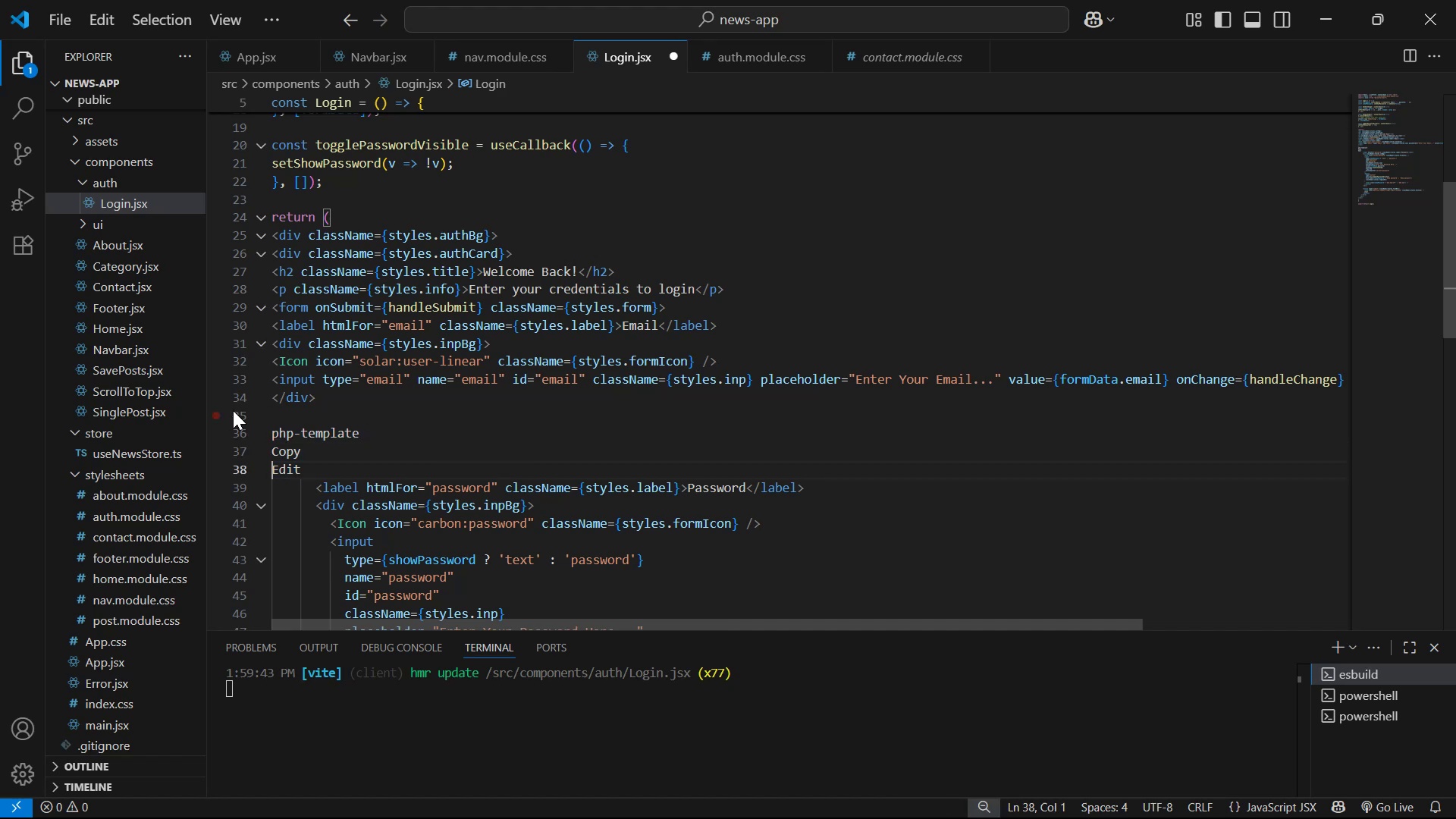 
key(ArrowRight)
 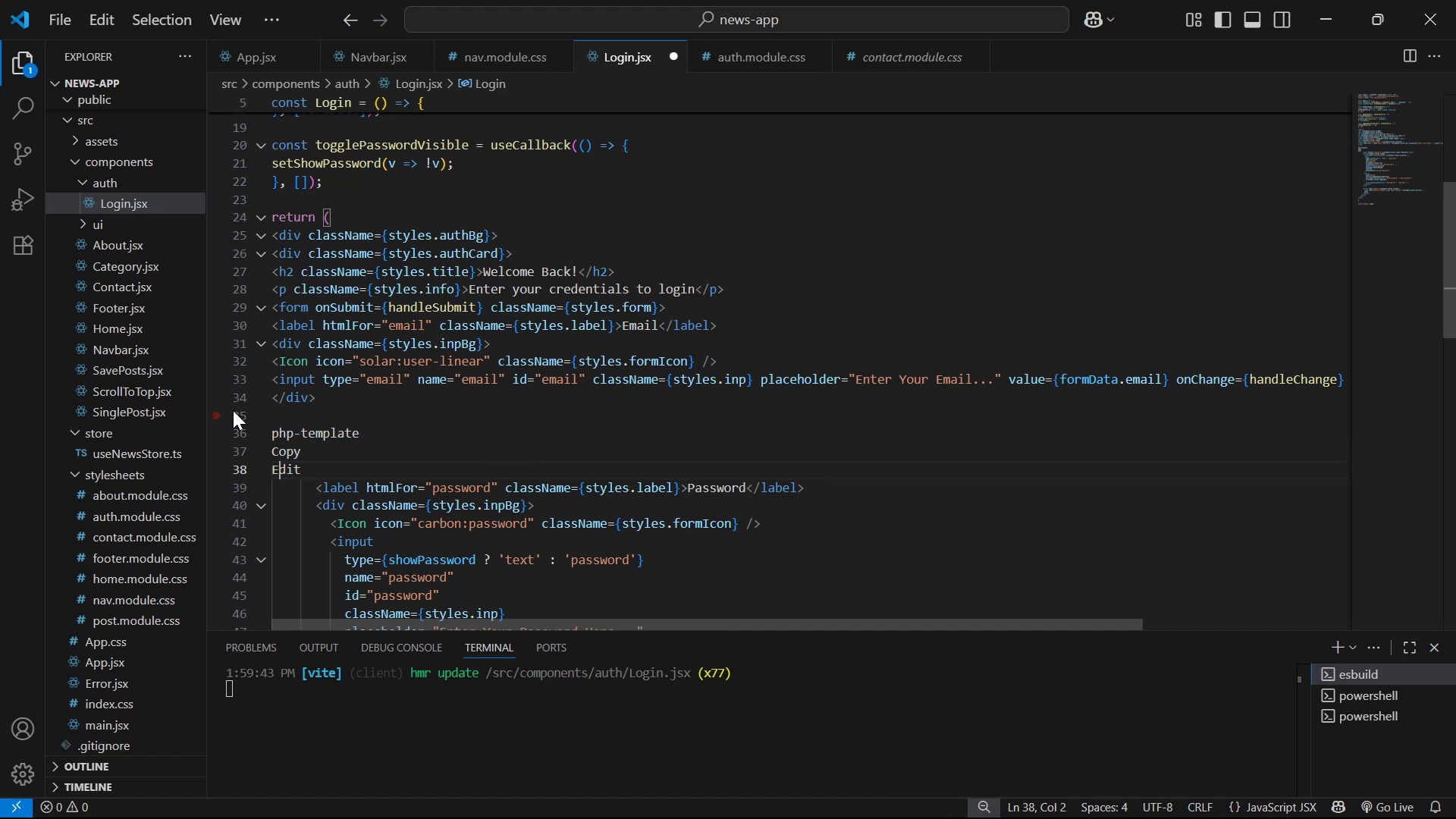 
key(ArrowRight)
 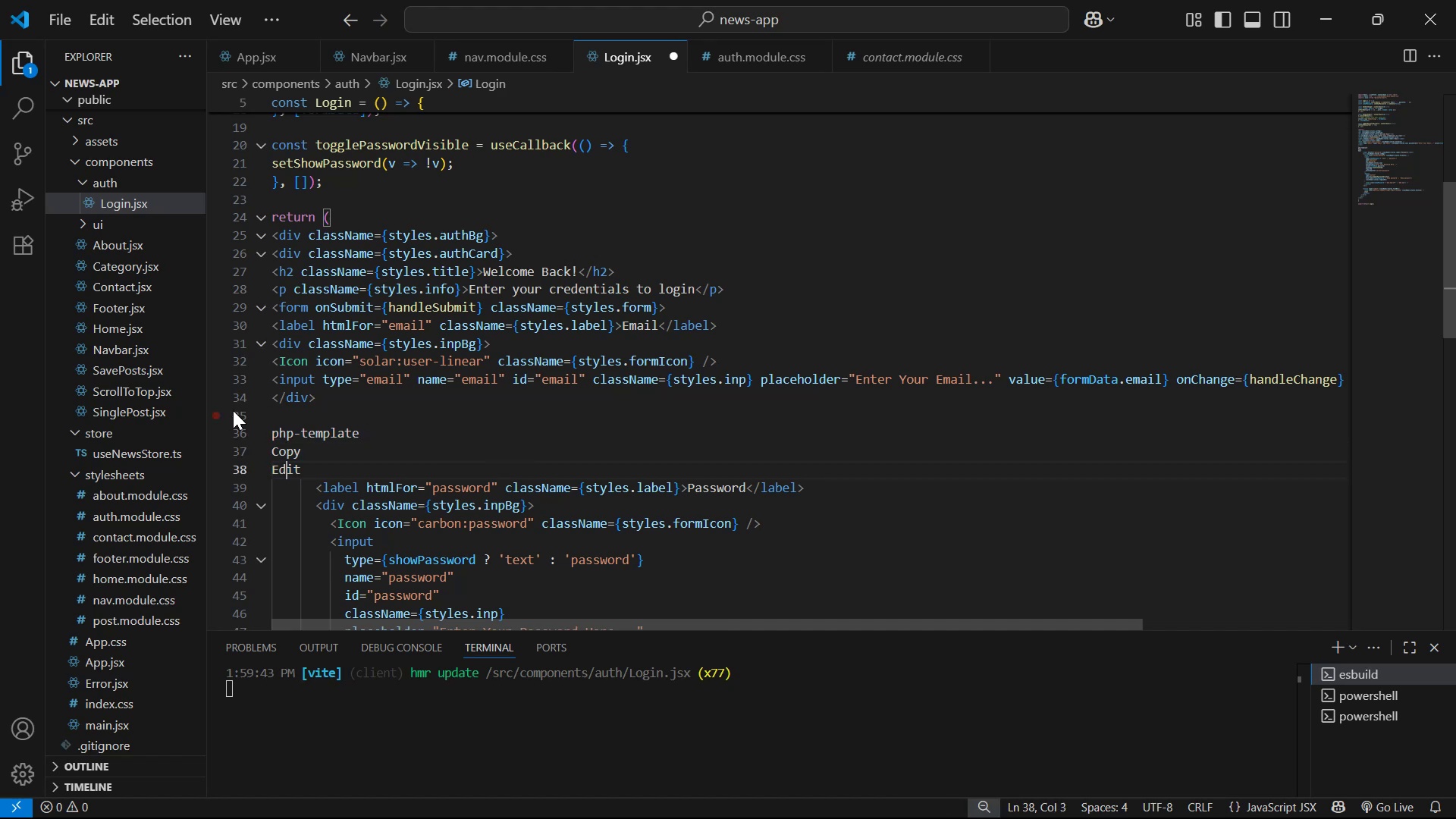 
key(ArrowRight)
 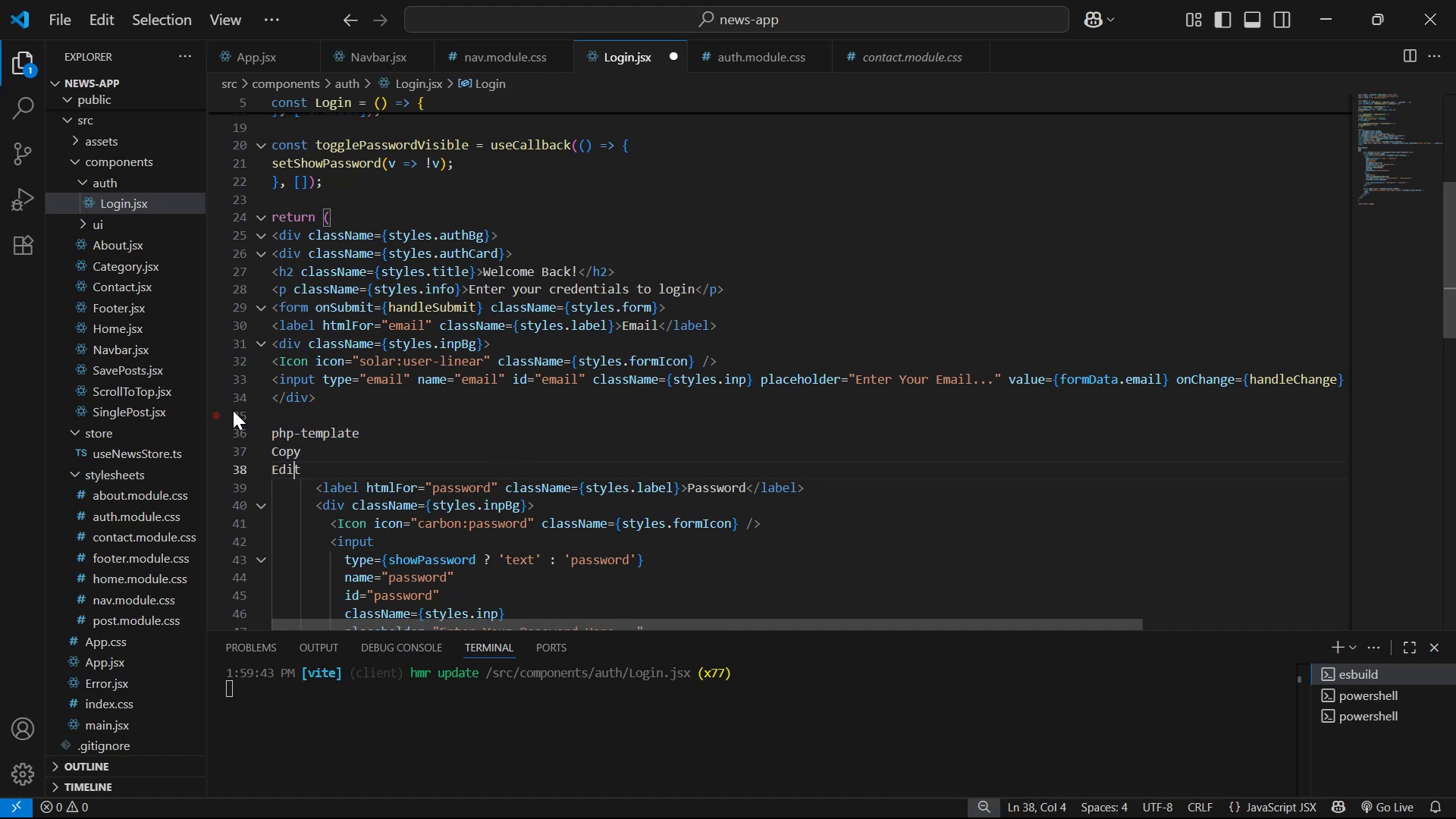 
key(ArrowRight)
 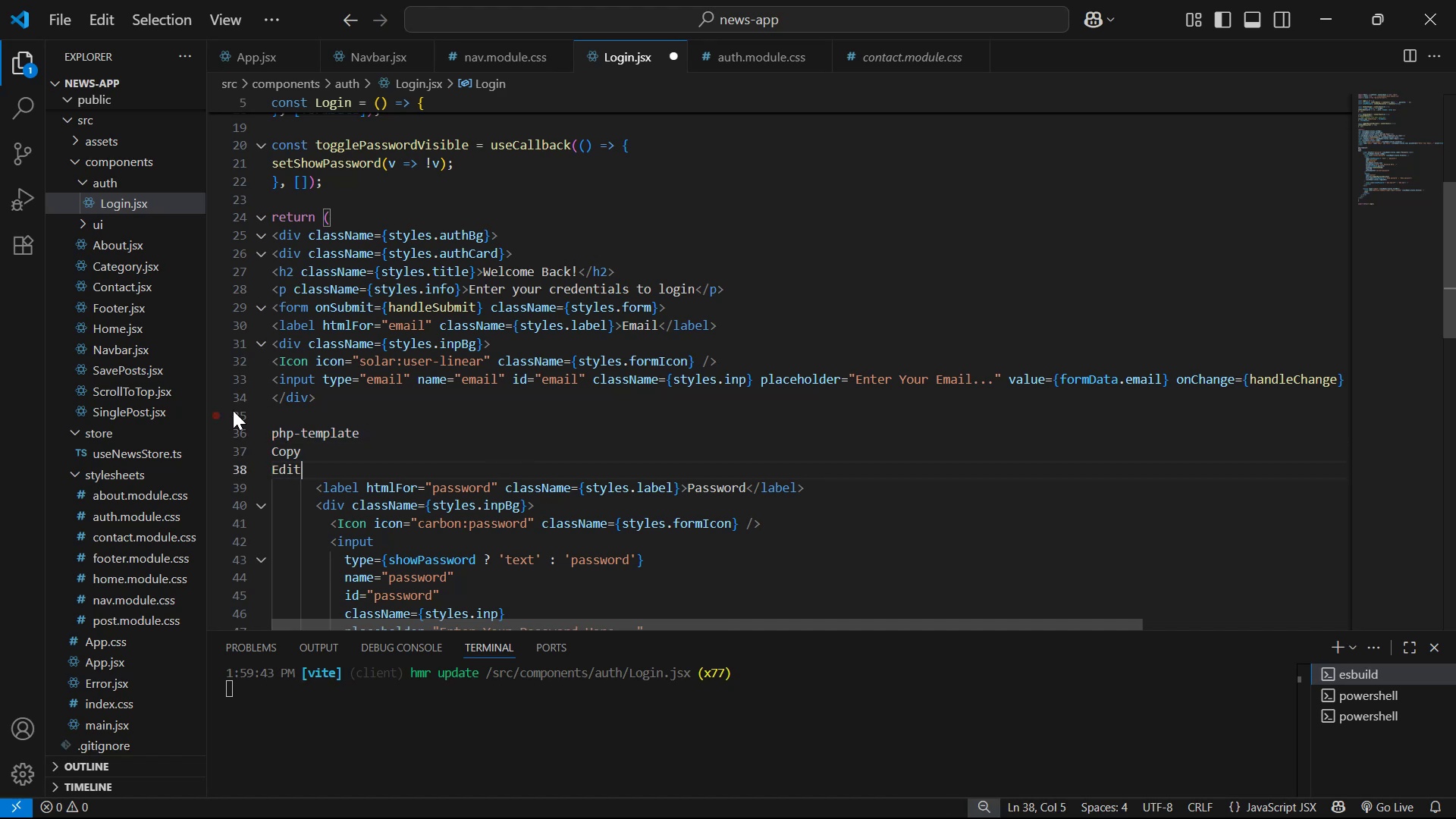 
hold_key(key=Backspace, duration=0.78)
 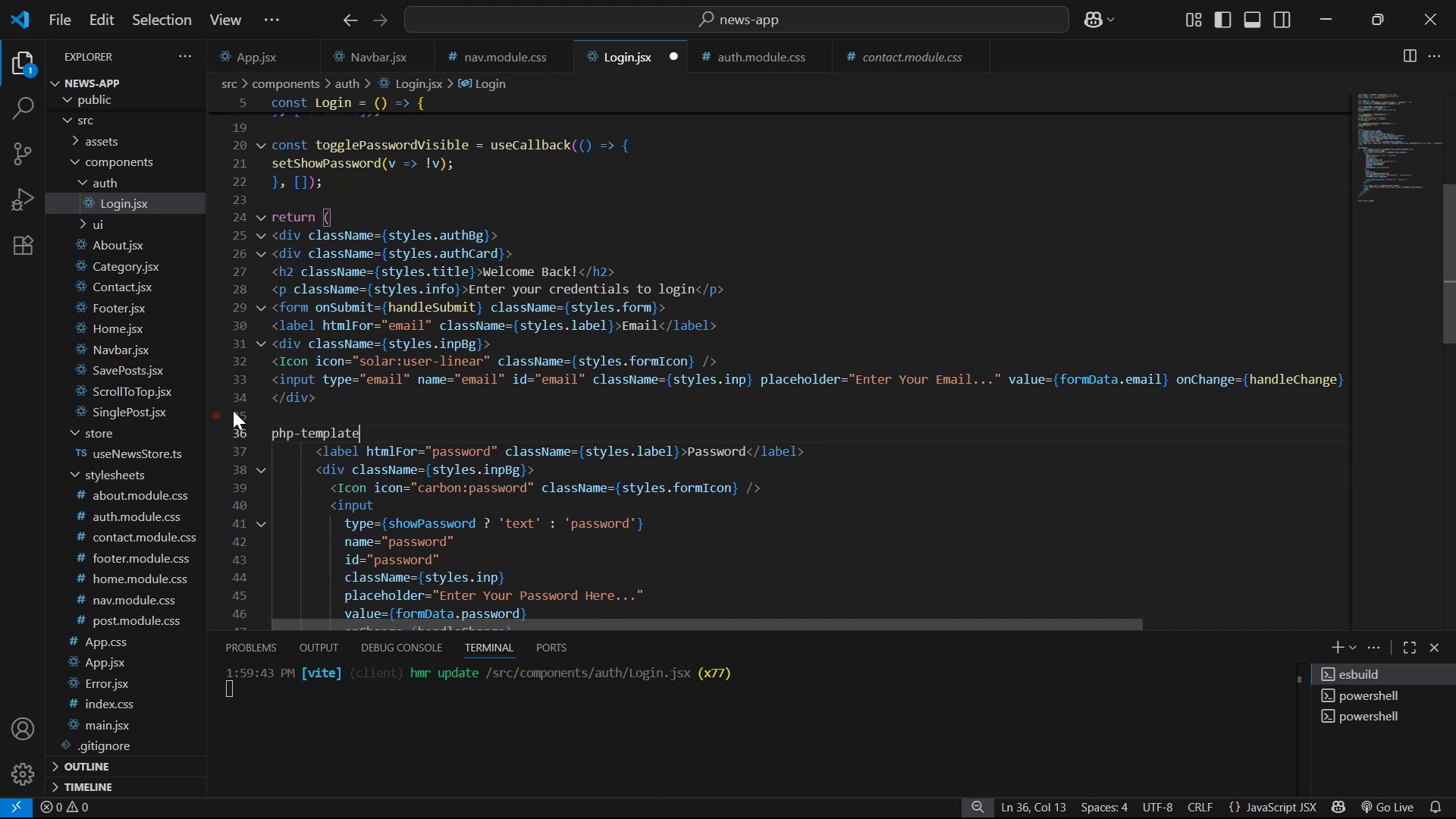 
key(Backspace)
 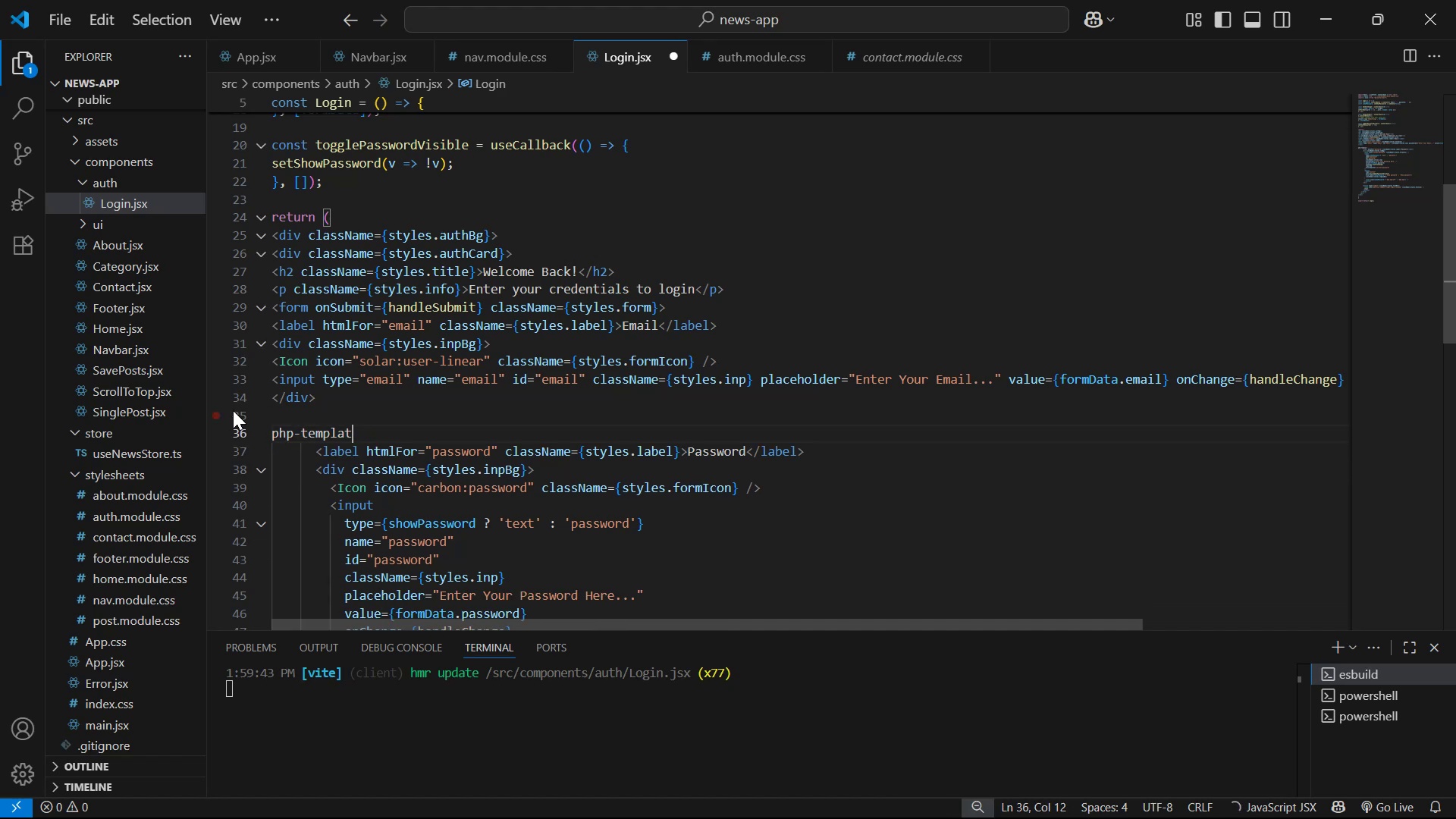 
hold_key(key=Backspace, duration=0.72)
 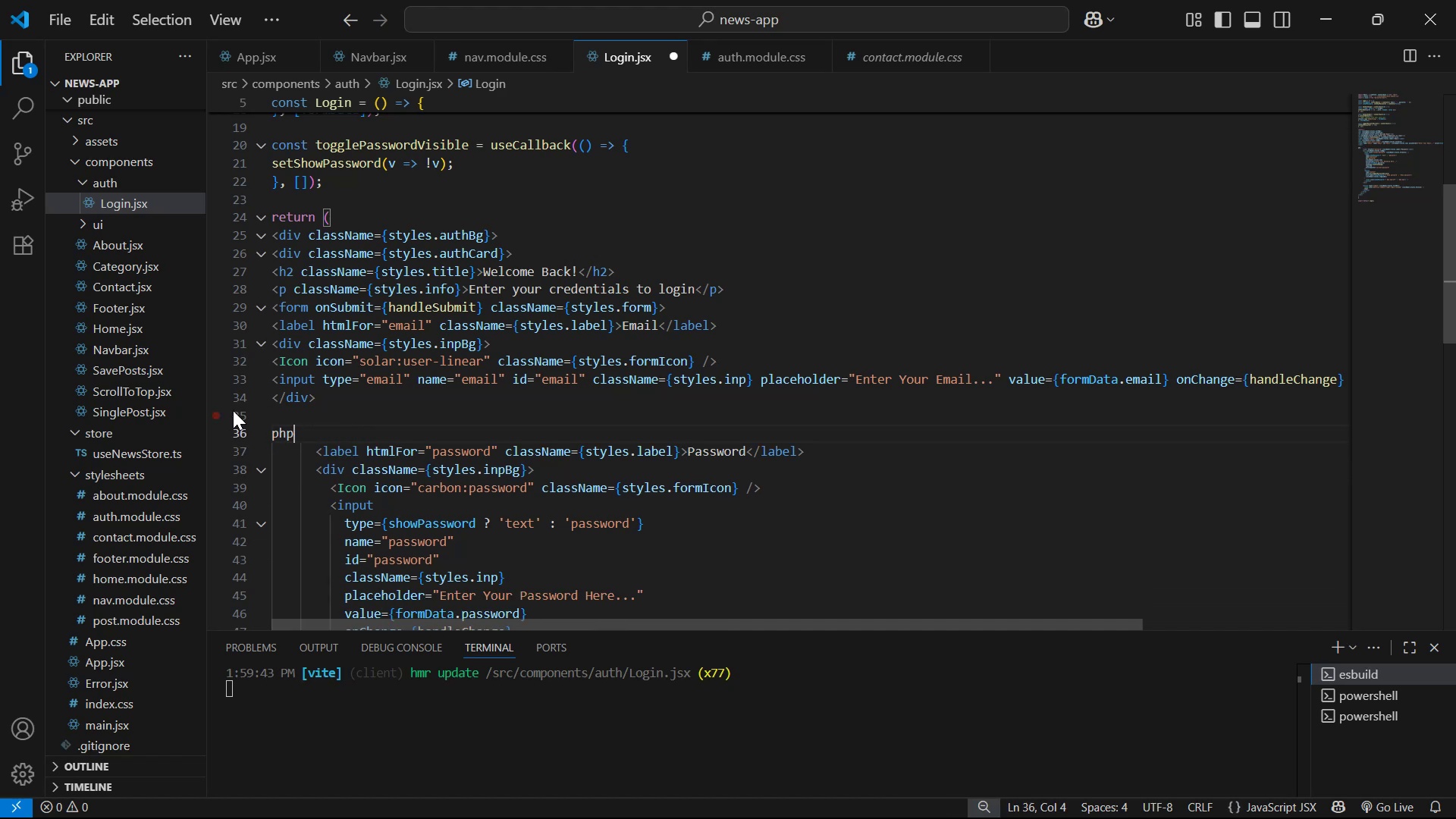 
key(Backspace)
 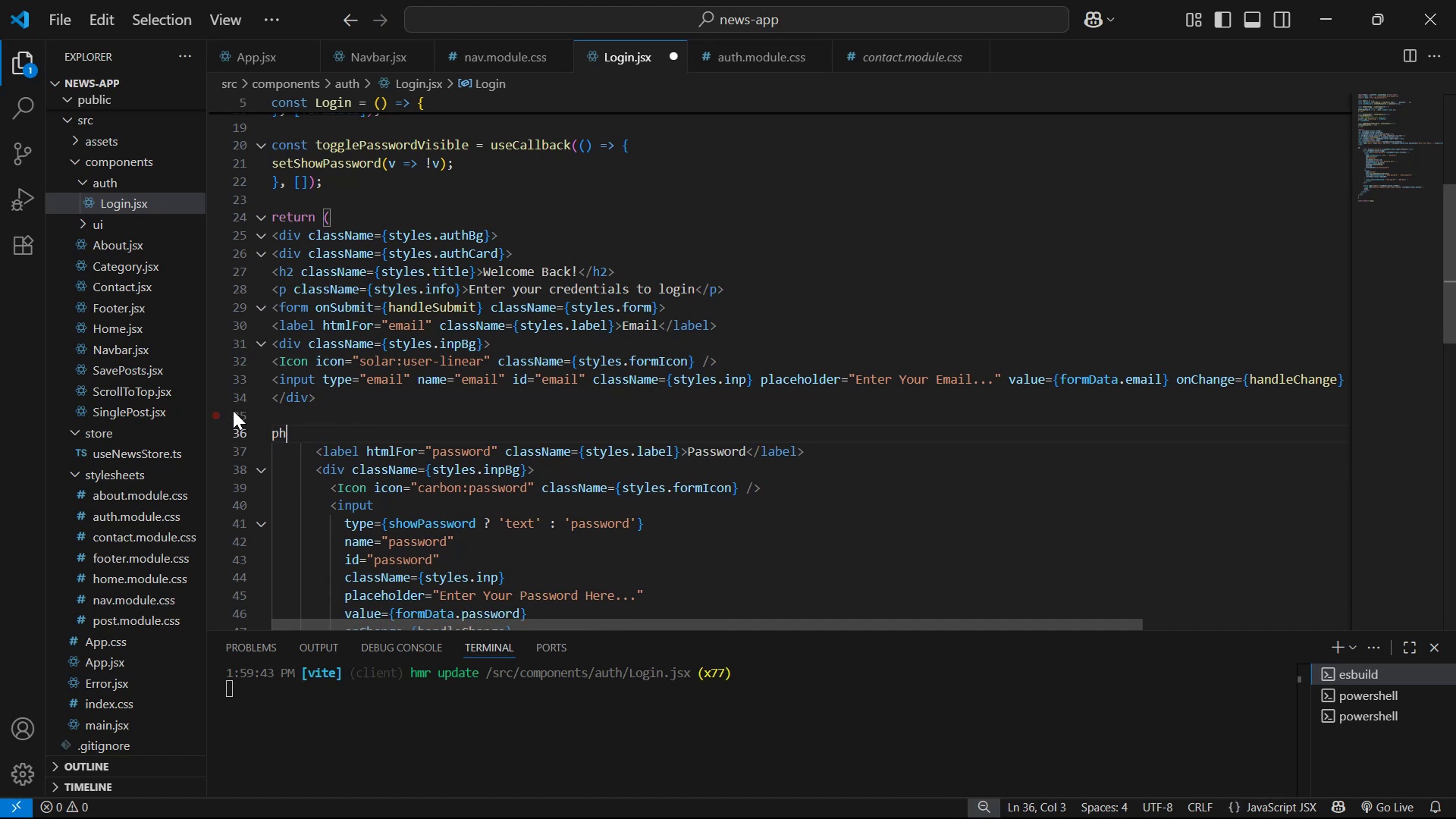 
key(Backspace)
 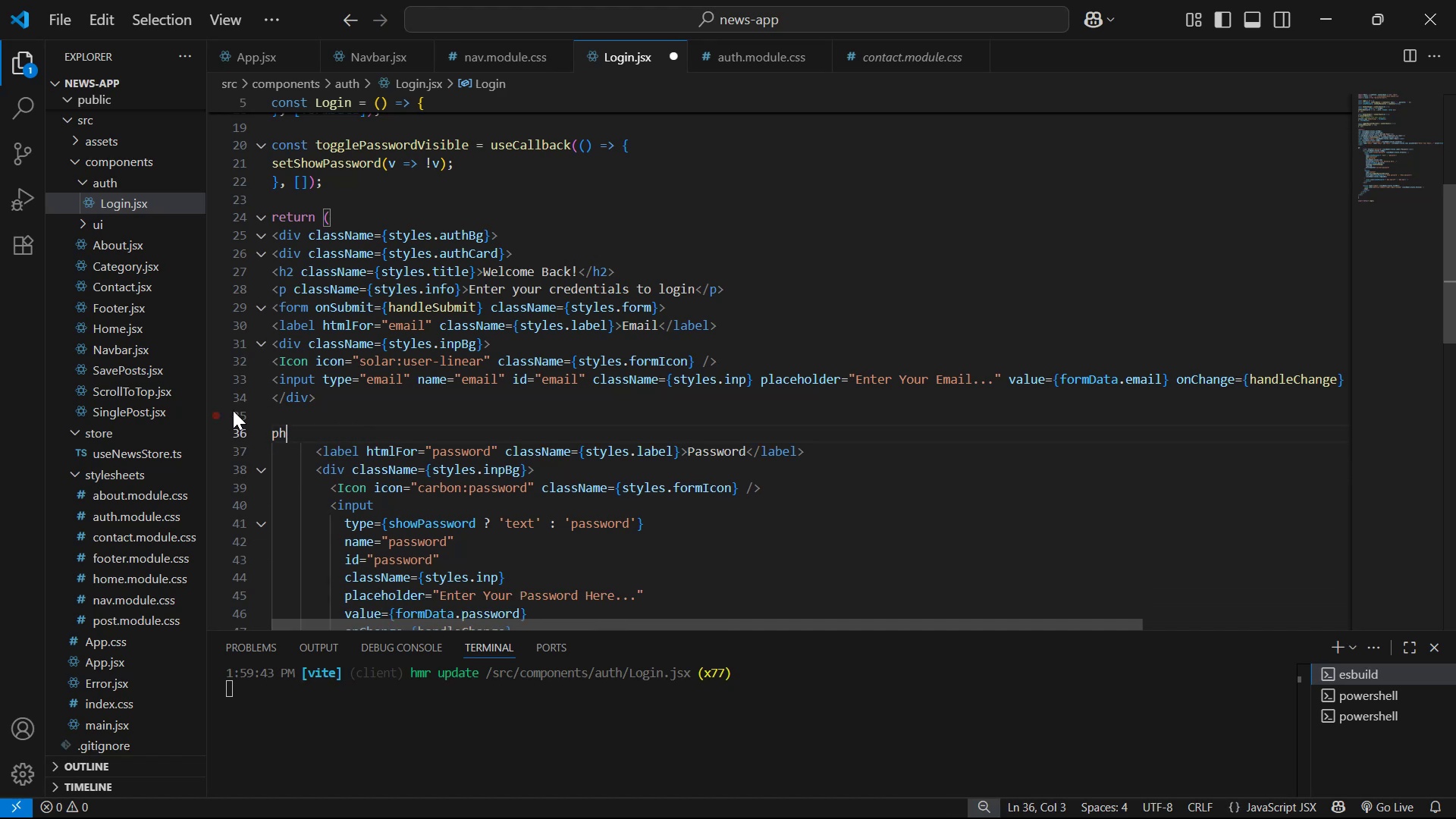 
key(Backspace)
 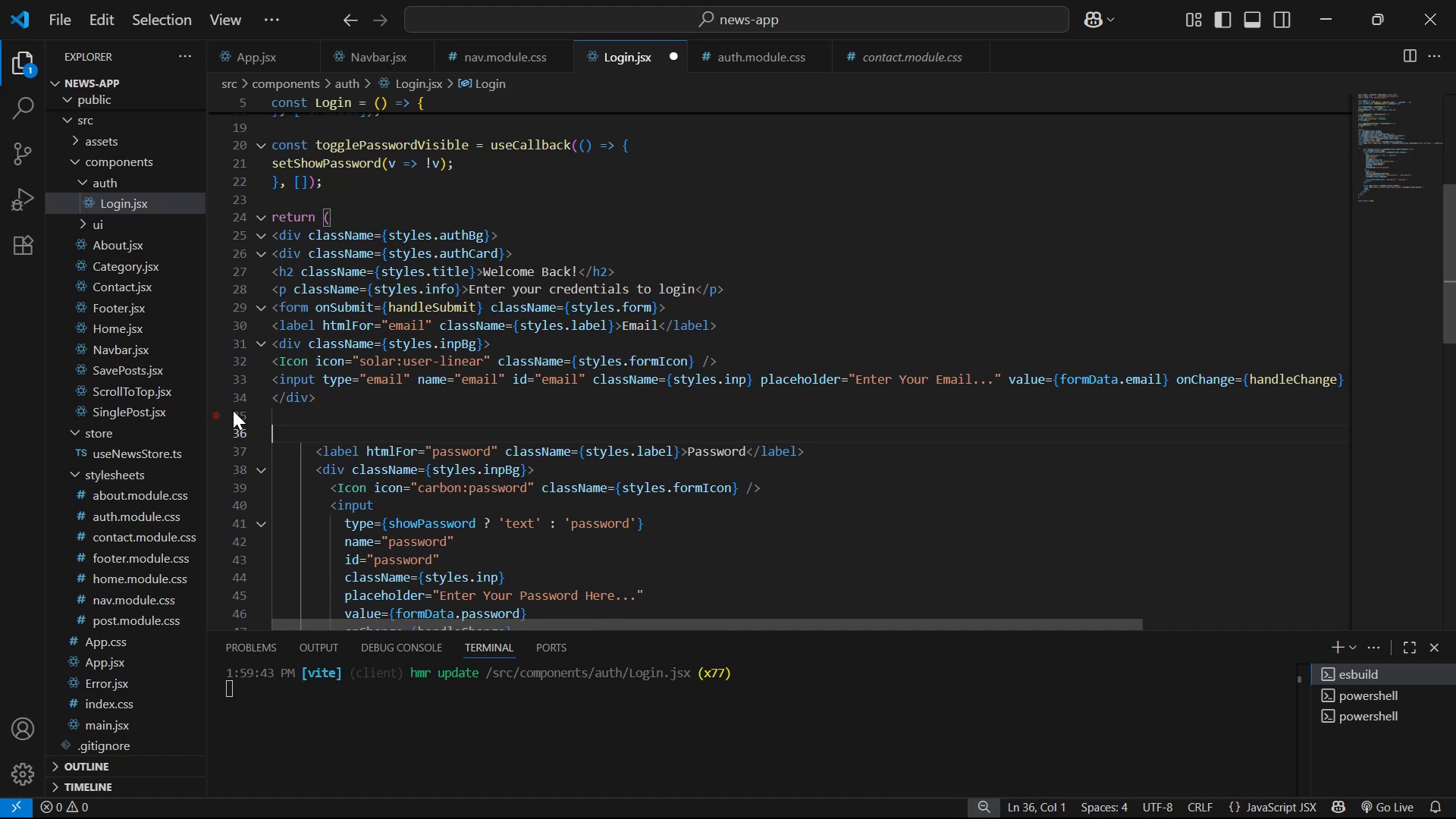 
key(Backspace)
 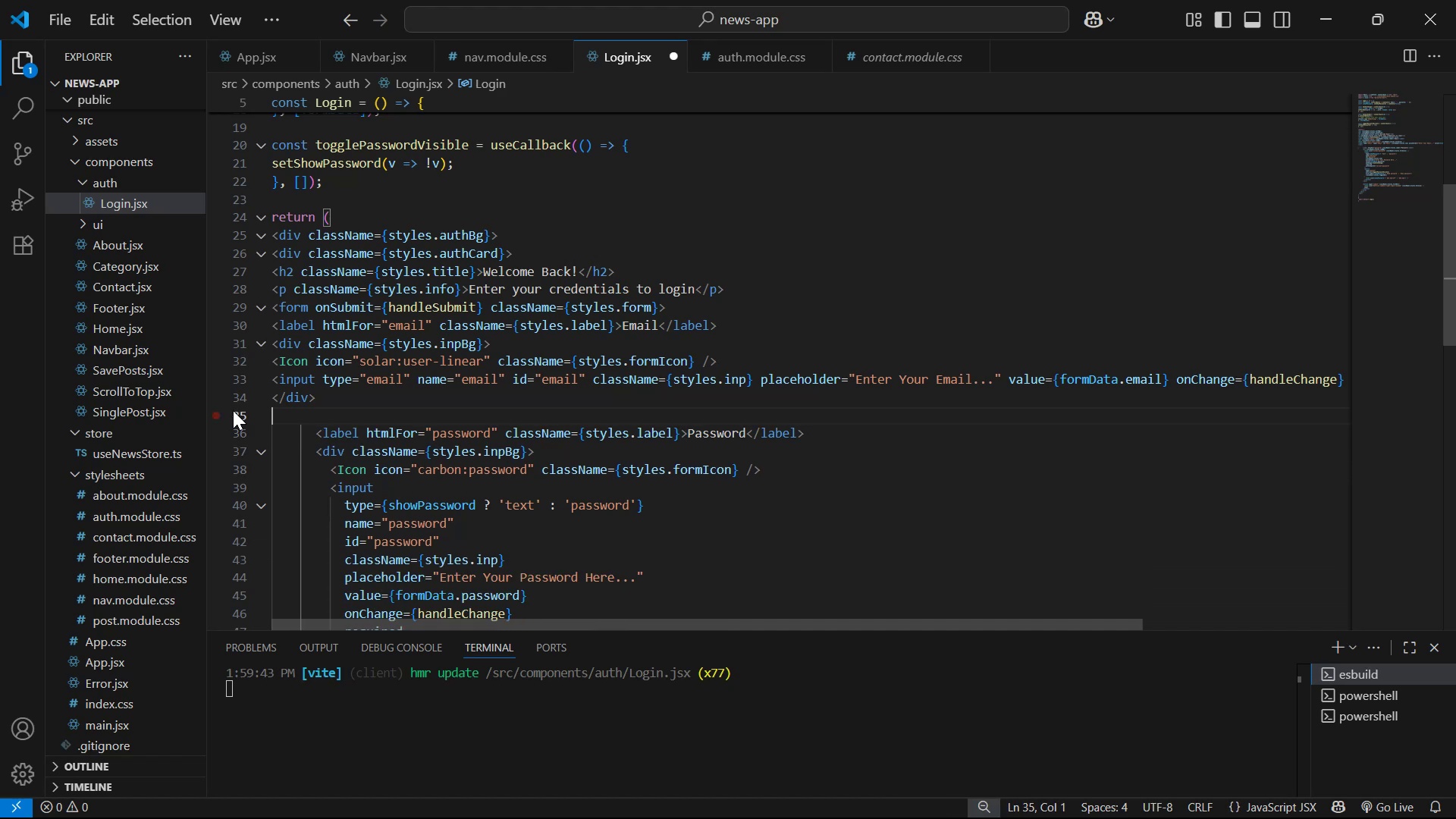 
key(Backspace)
 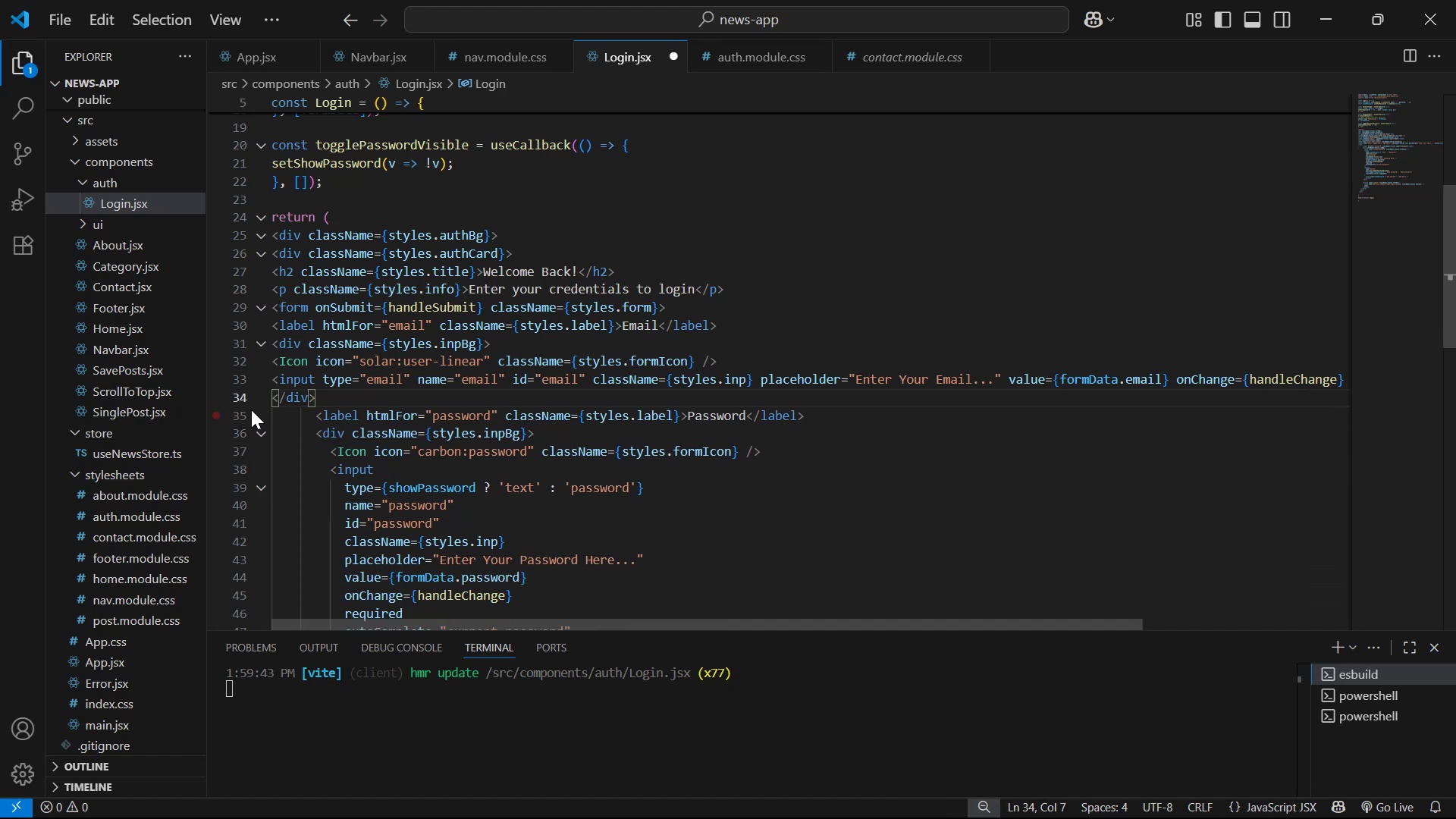 
left_click_drag(start_coordinate=[324, 400], to_coordinate=[226, 258])
 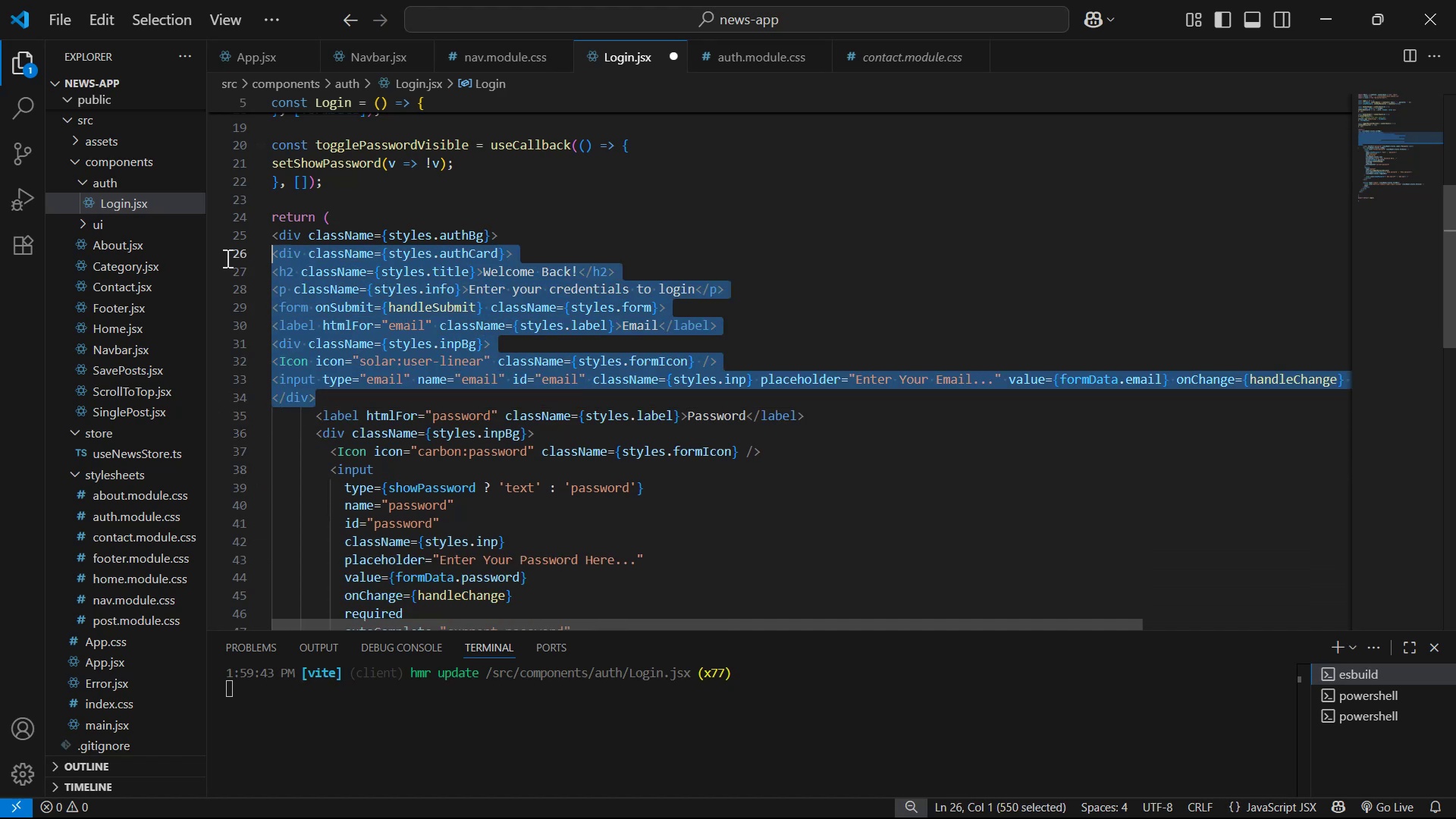 
key(Tab)
 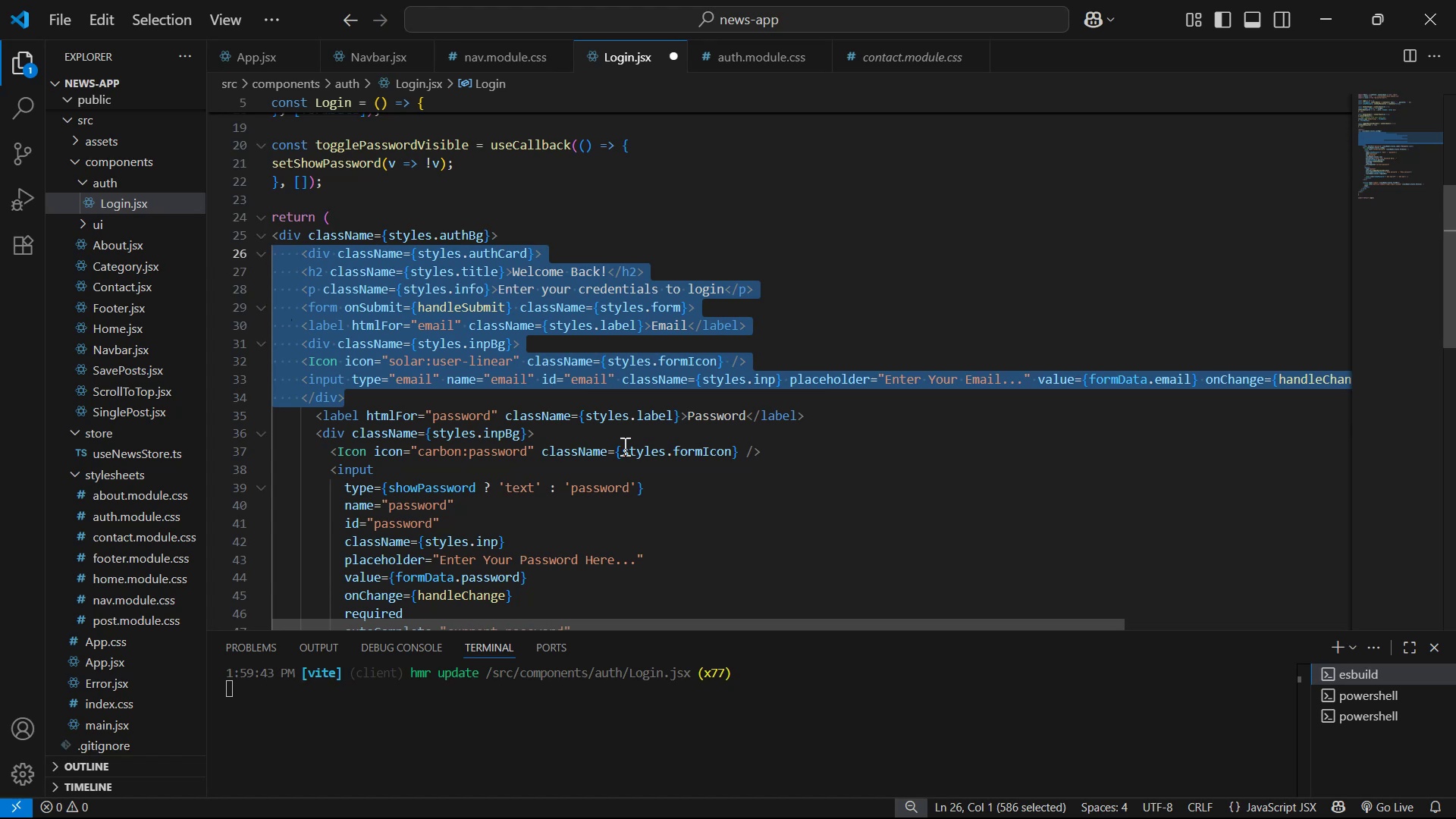 
left_click([923, 561])
 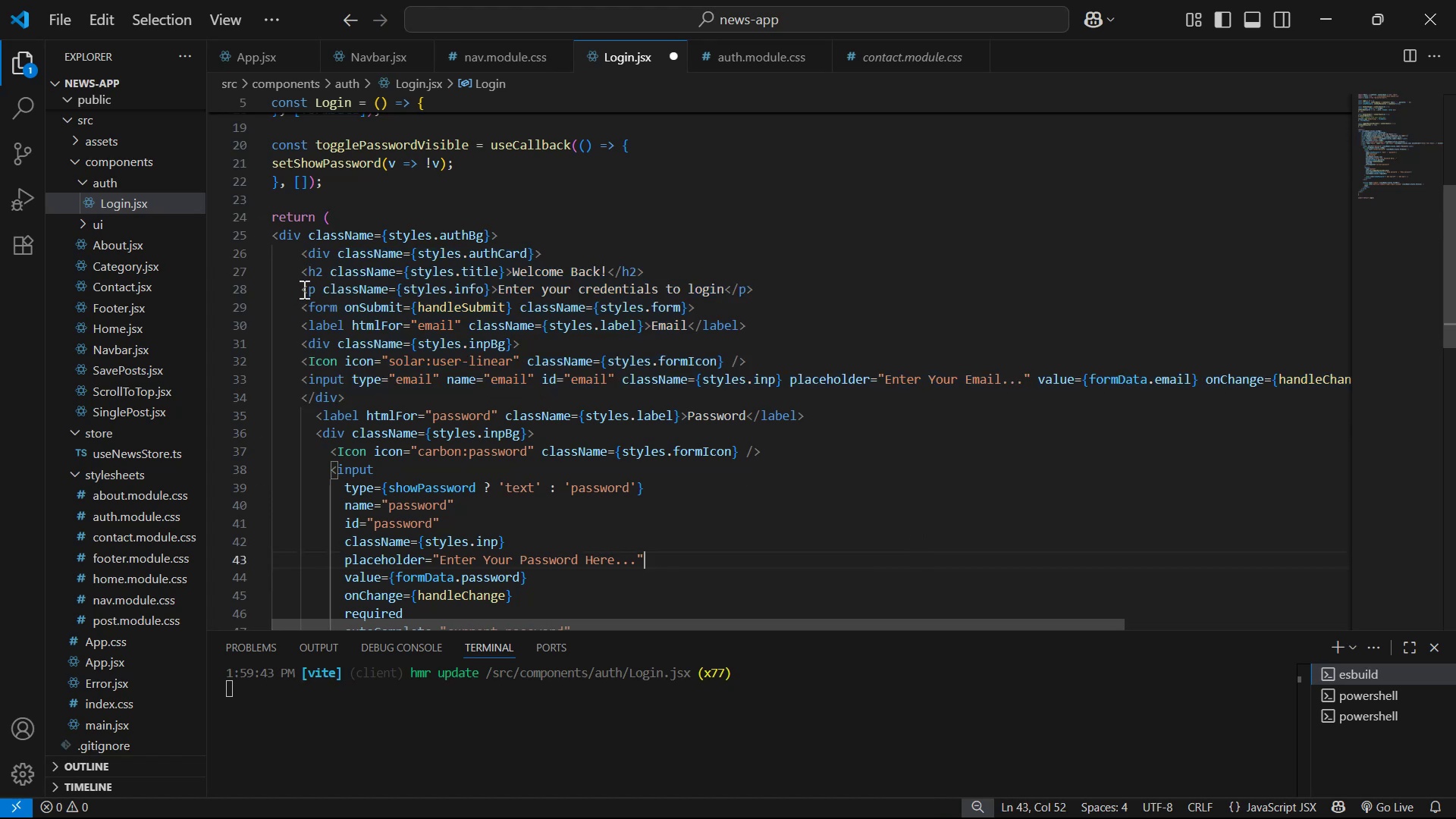 
left_click_drag(start_coordinate=[758, 281], to_coordinate=[290, 267])
 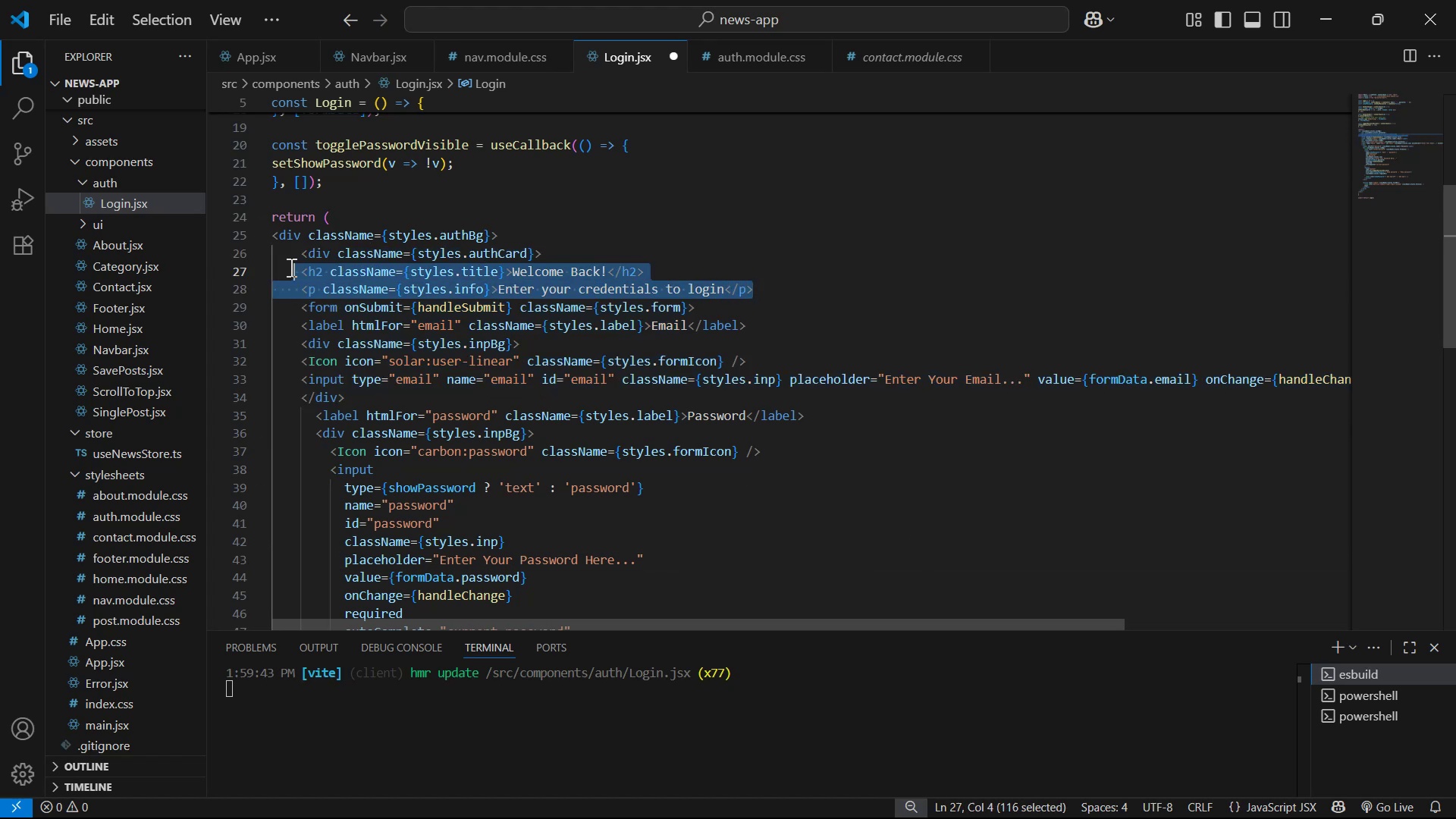 
key(Tab)
 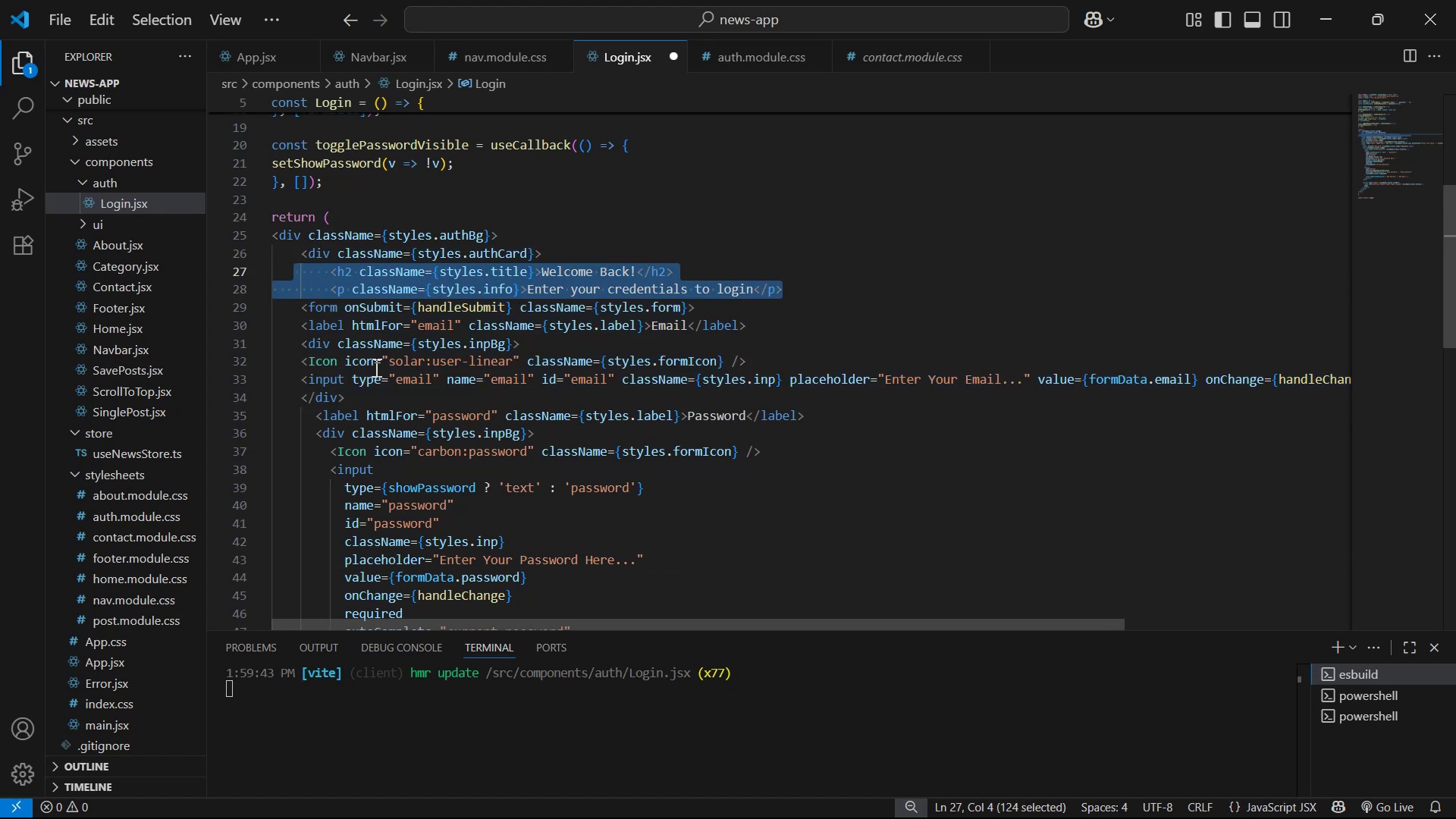 
left_click_drag(start_coordinate=[297, 328], to_coordinate=[376, 394])
 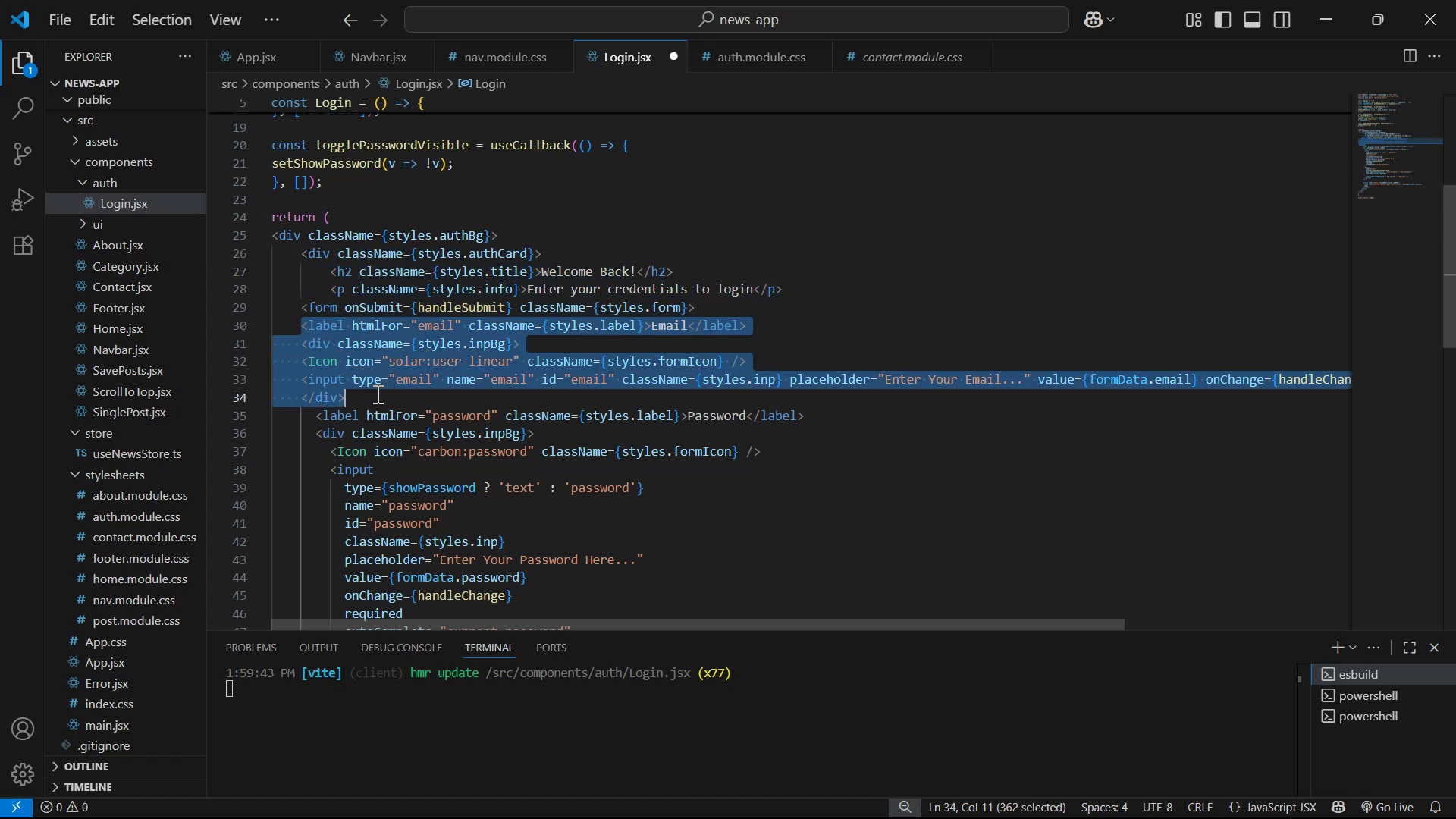 
left_click([376, 394])
 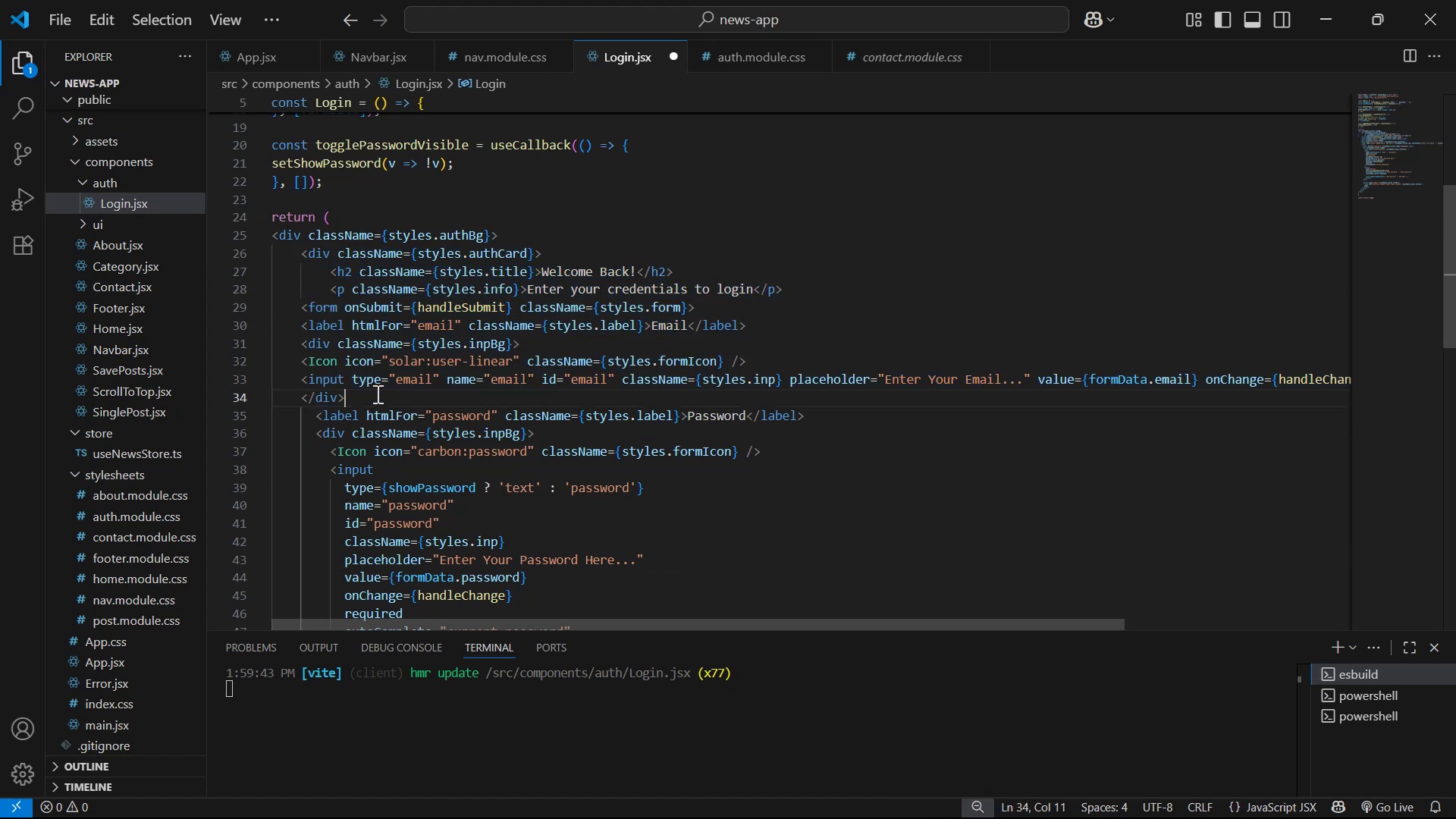 
key(Tab)
 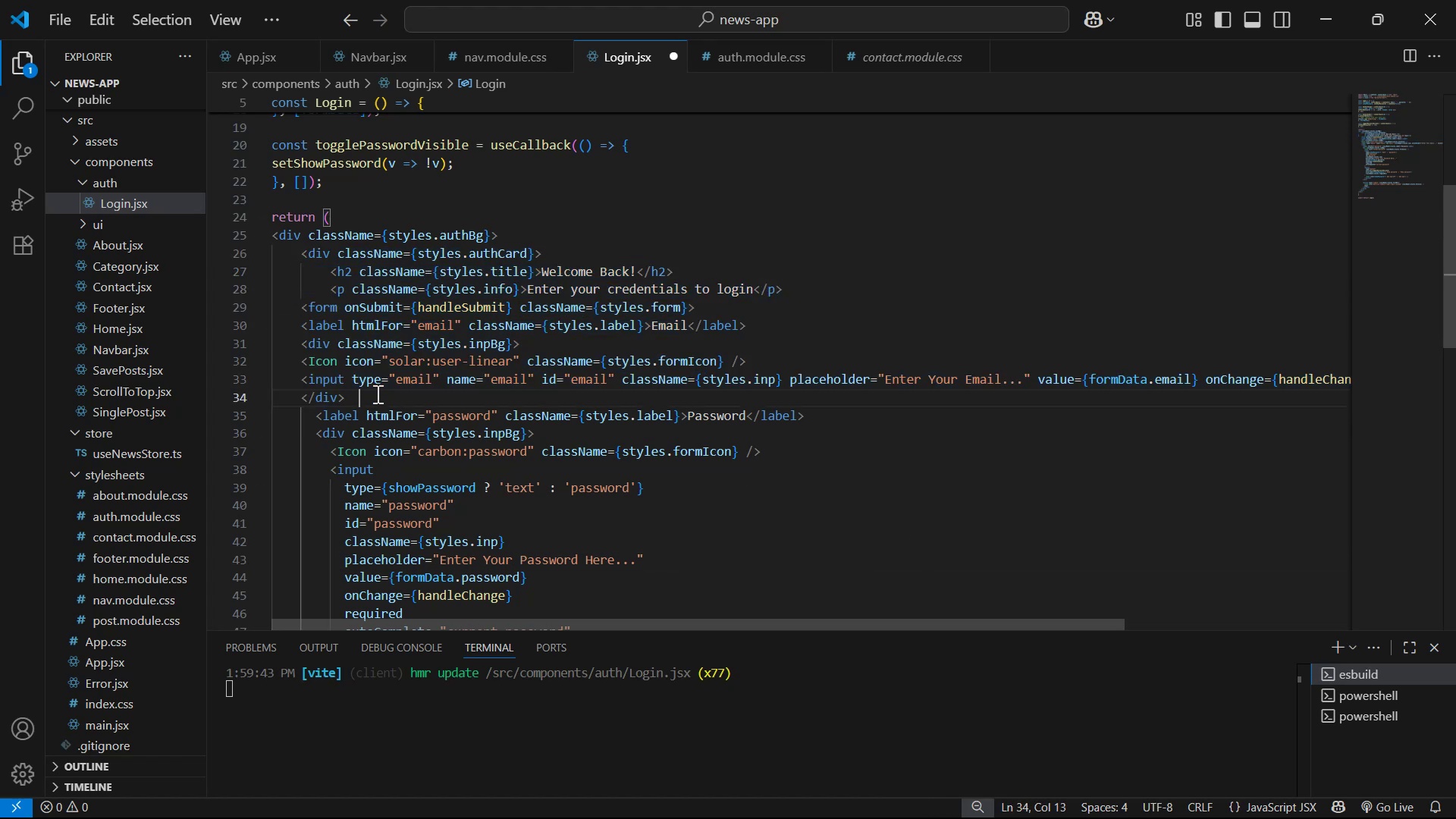 
key(Control+Z)
 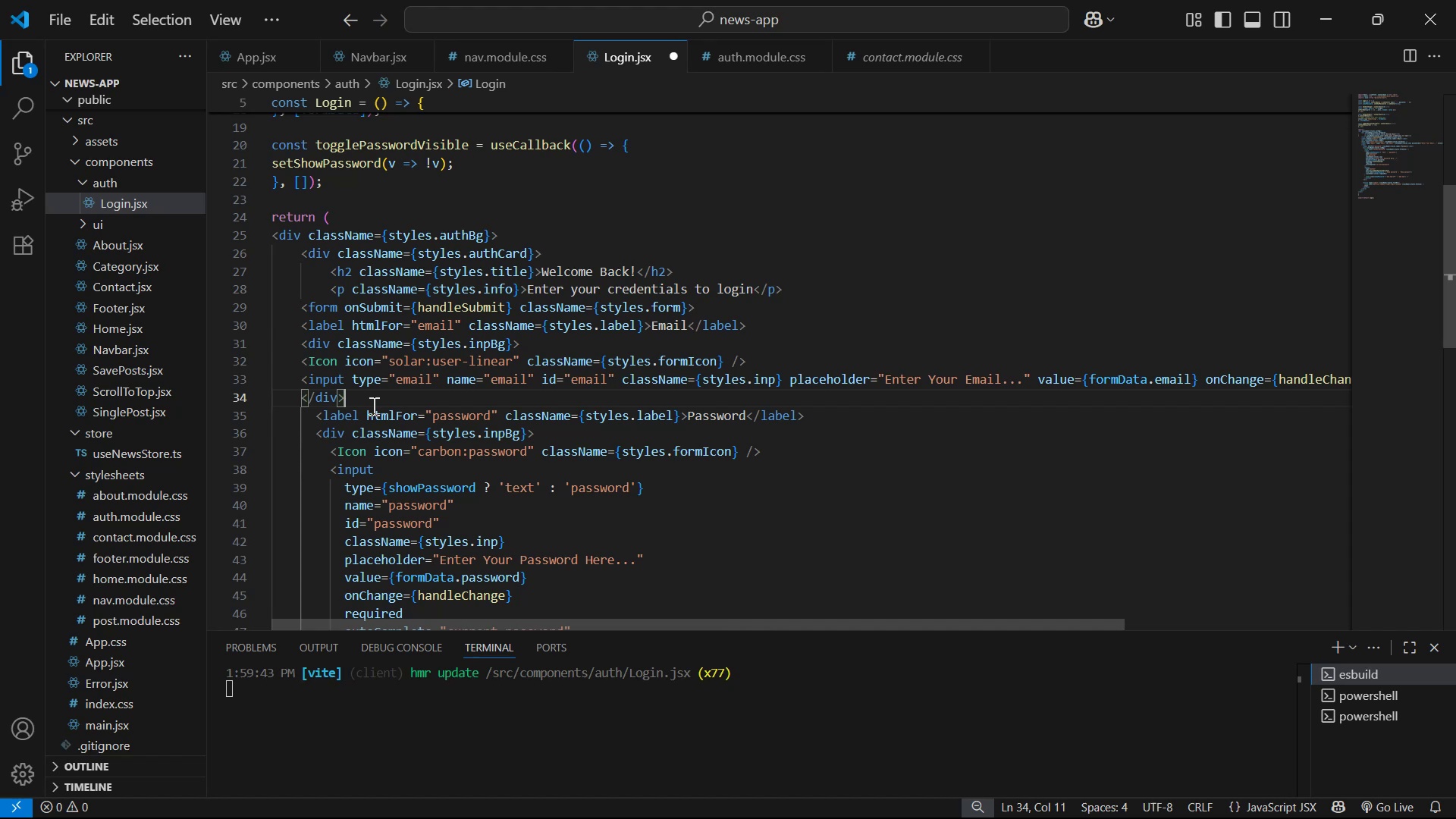 
left_click_drag(start_coordinate=[370, 400], to_coordinate=[287, 331])
 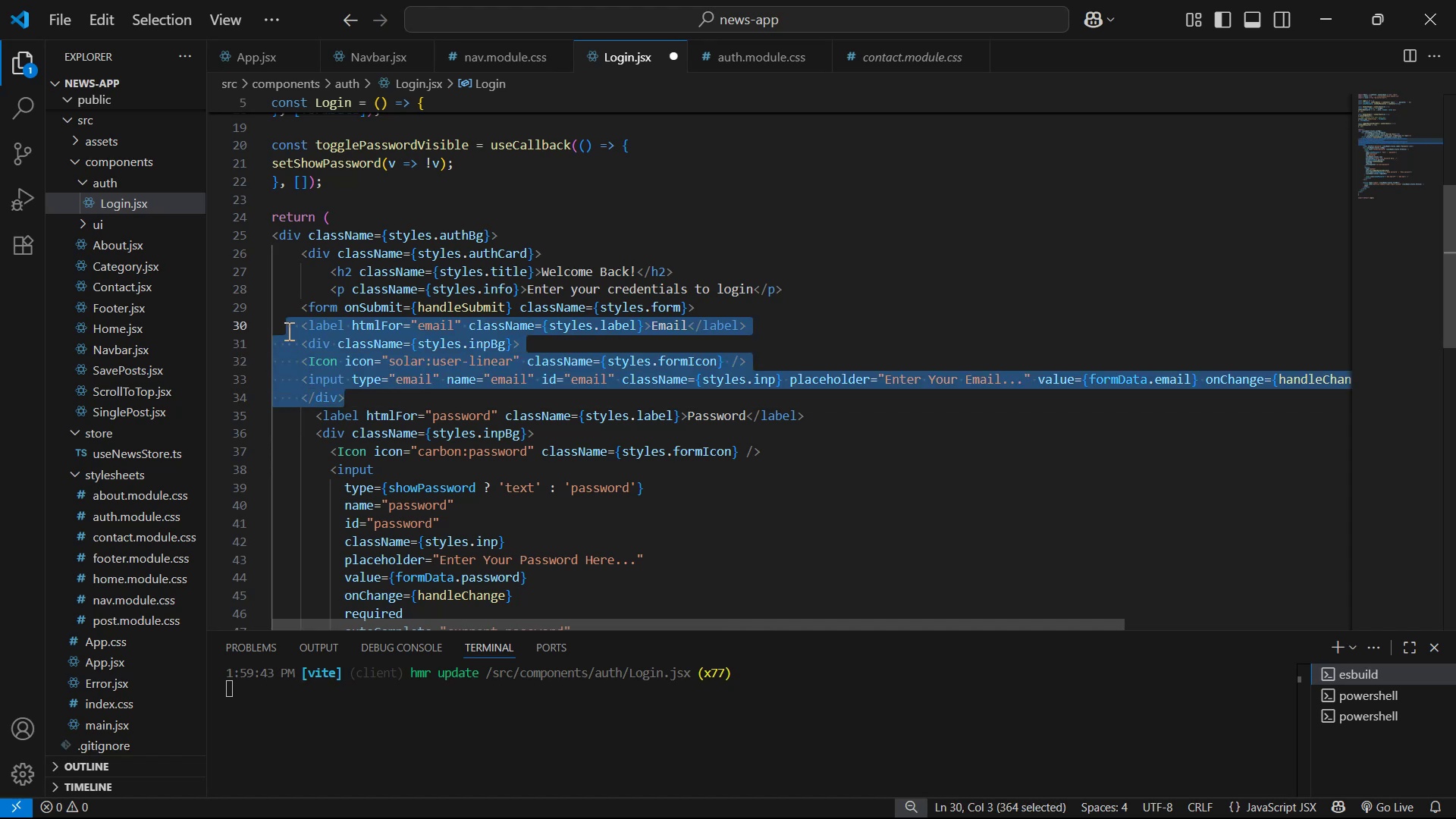 
key(Tab)
 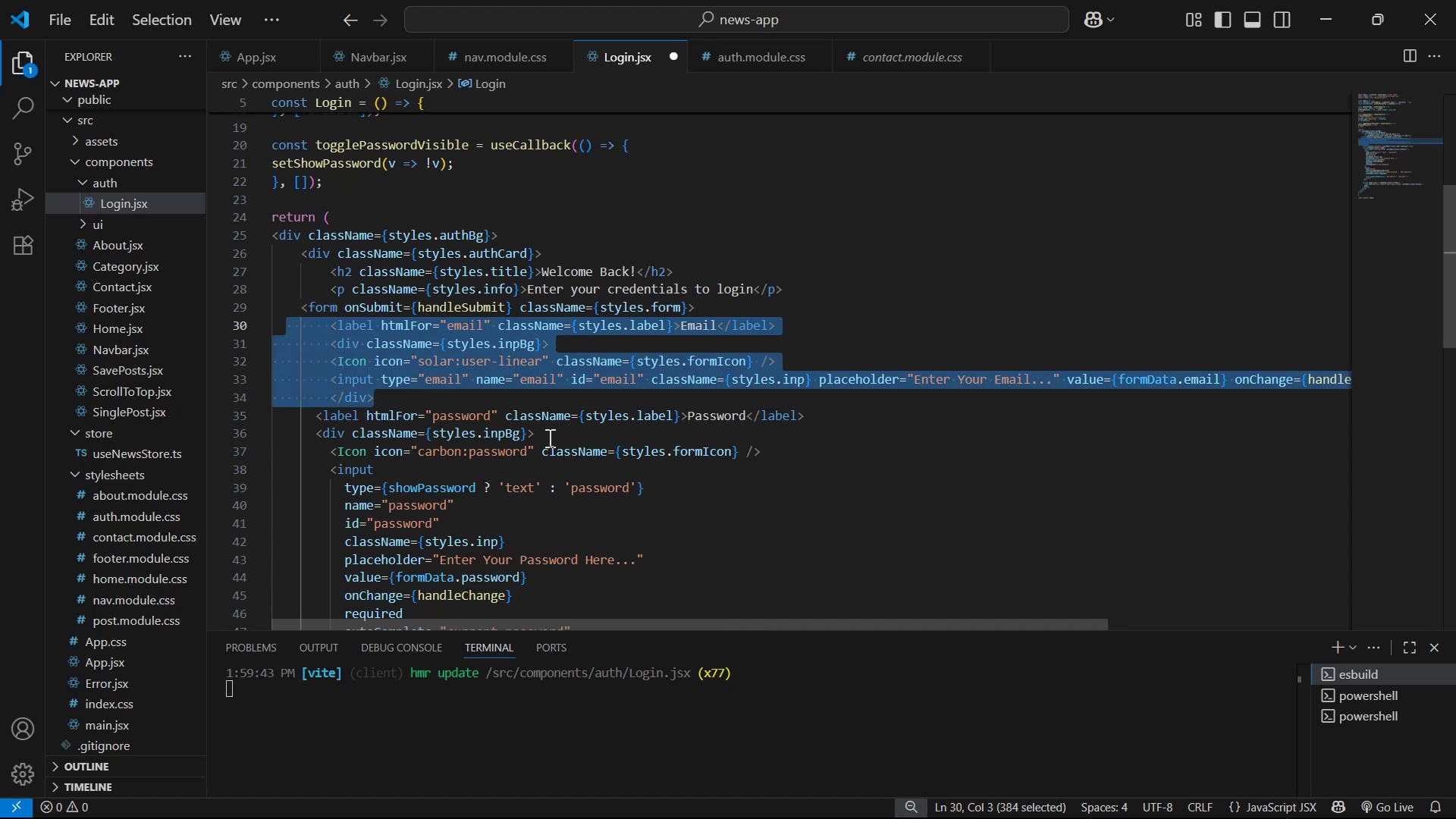 
left_click([813, 531])
 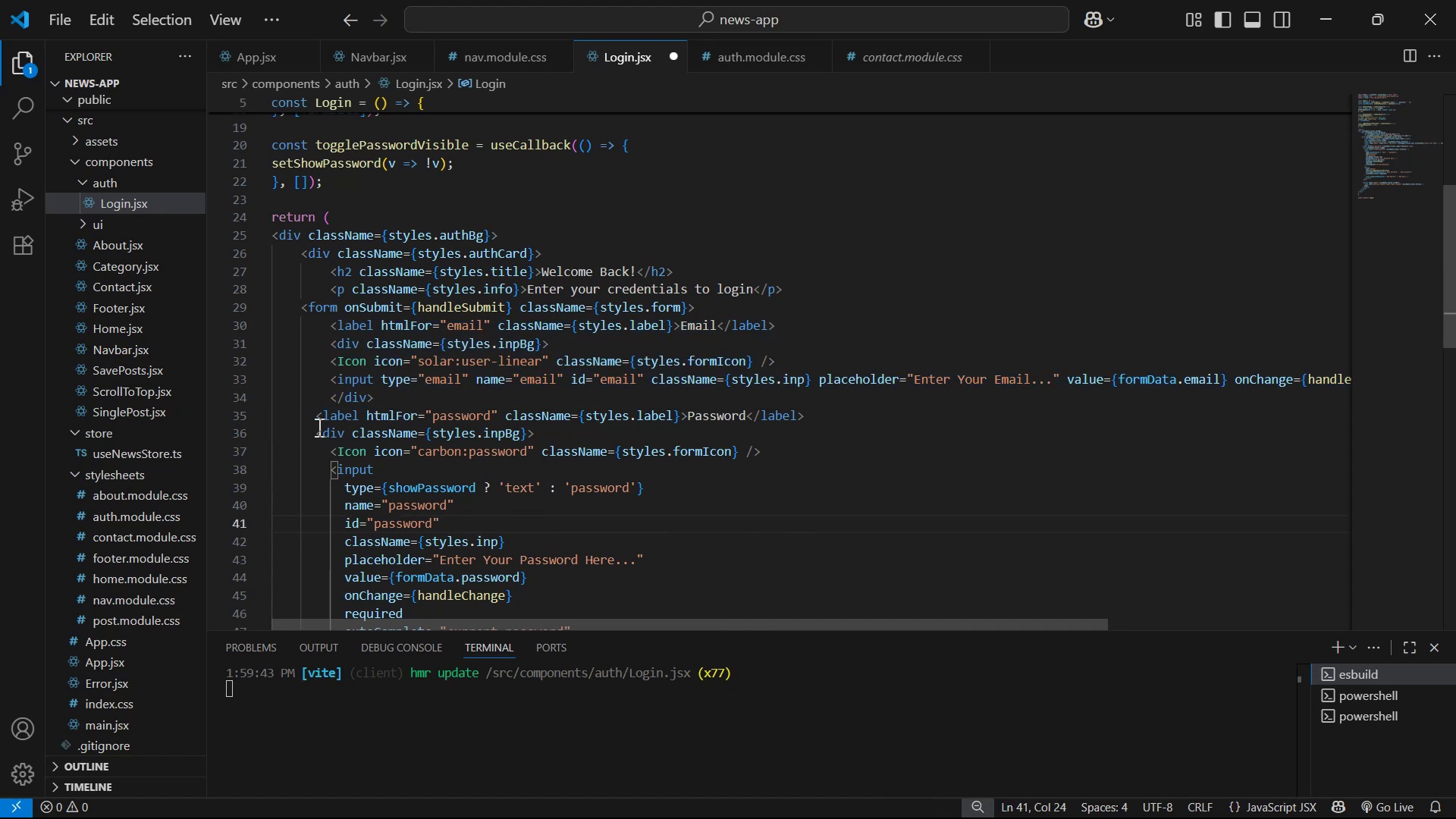 
left_click_drag(start_coordinate=[303, 407], to_coordinate=[784, 432])
 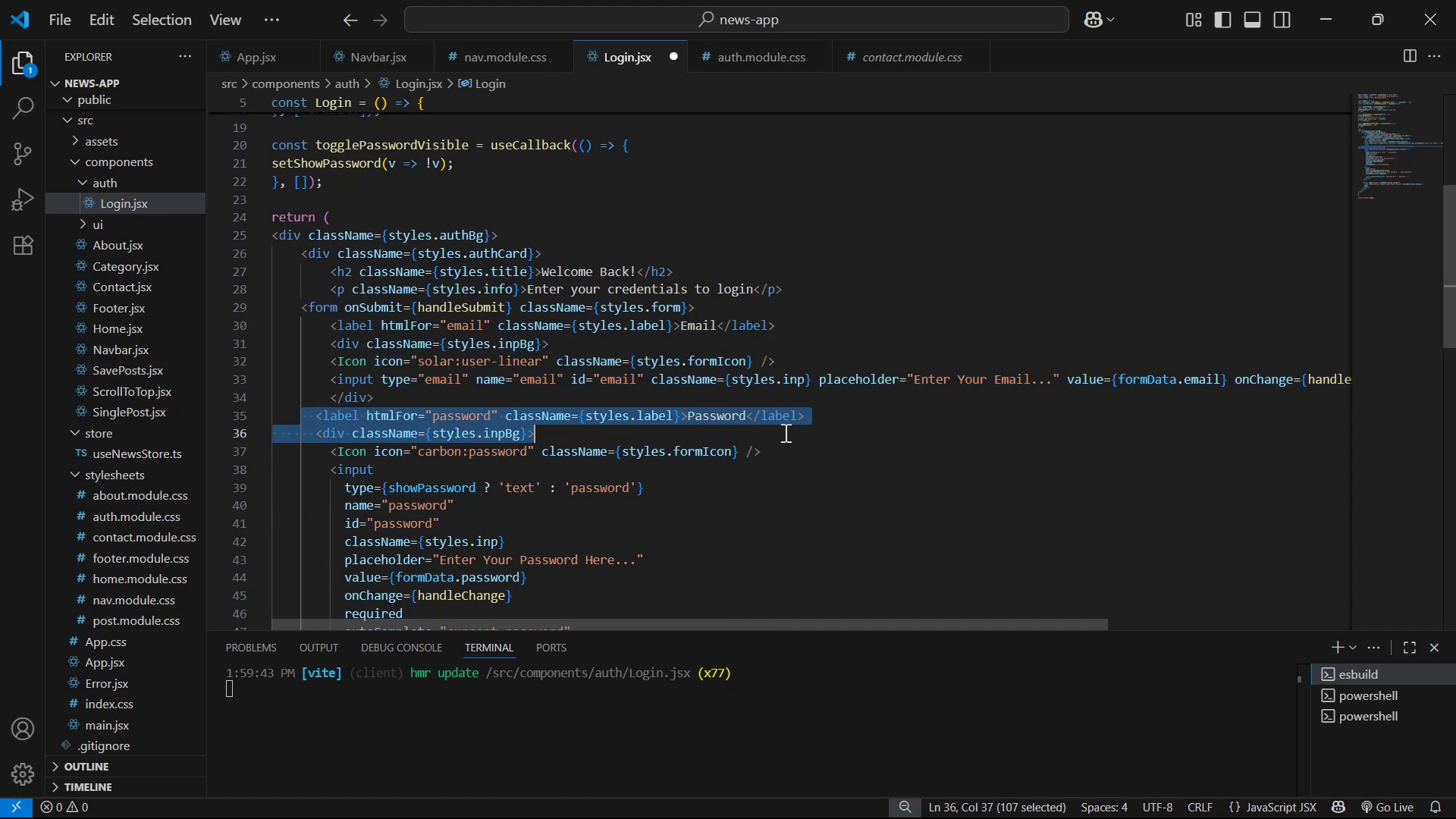 
left_click([784, 432])
 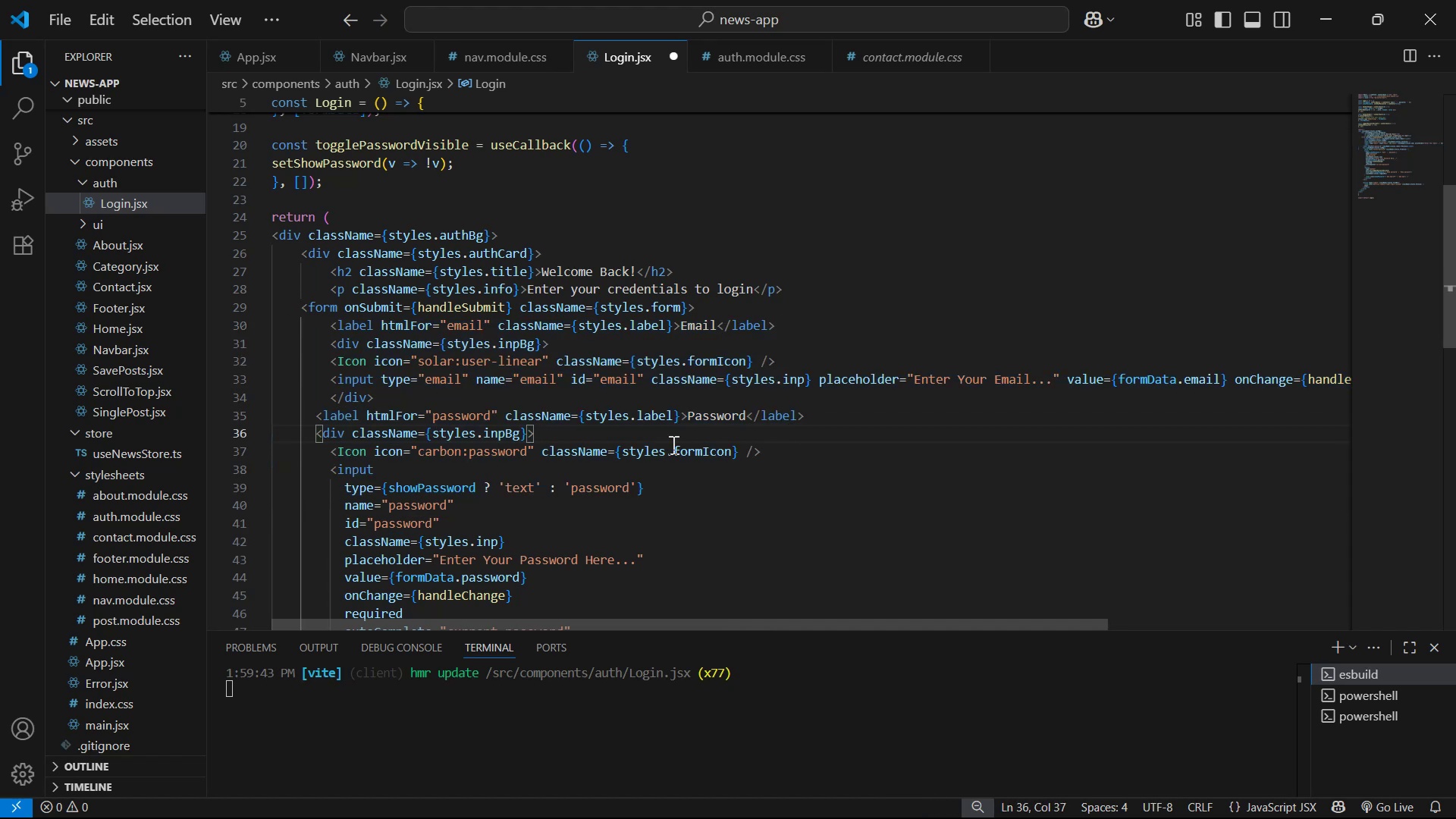 
left_click_drag(start_coordinate=[565, 438], to_coordinate=[306, 410])
 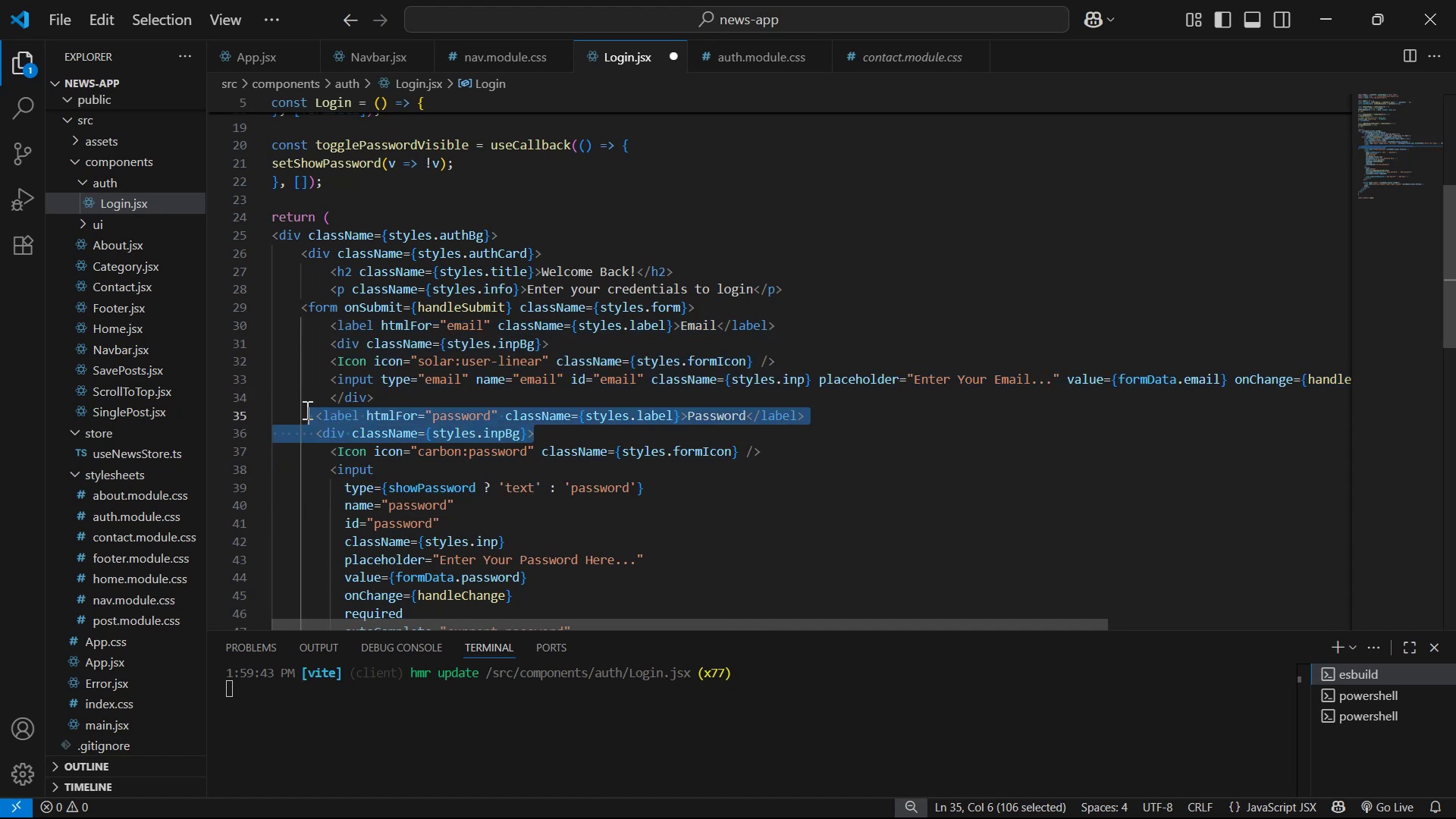 
key(Tab)
 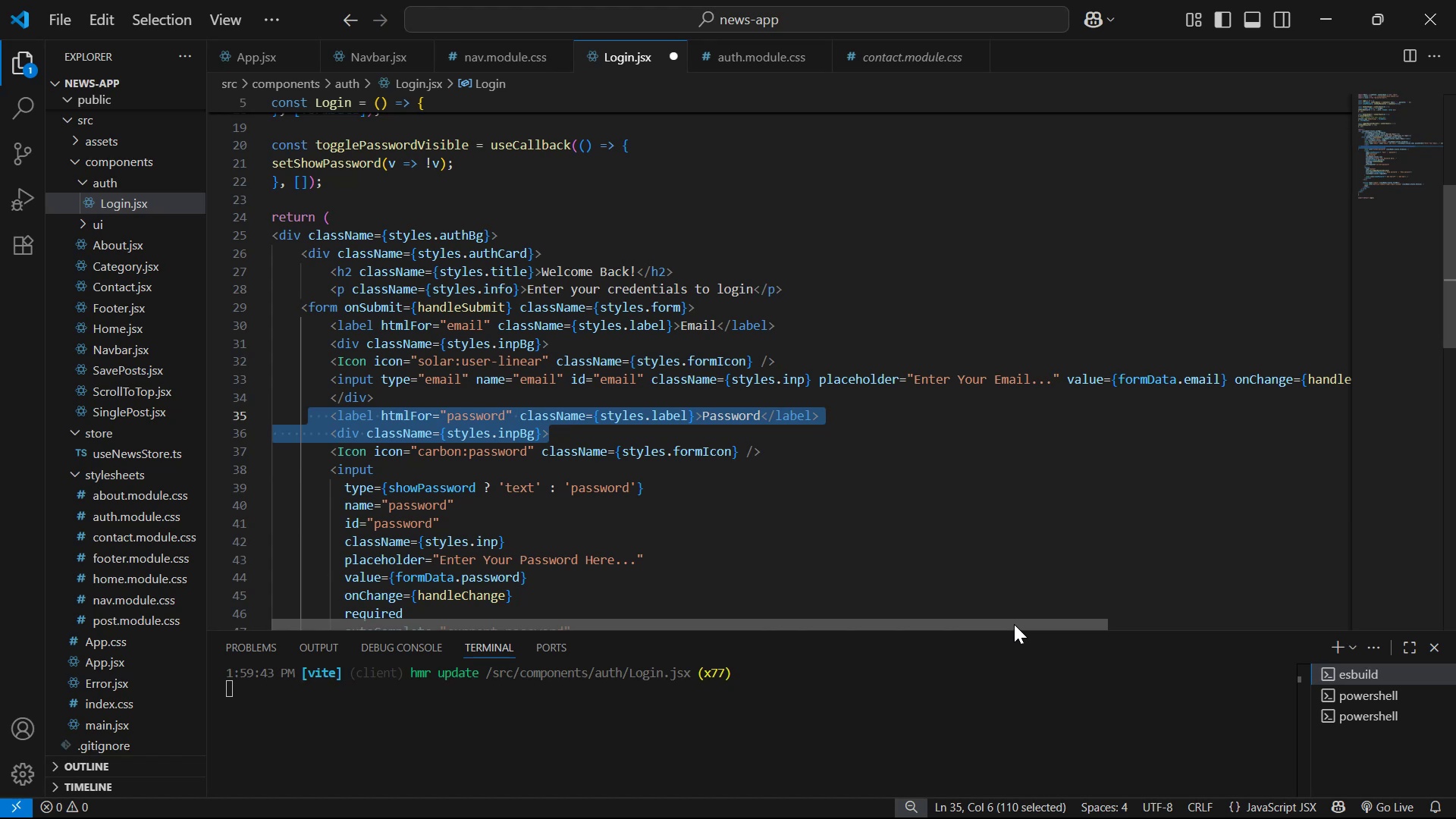 
double_click([980, 539])
 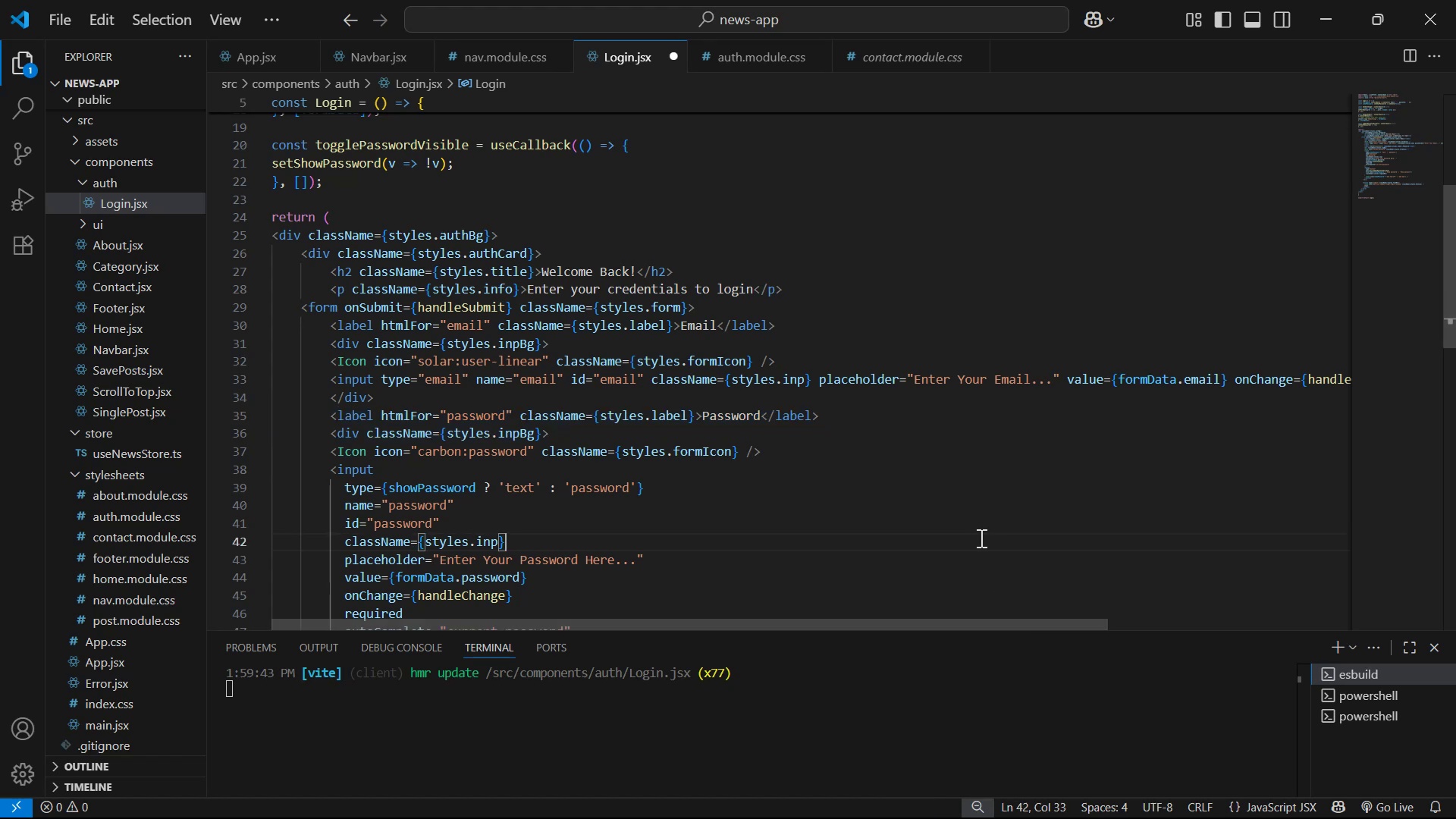 
scroll: coordinate [968, 431], scroll_direction: down, amount: 11.0
 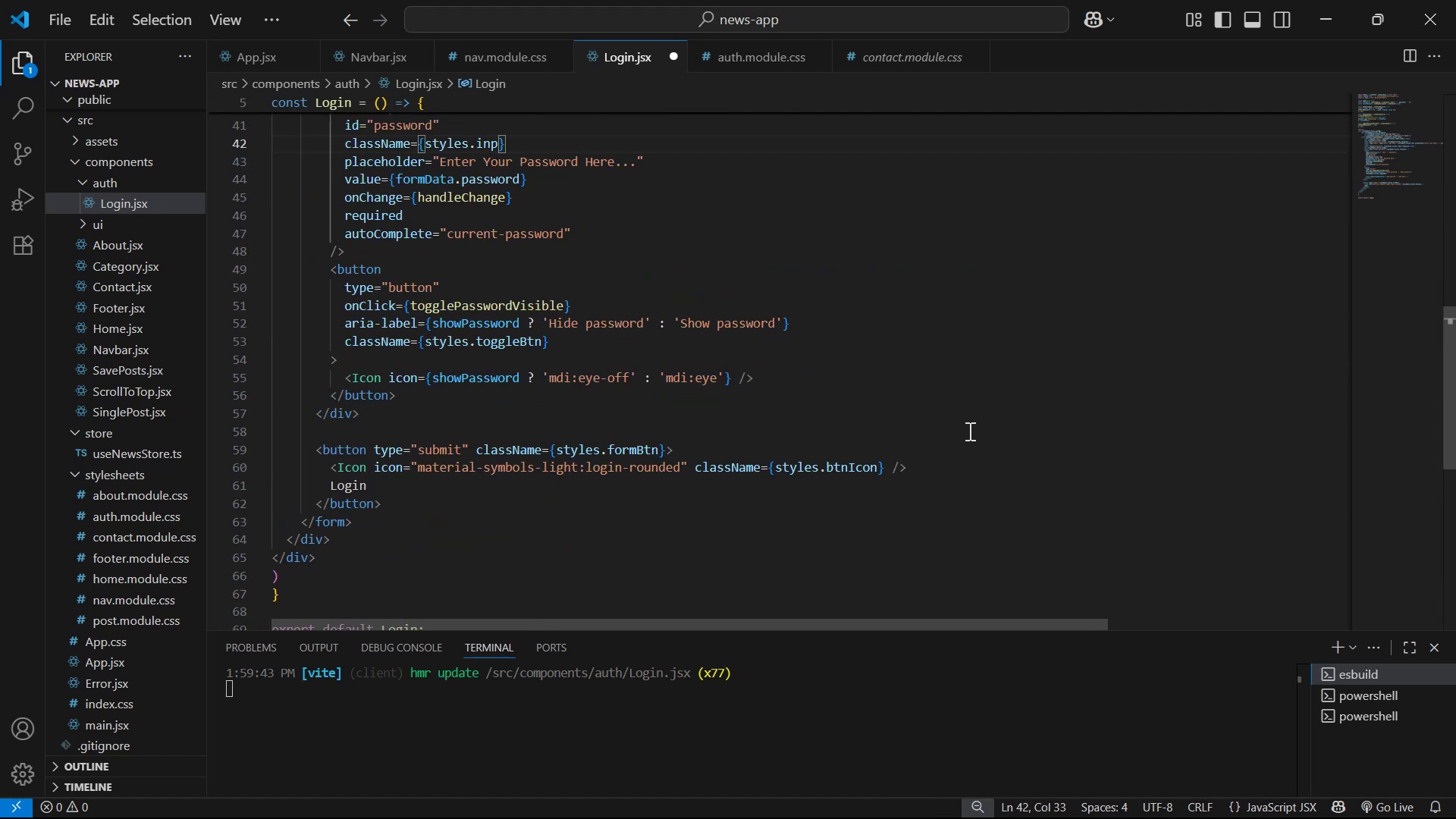 
key(Control+S)
 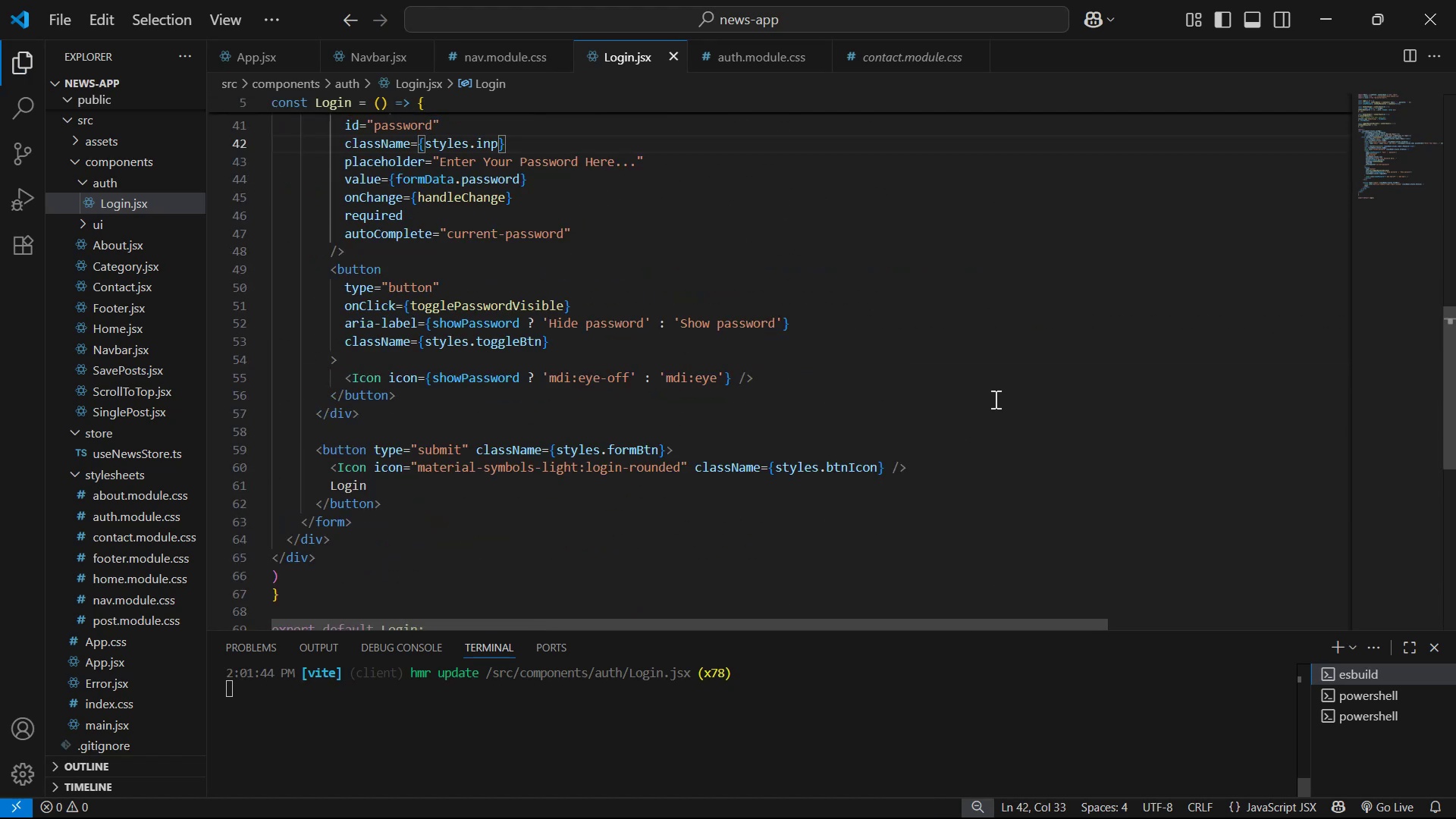 
scroll: coordinate [1021, 416], scroll_direction: up, amount: 12.0
 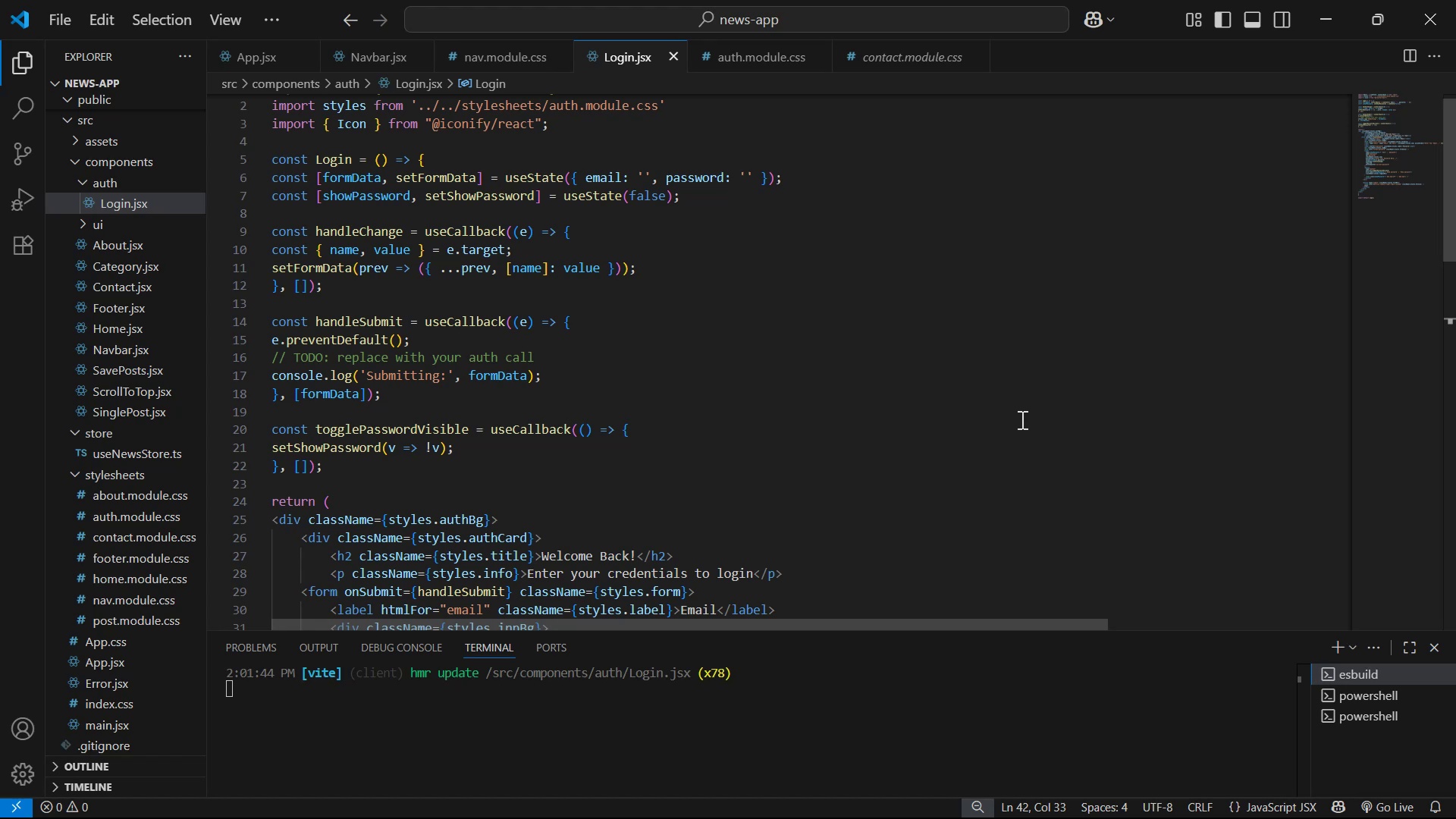 
wait(10.8)
 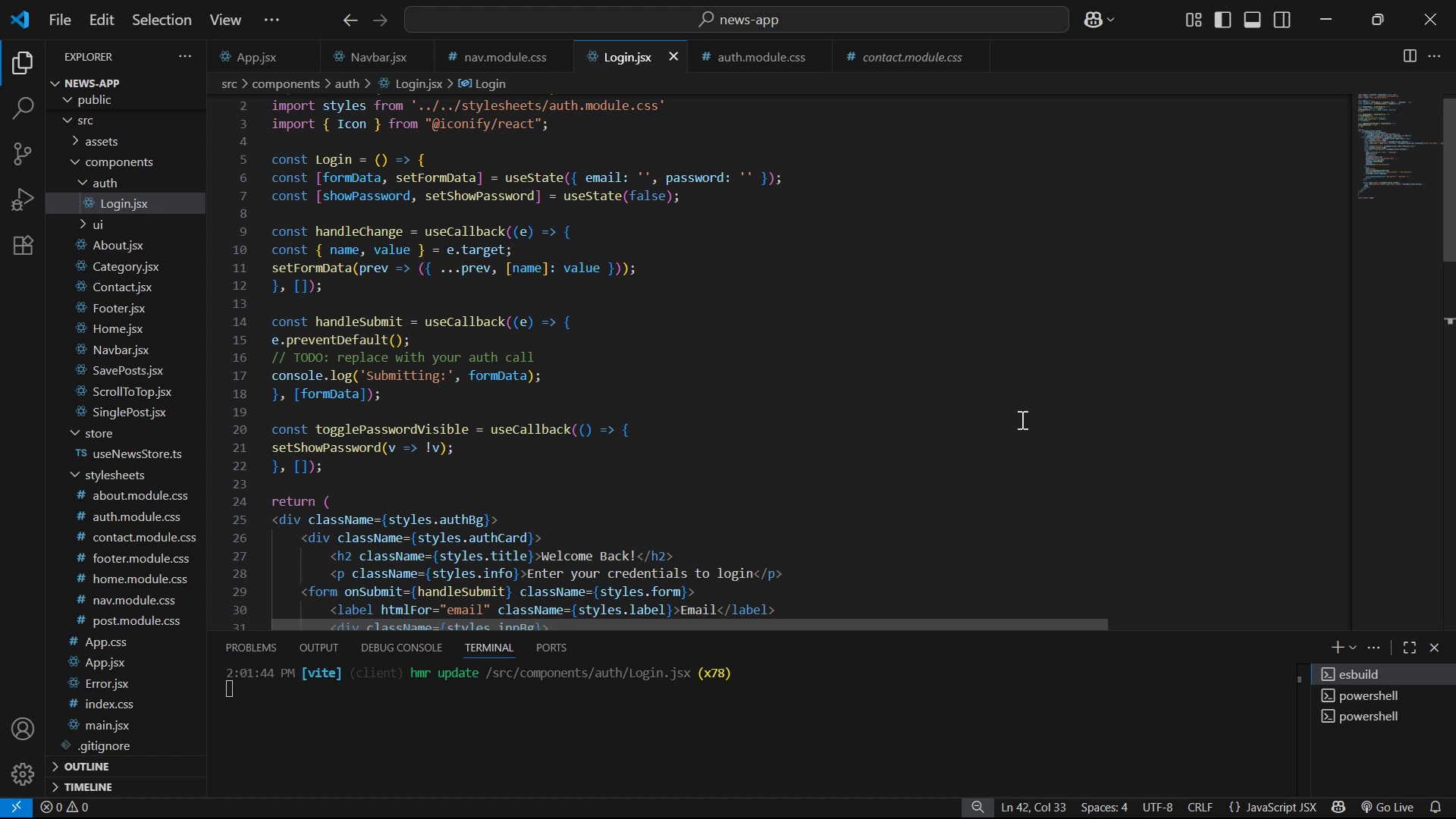 
key(Alt+AltLeft)
 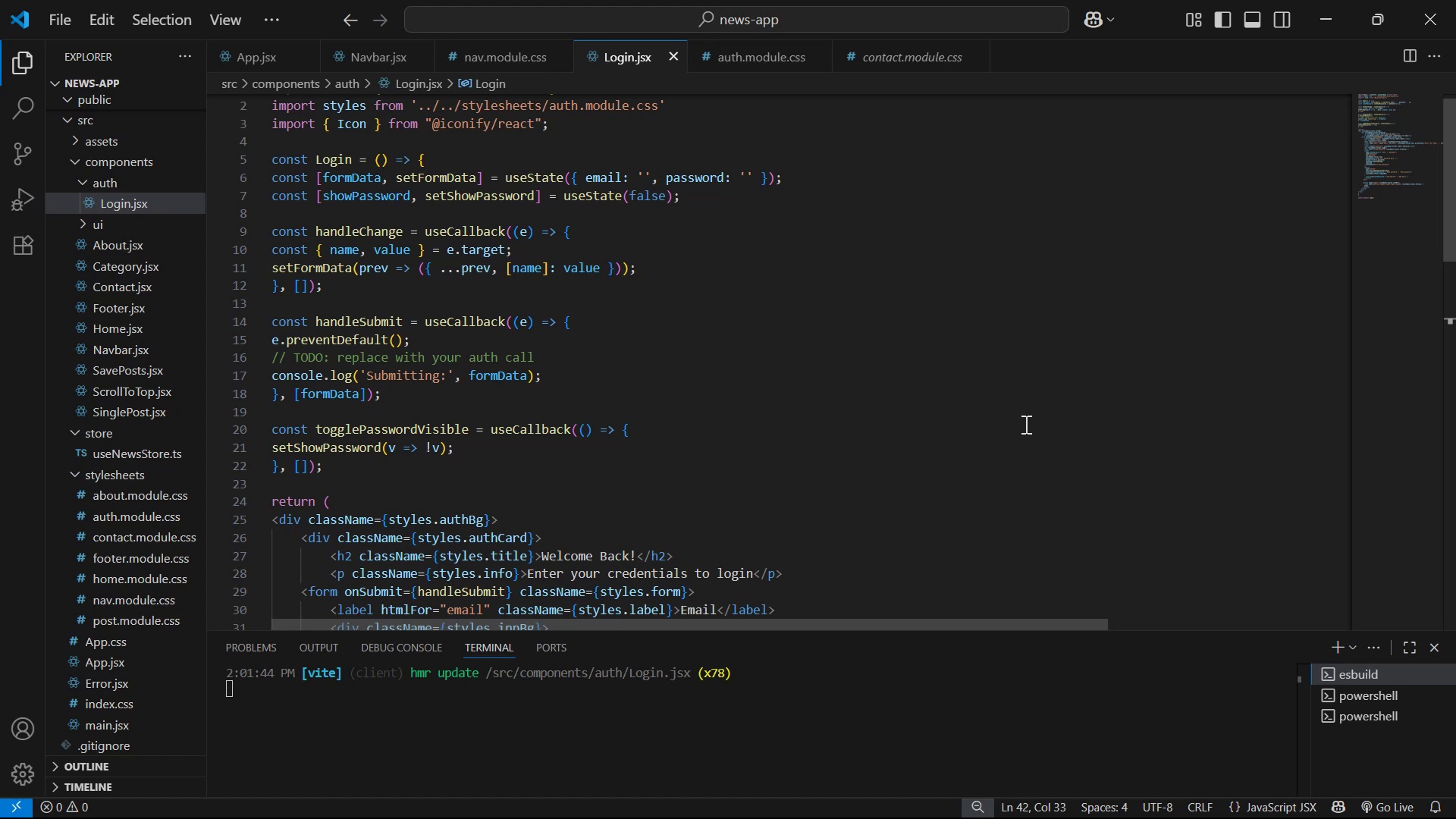 
key(Alt+Tab)
 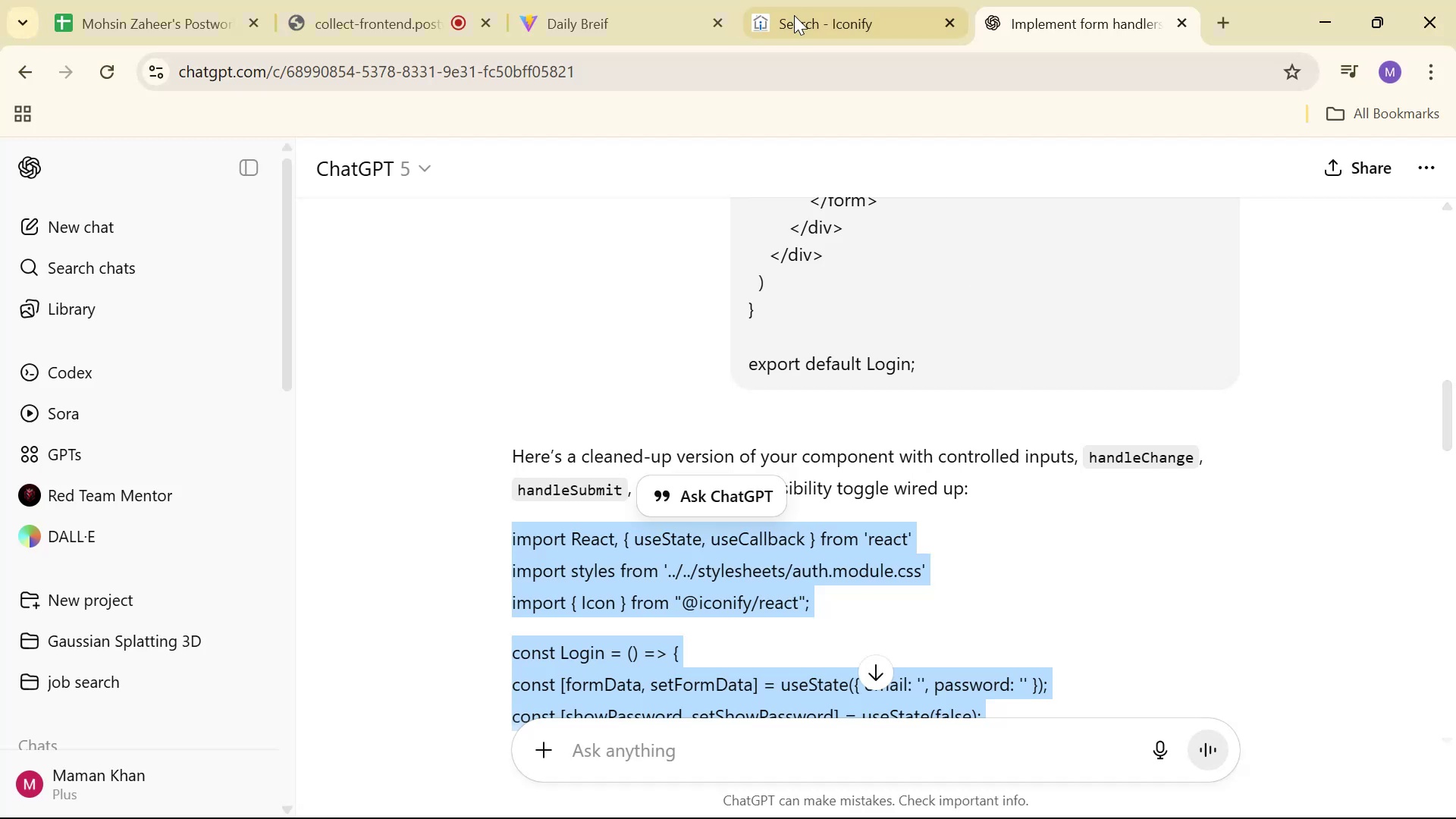 
left_click([598, 0])
 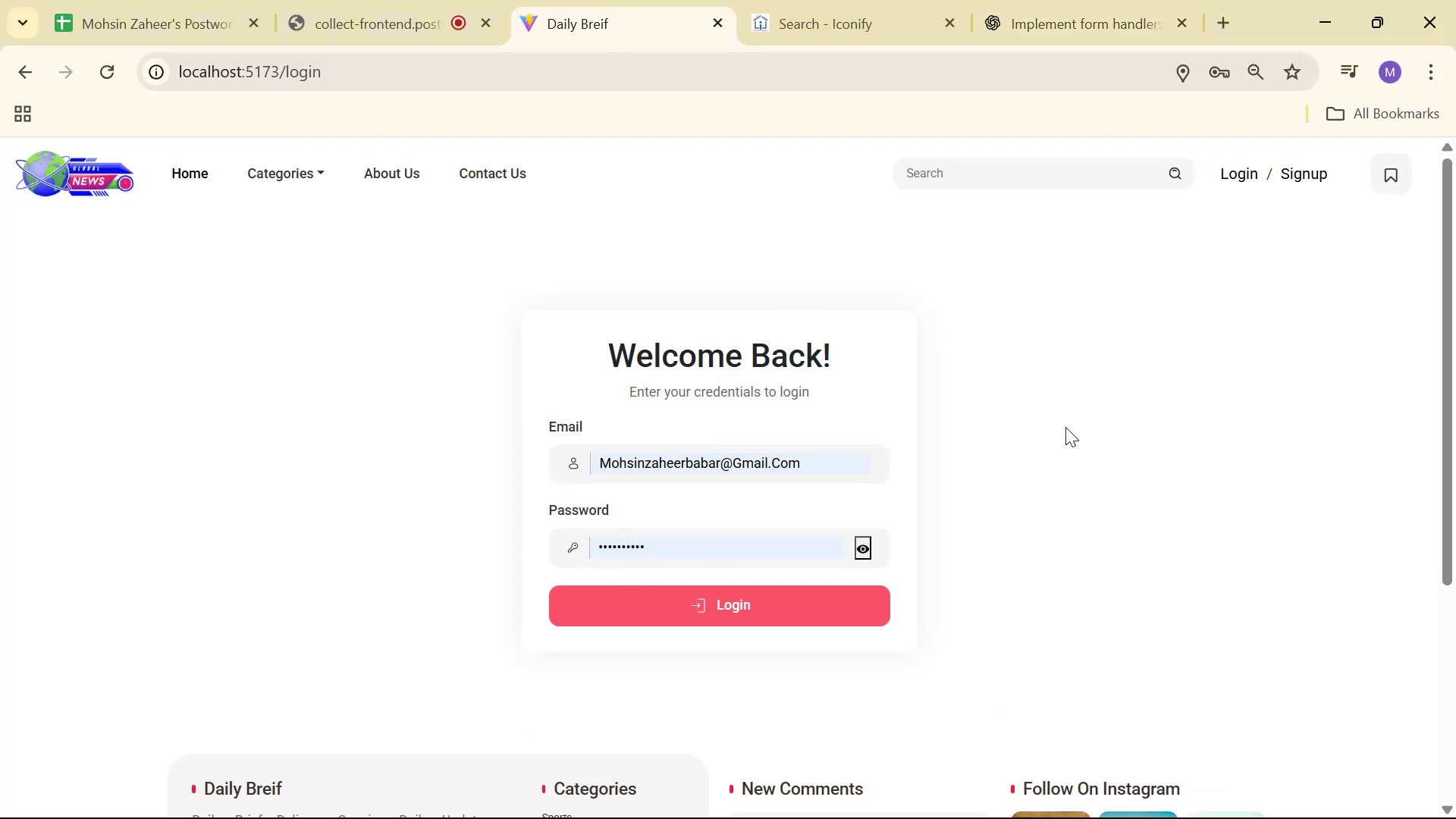 
double_click([743, 526])
 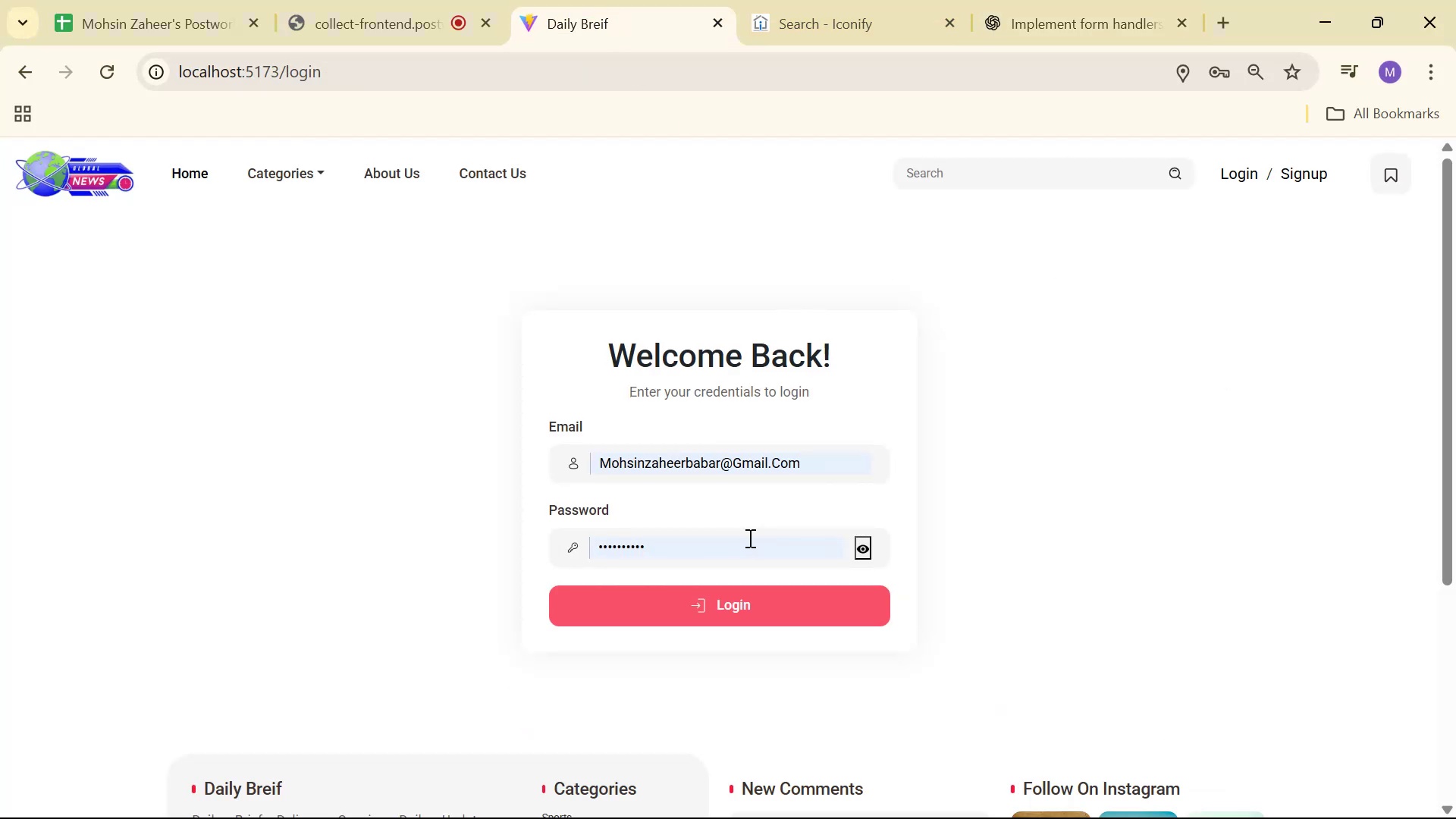 
triple_click([752, 541])
 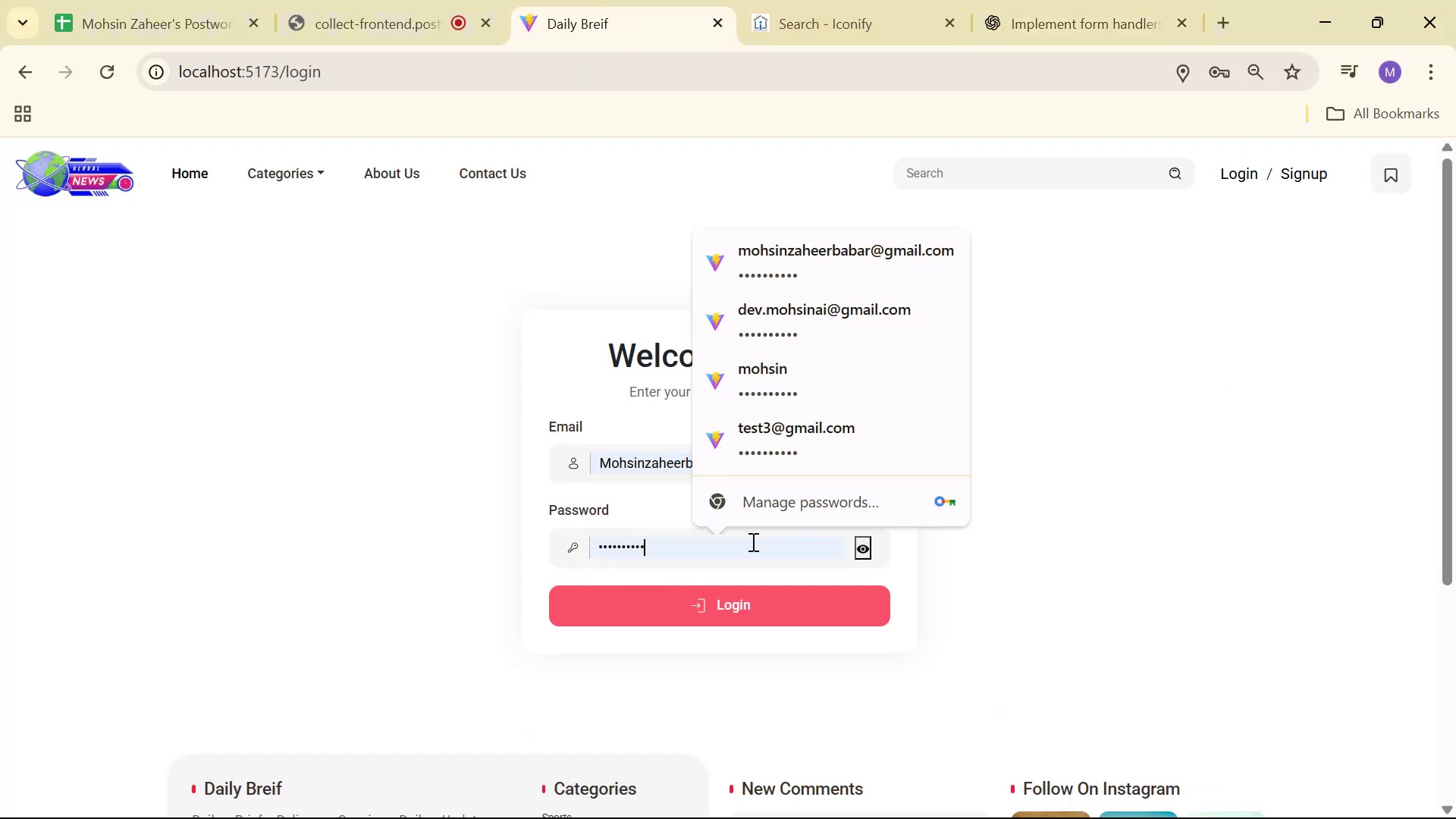 
triple_click([752, 541])
 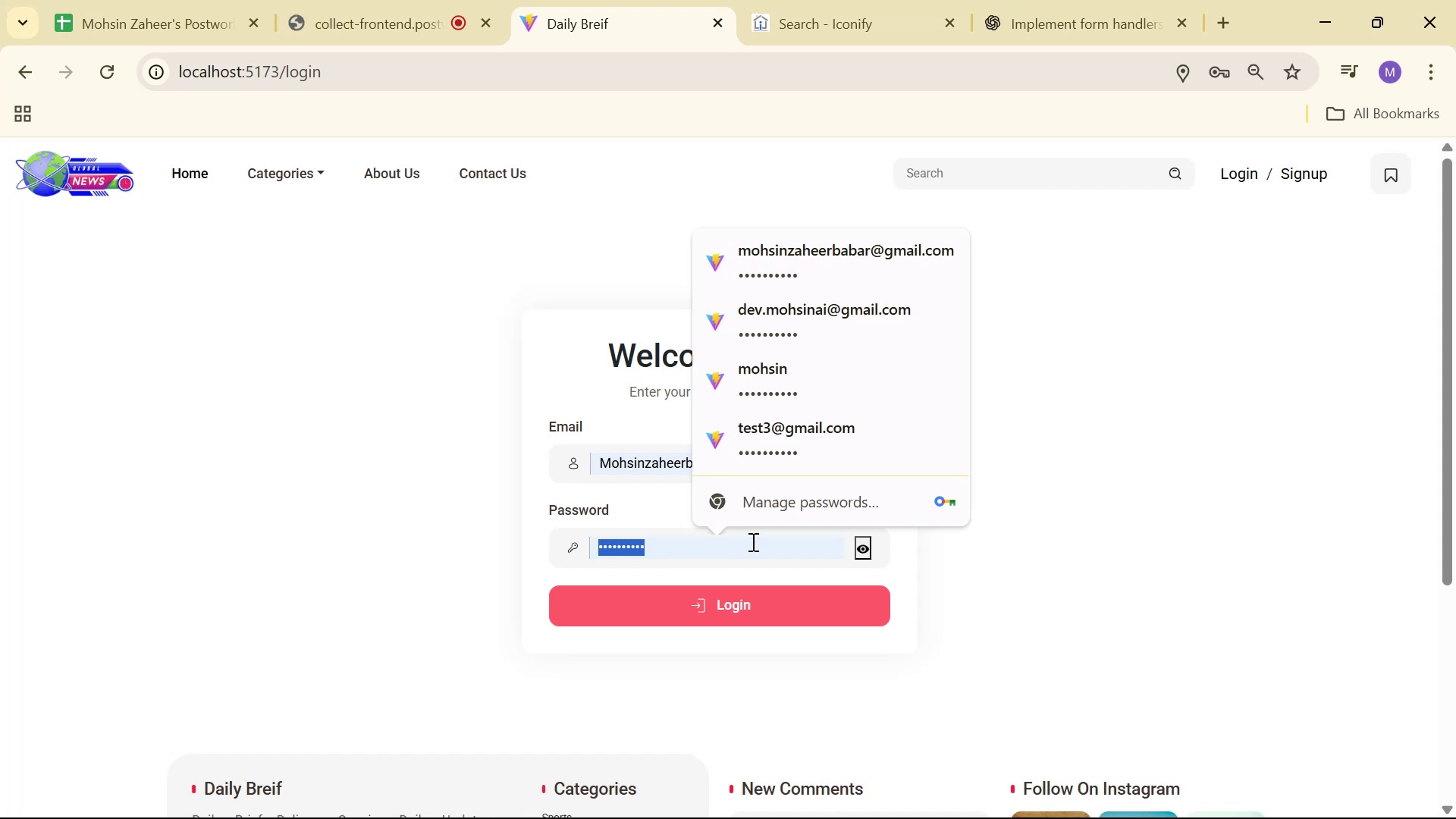 
triple_click([752, 541])
 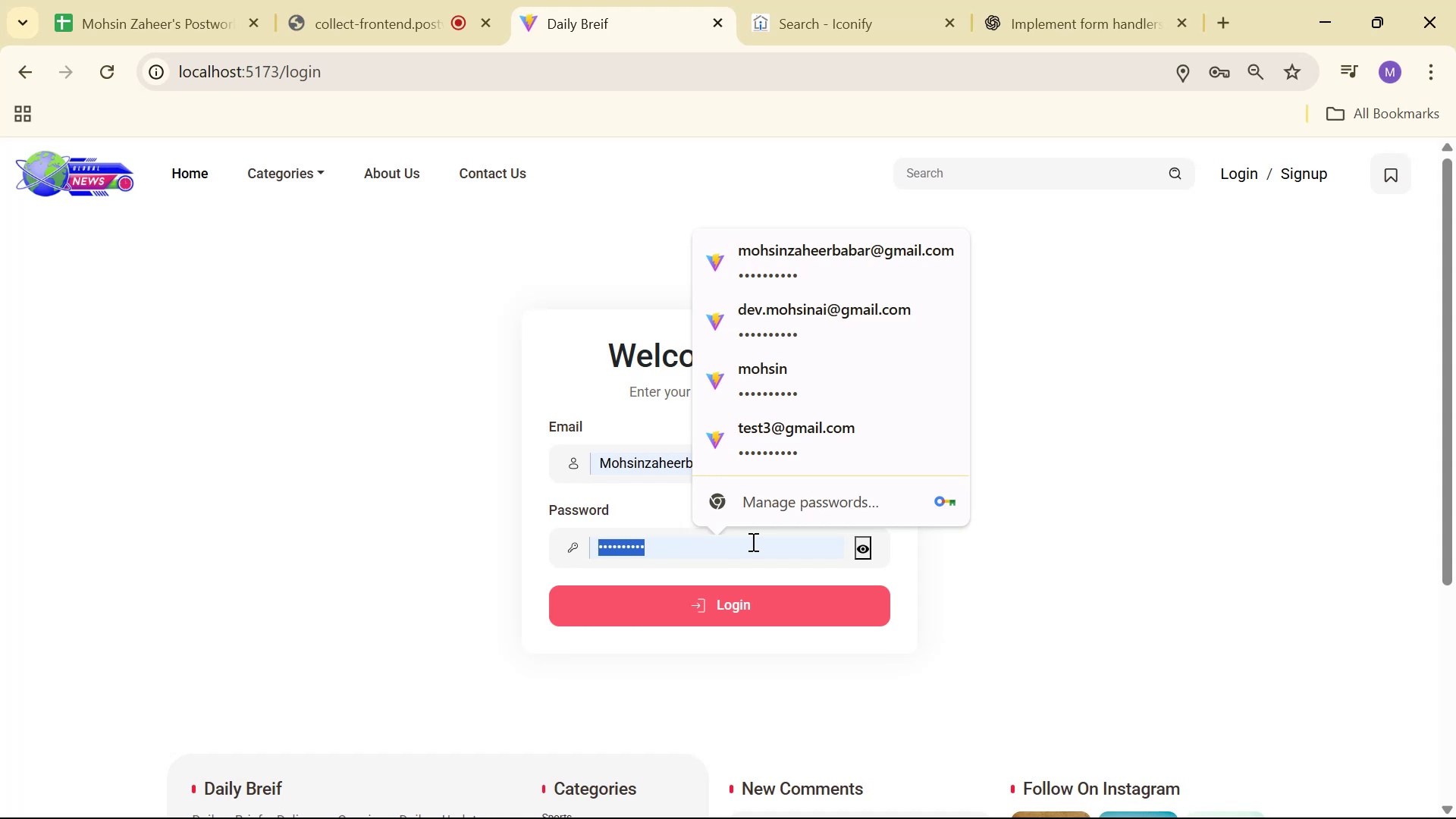 
key(Backspace)
 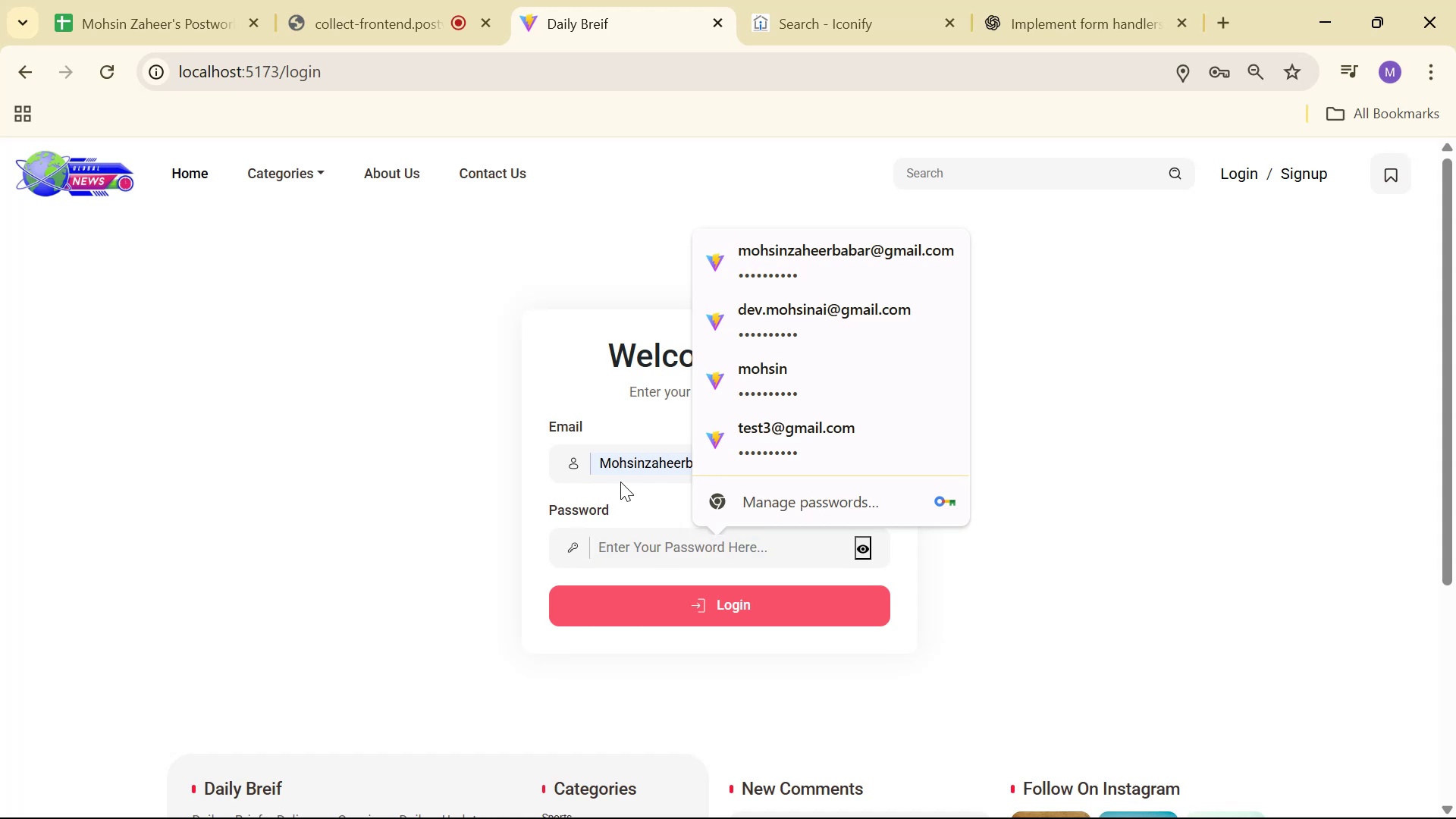 
double_click([627, 463])
 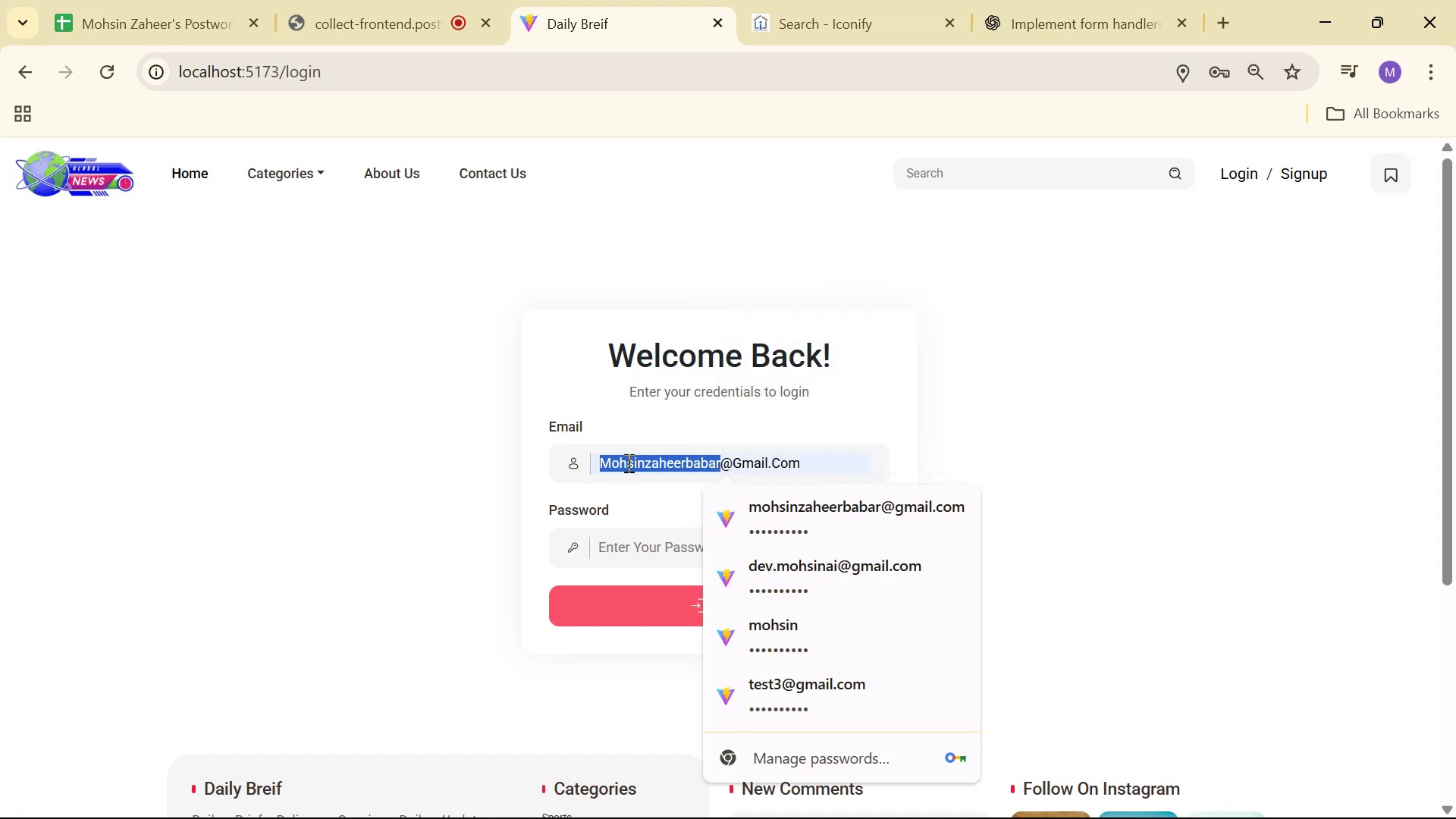 
triple_click([627, 463])
 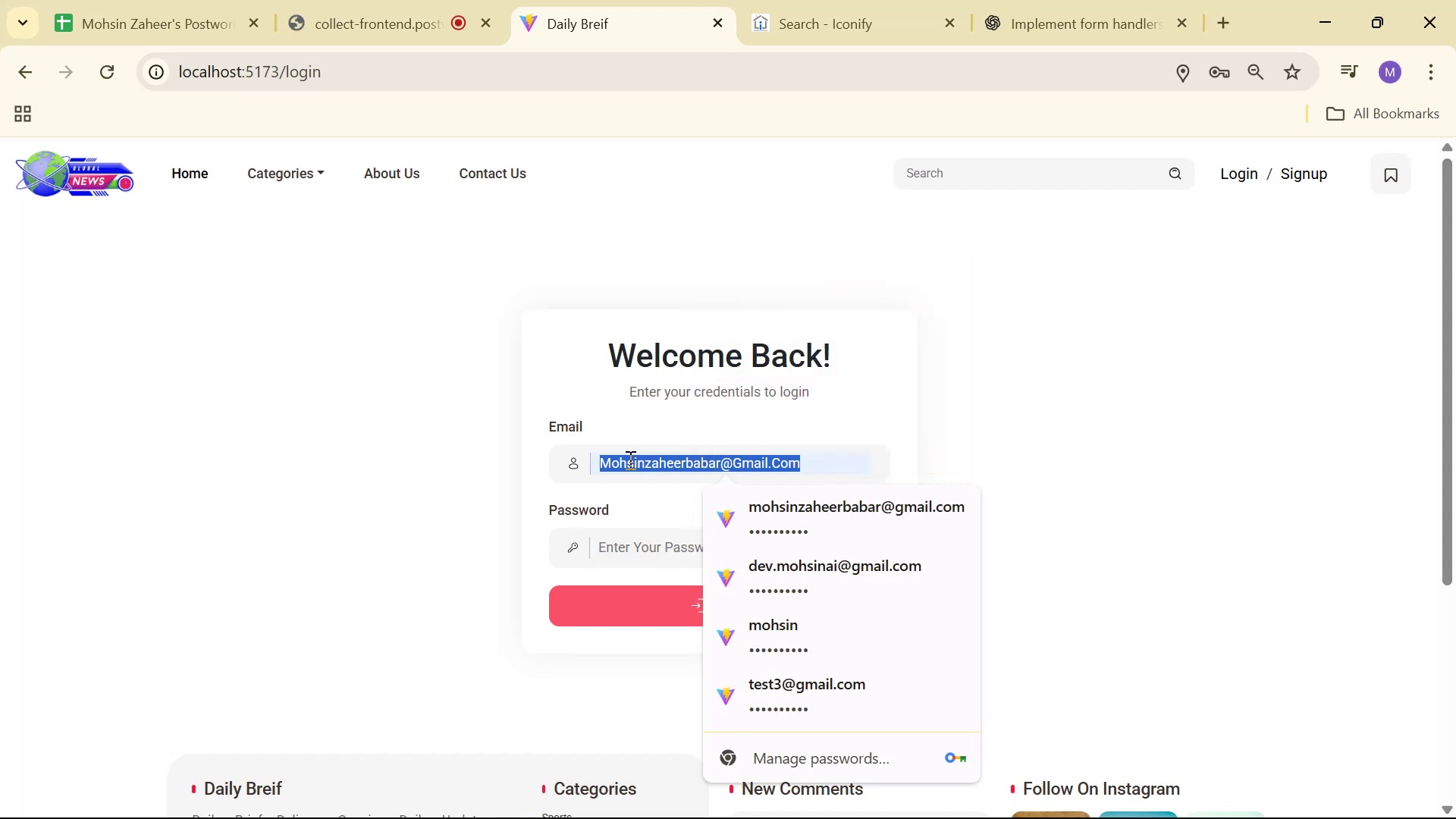 
key(Backspace)
 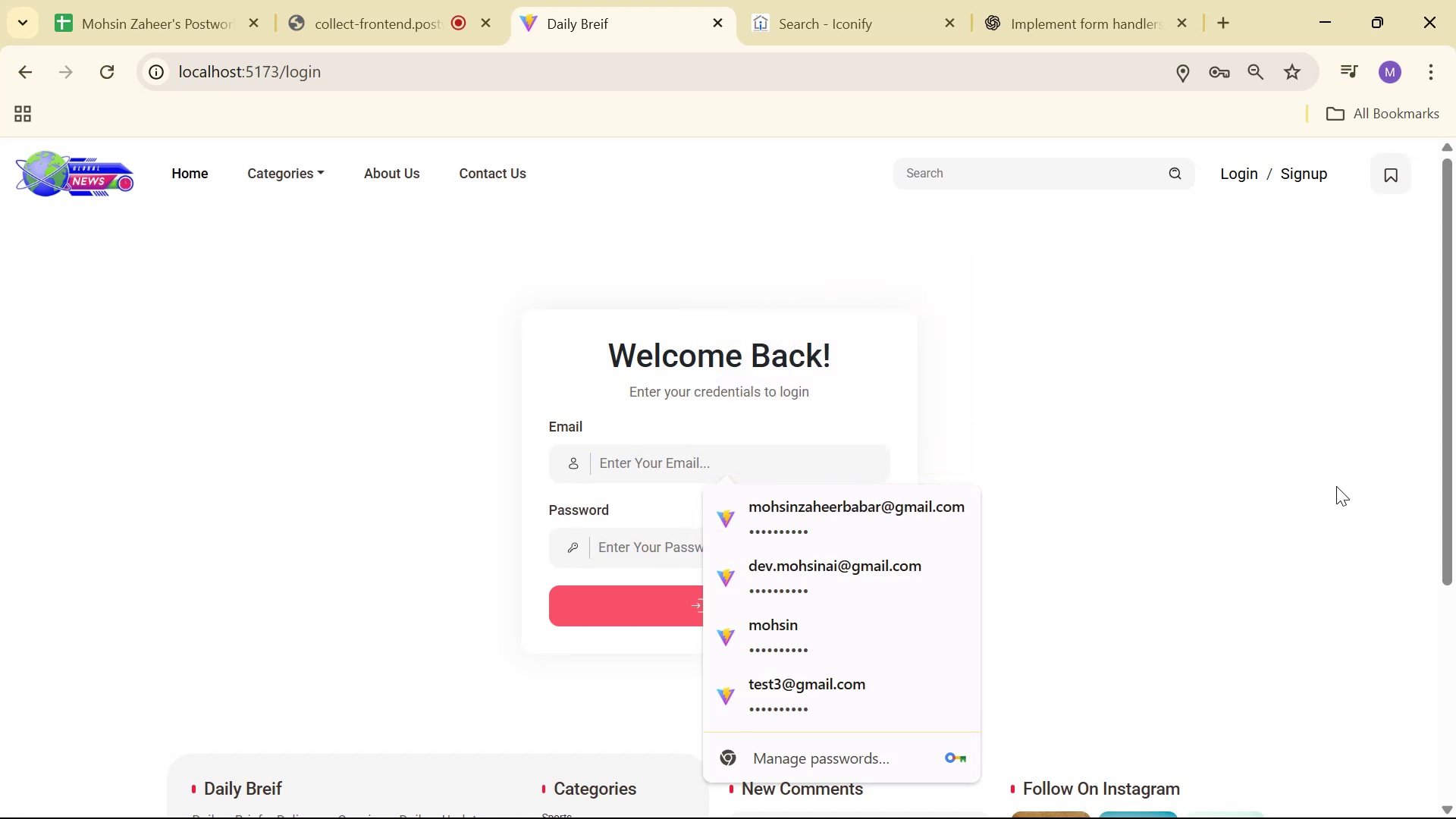 
left_click([1370, 454])
 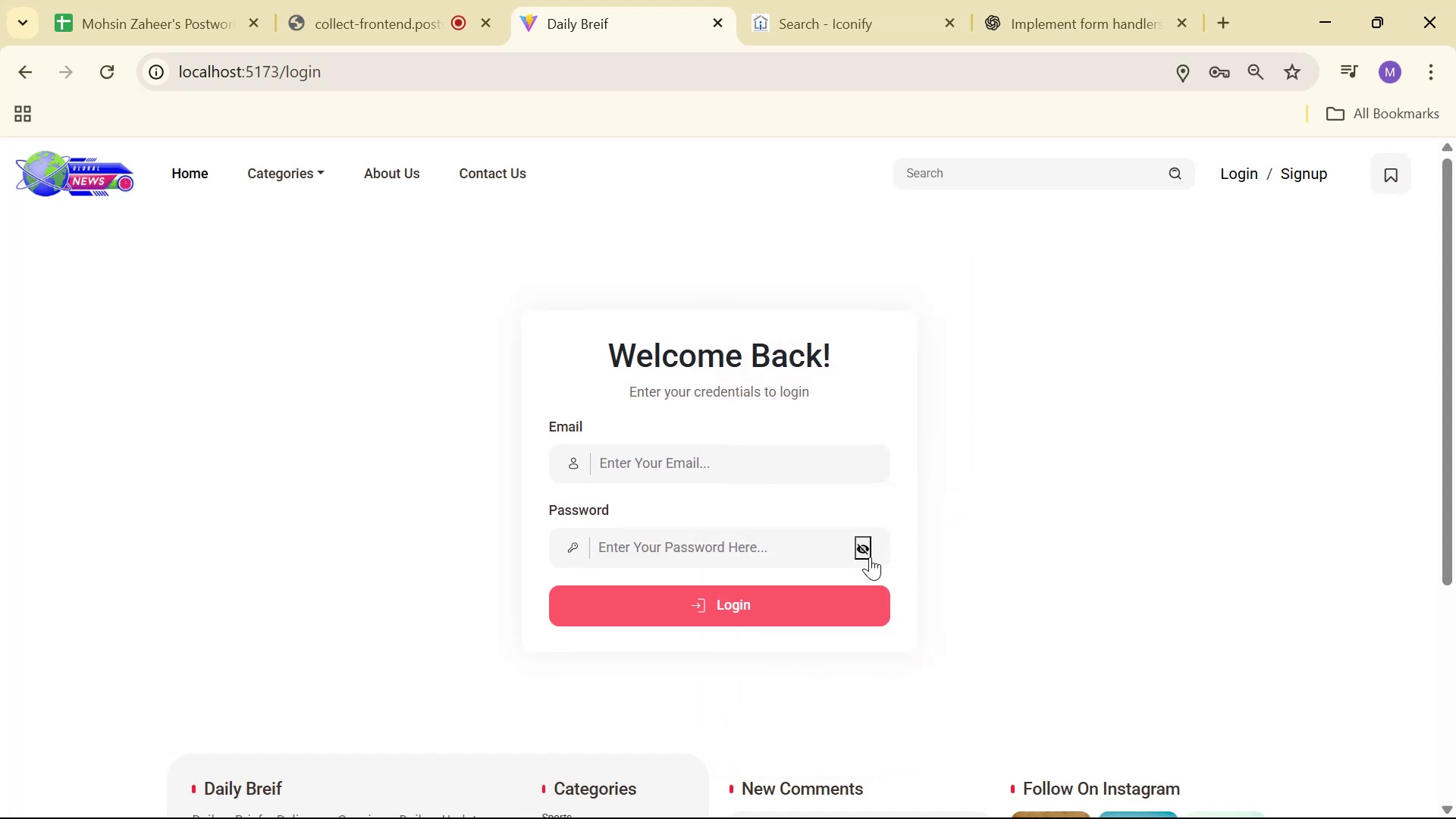 
left_click([865, 551])
 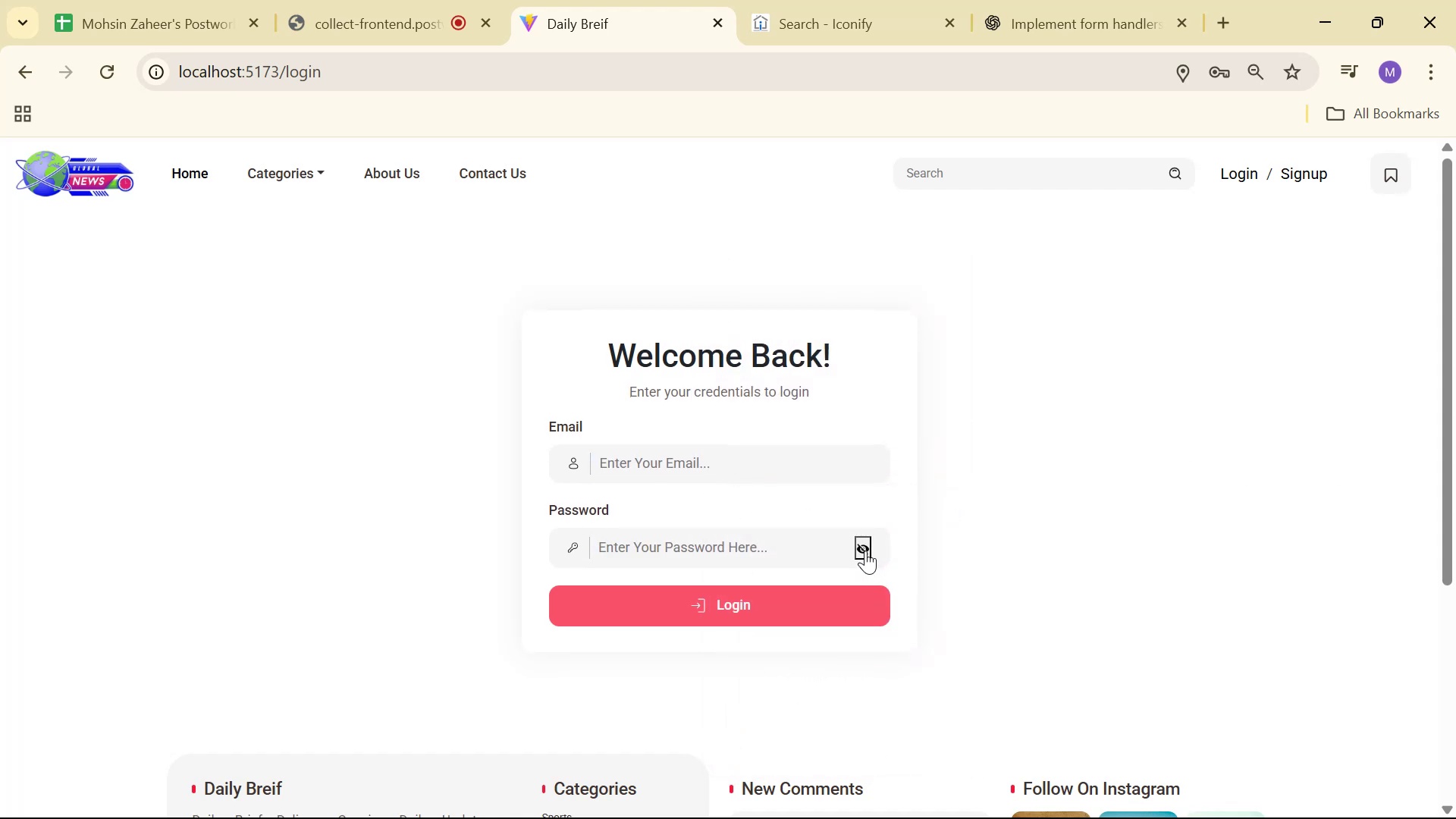 
double_click([865, 551])
 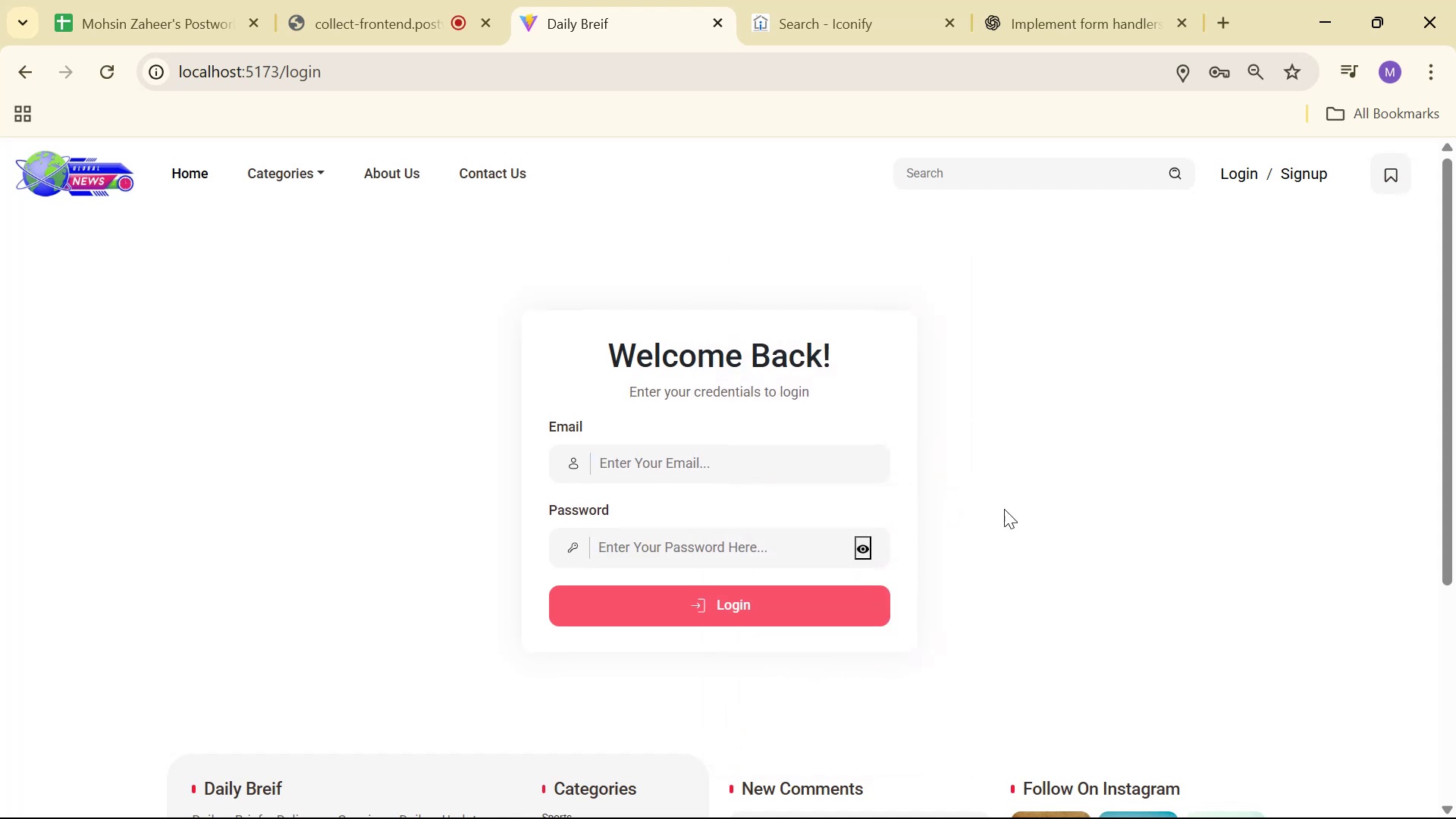 
key(Alt+AltLeft)
 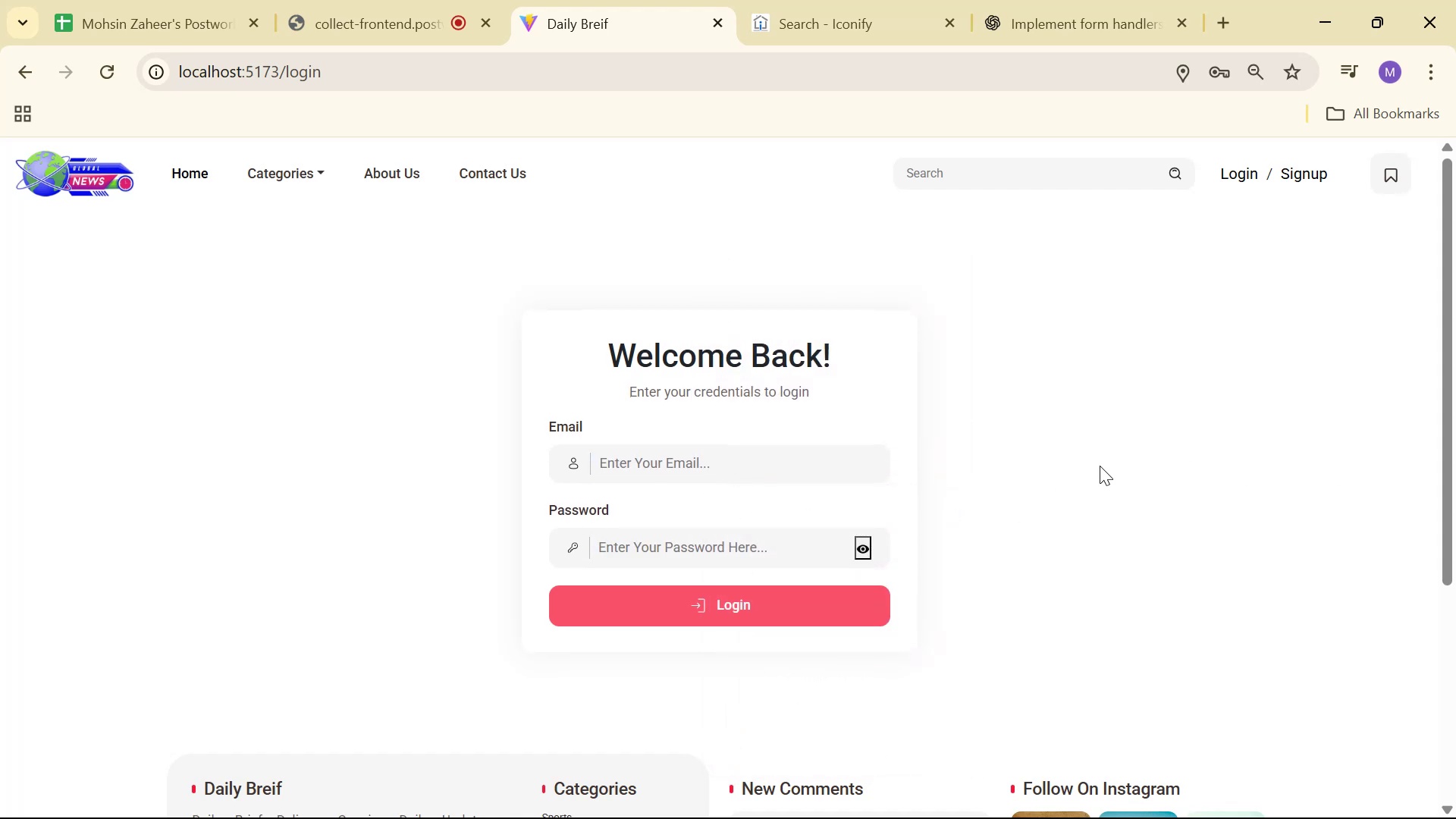 
key(Alt+Tab)
 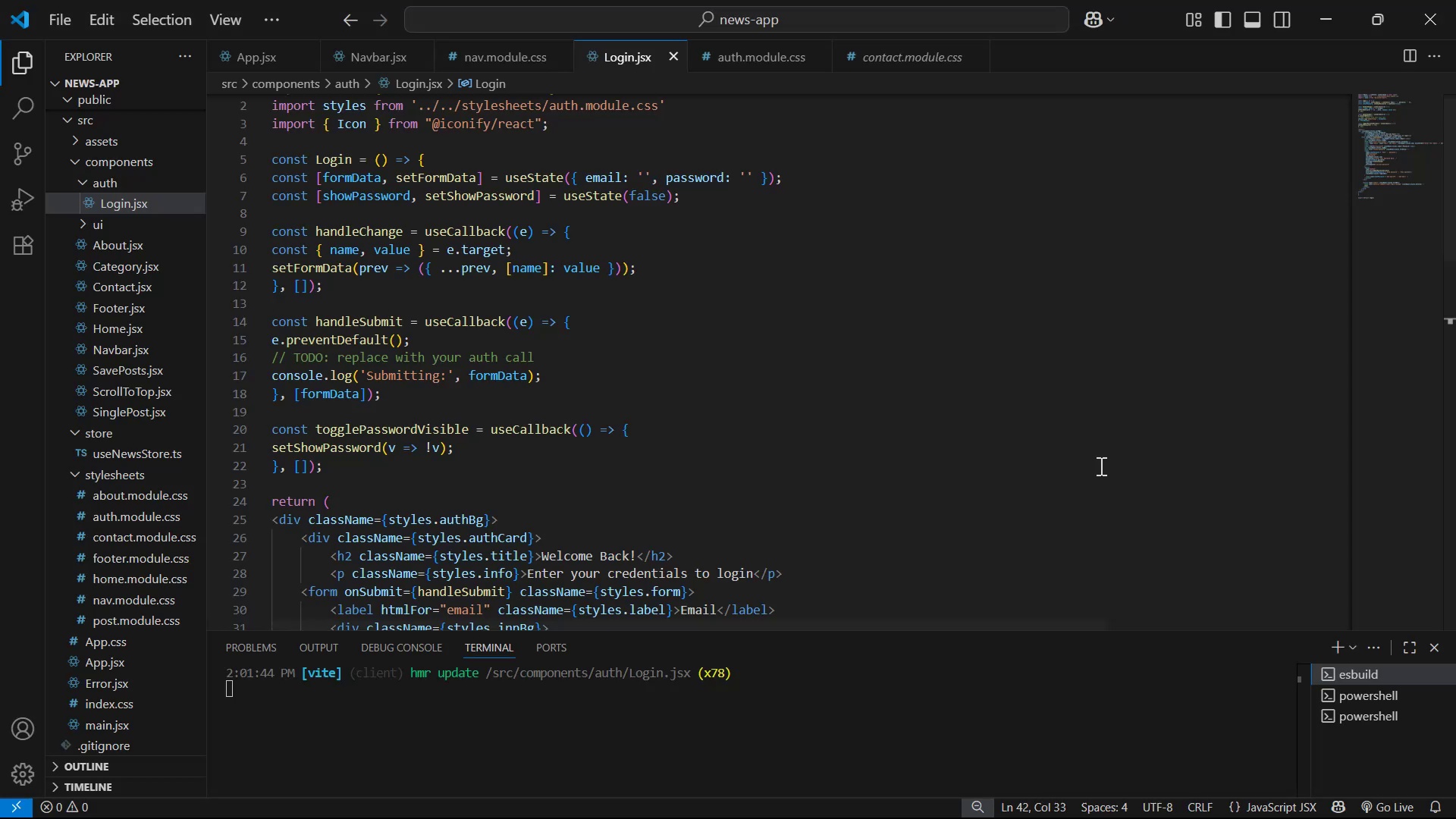 
scroll: coordinate [1050, 486], scroll_direction: down, amount: 13.0
 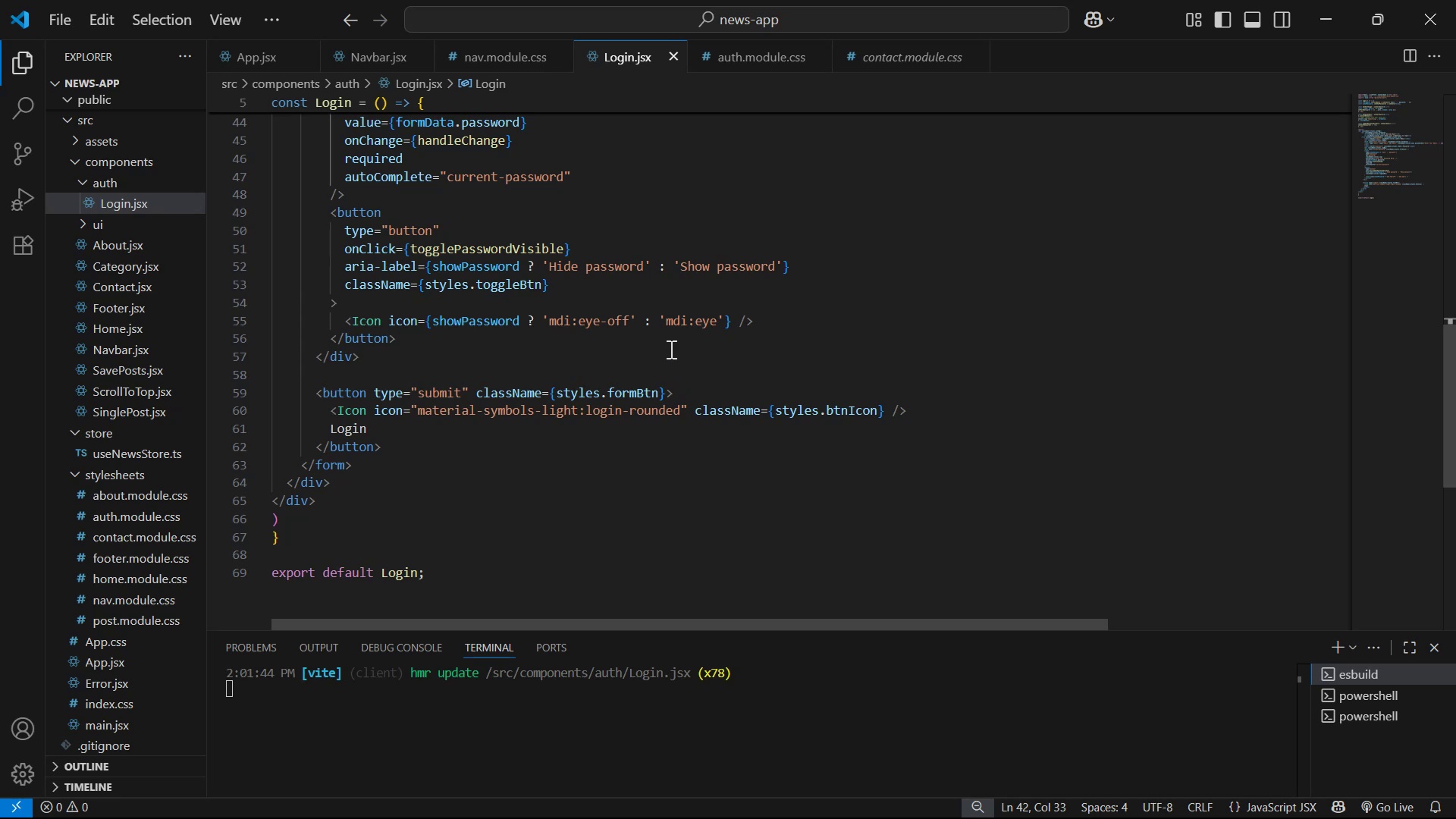 
wait(6.46)
 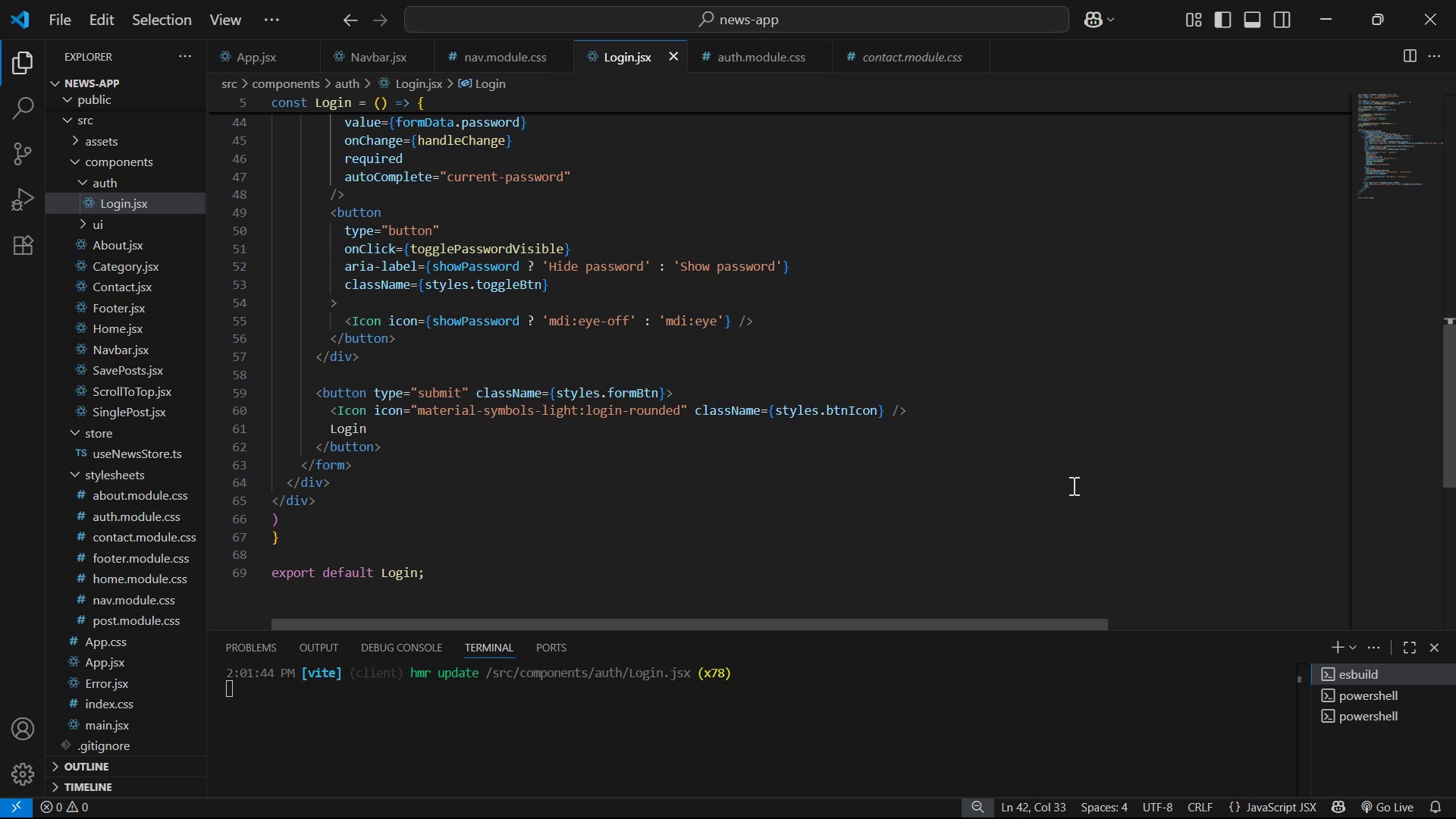 
left_click_drag(start_coordinate=[468, 288], to_coordinate=[539, 288])
 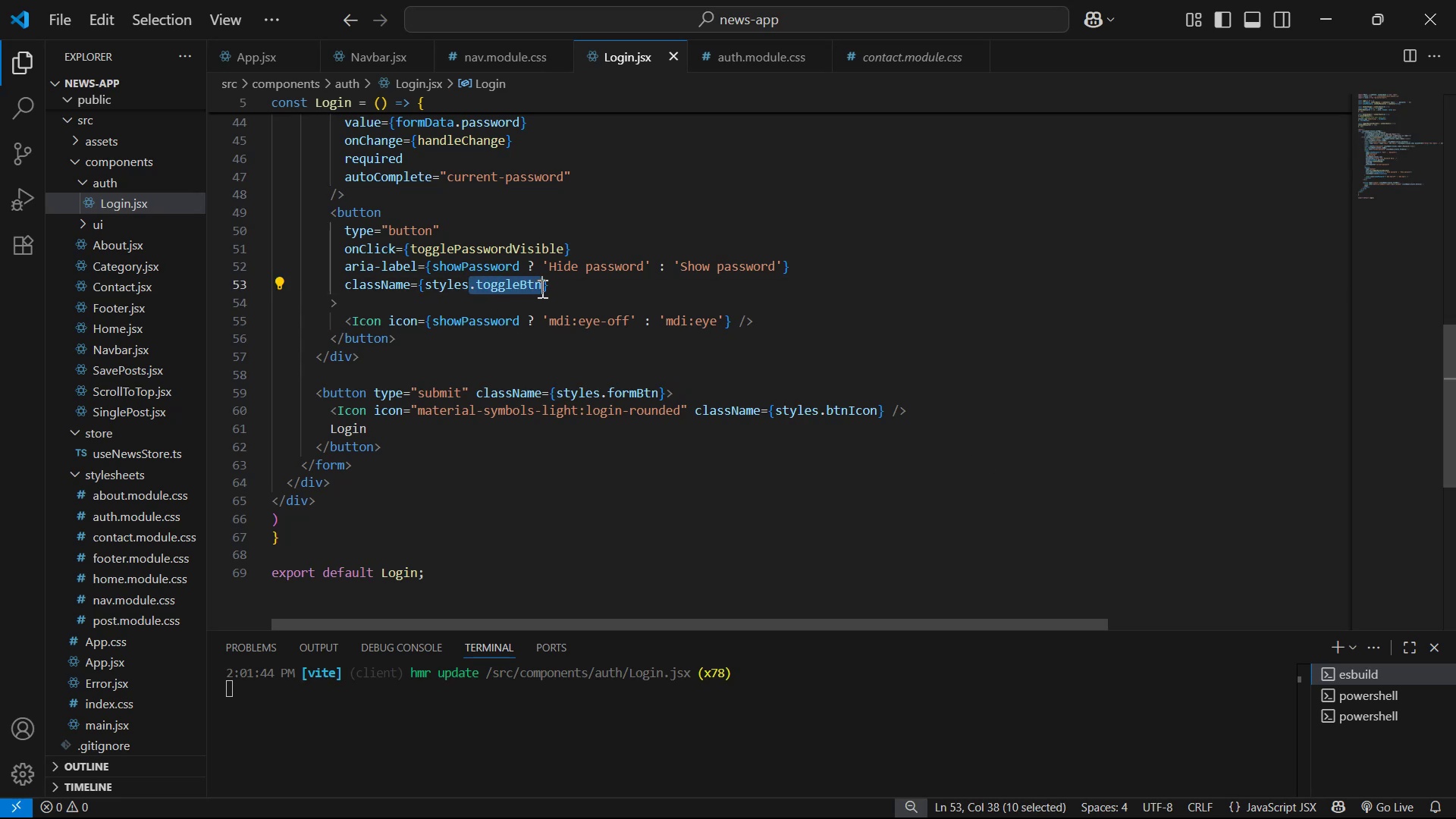 
key(Control+C)
 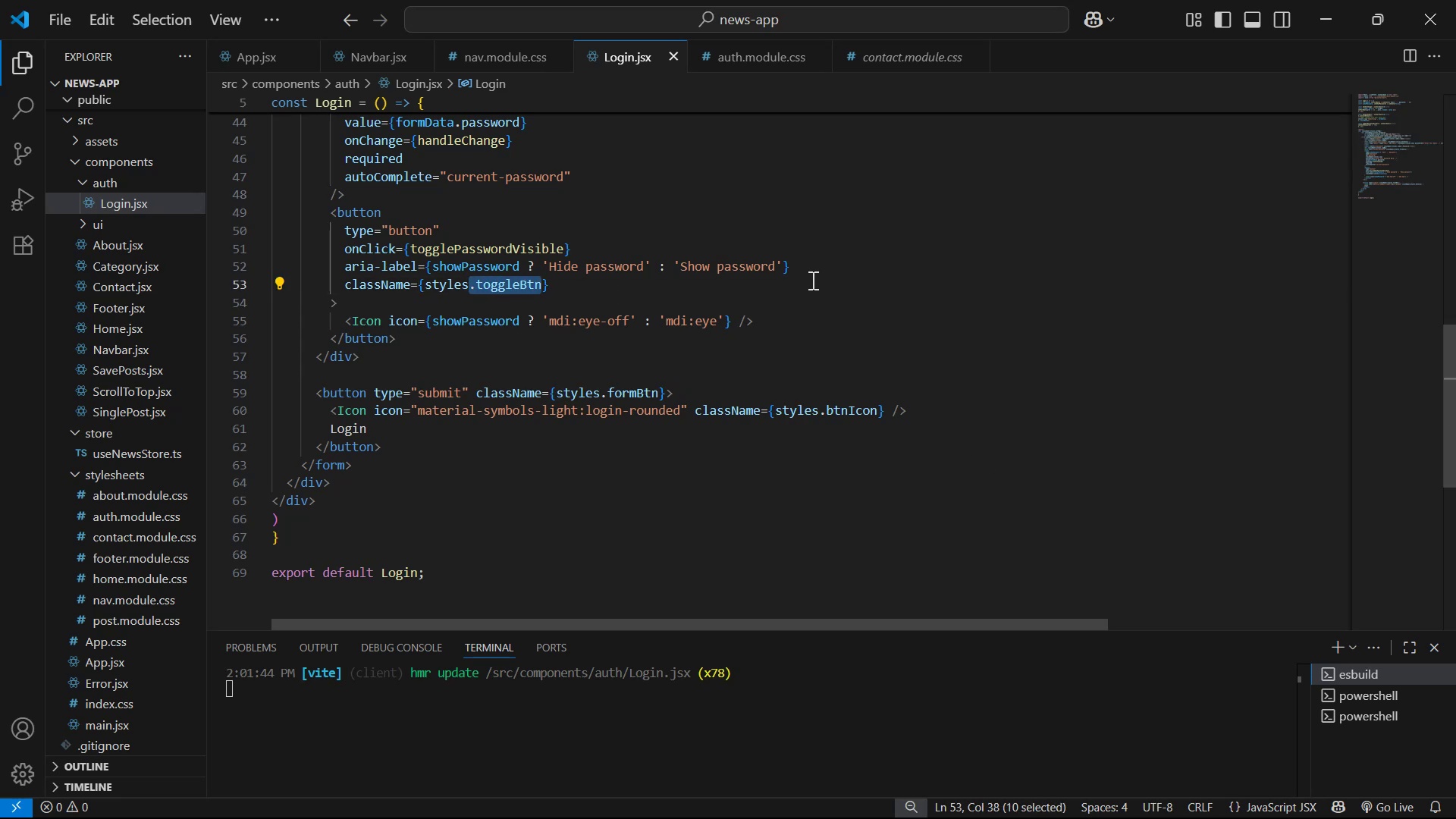 
key(Control+C)
 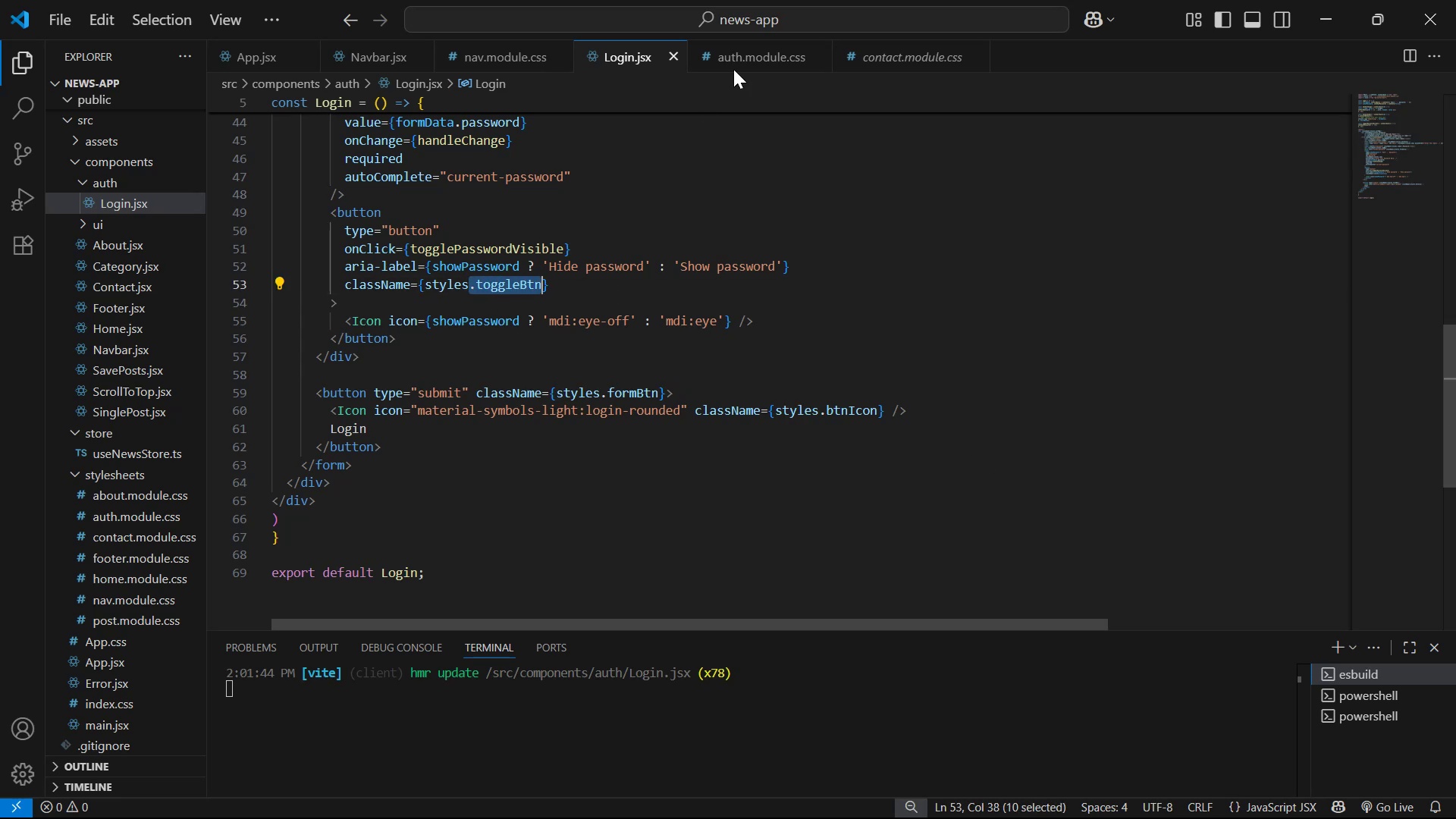 
left_click([751, 43])
 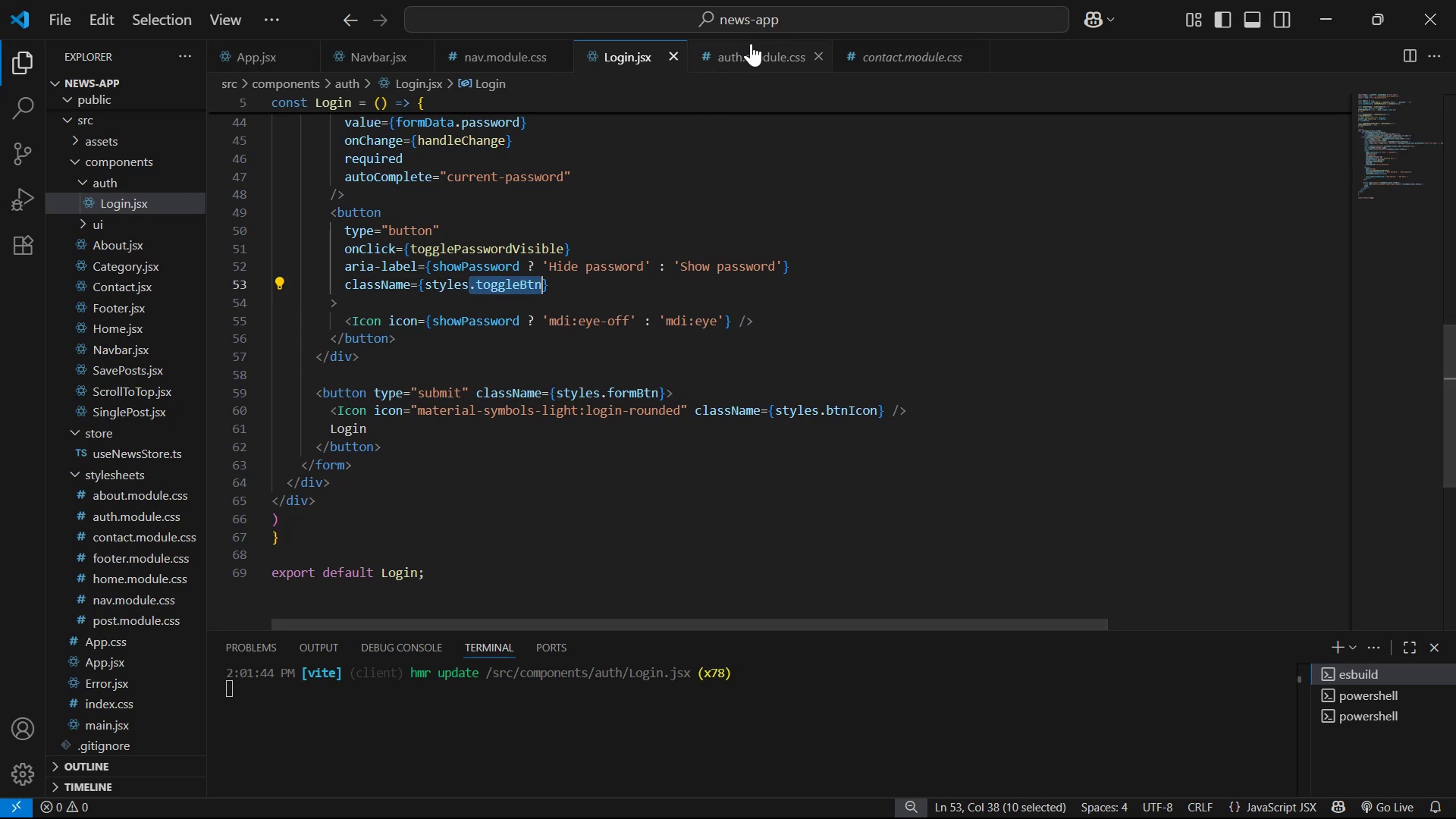 
scroll: coordinate [480, 262], scroll_direction: down, amount: 4.0
 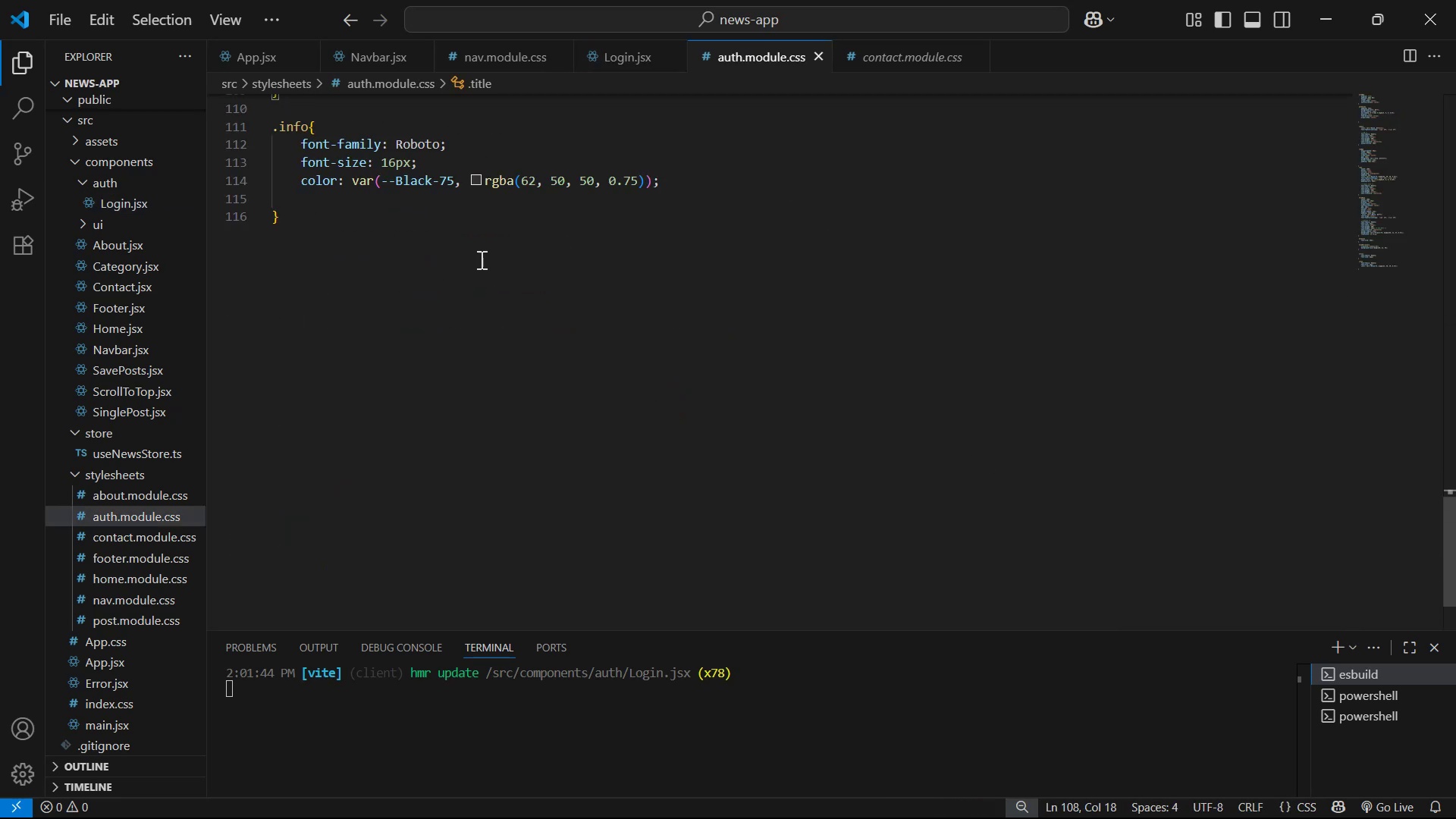 
left_click([480, 259])
 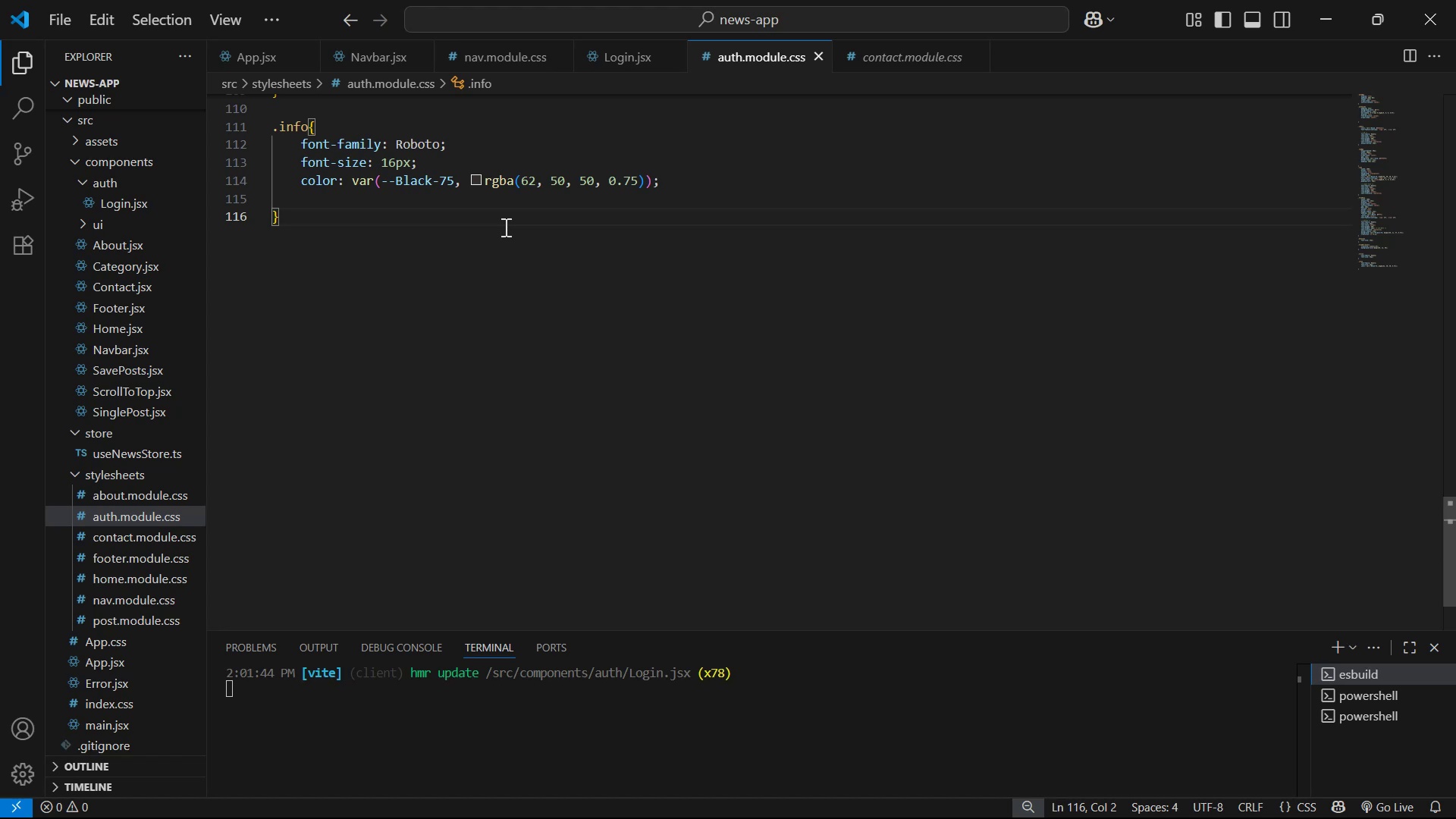 
key(Enter)
 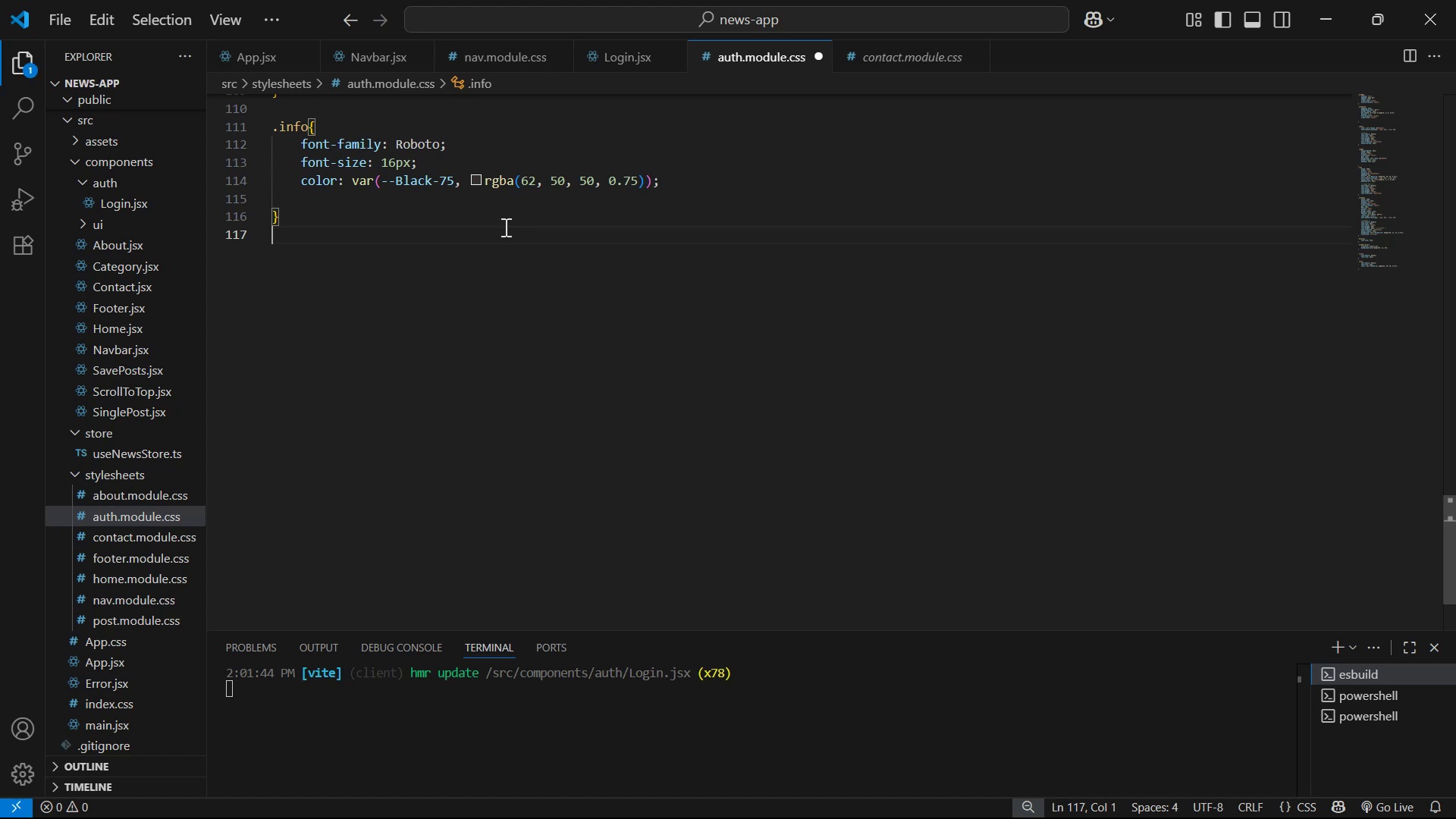 
key(Enter)
 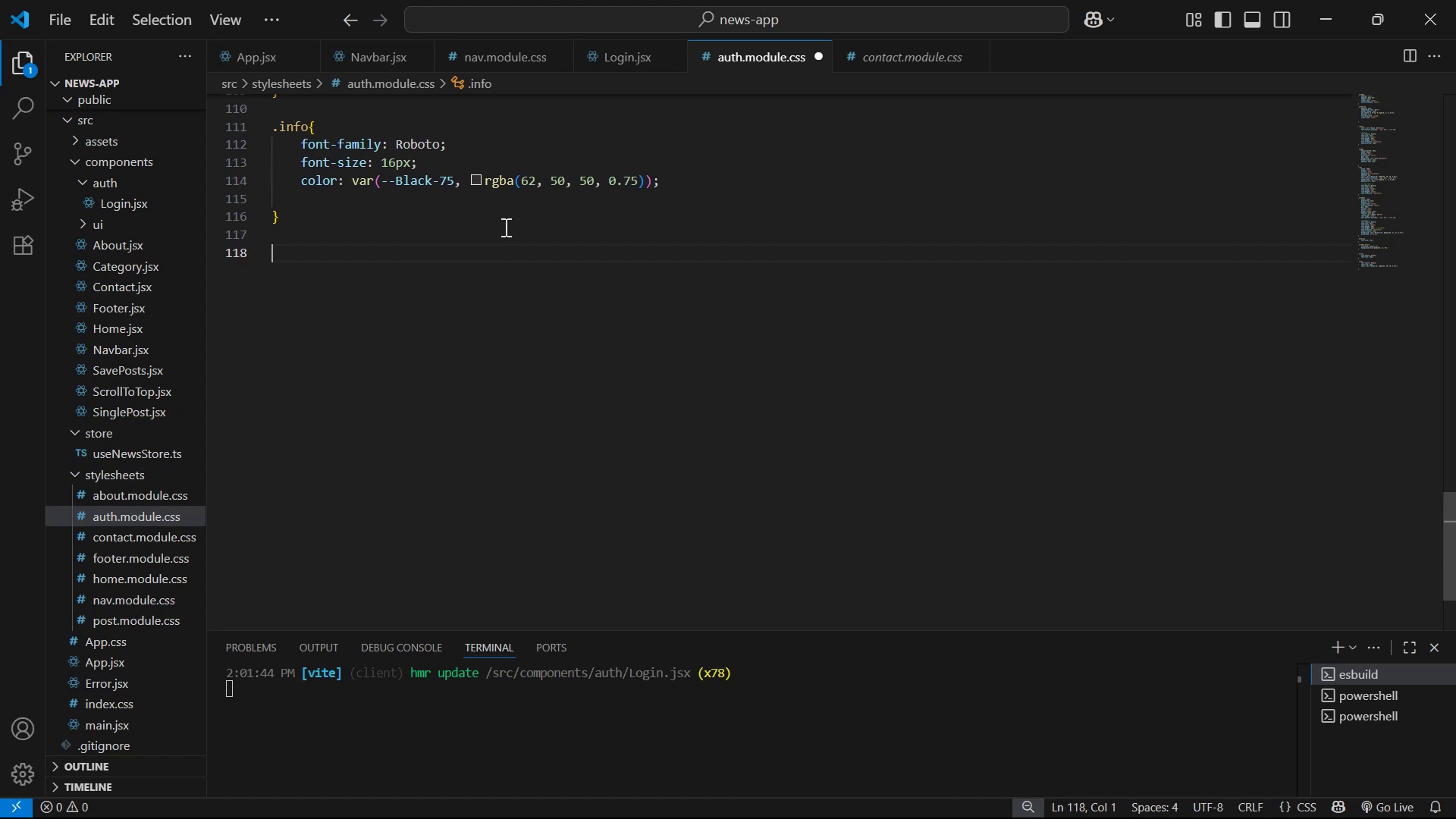 
key(Control+ControlLeft)
 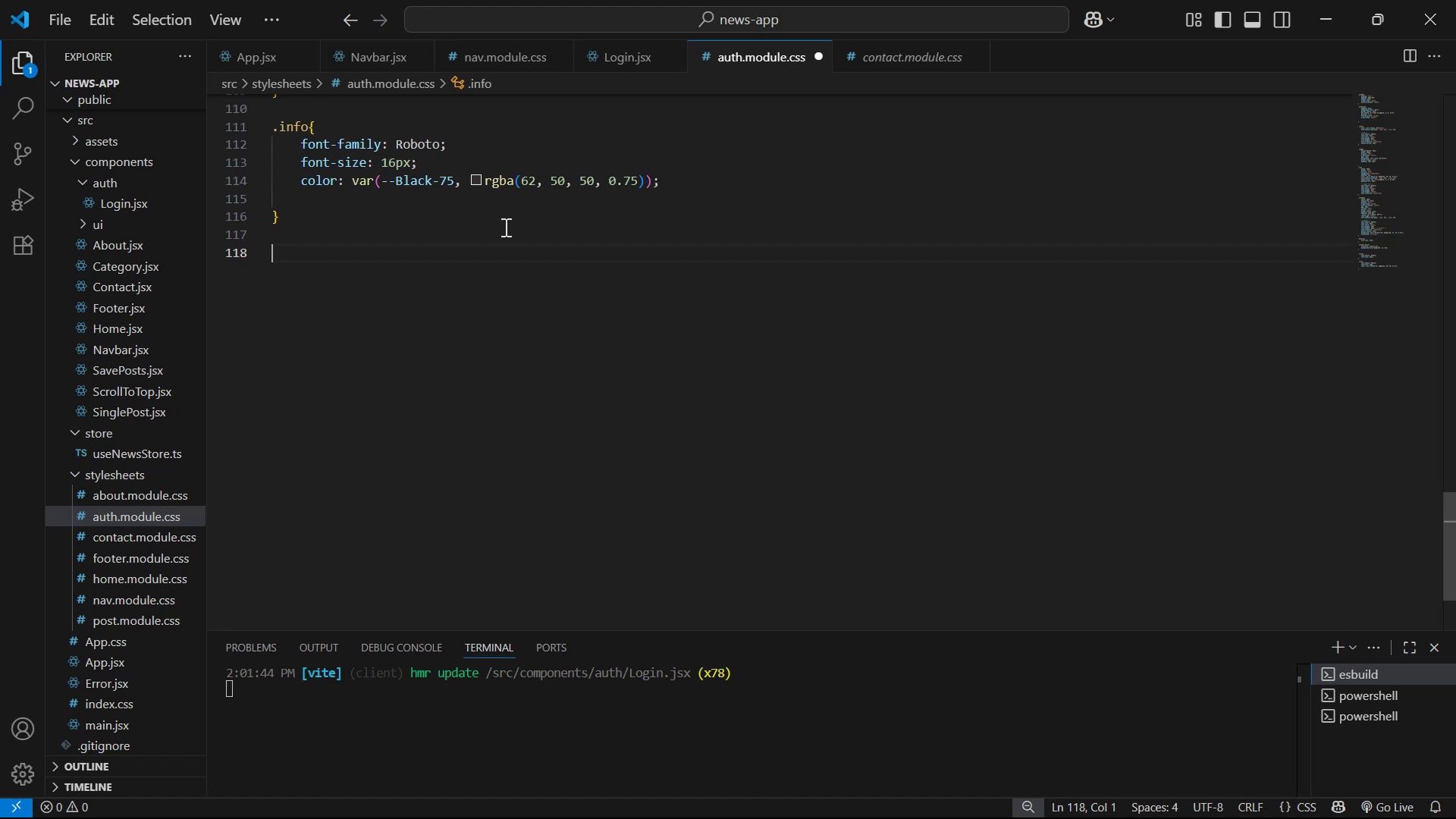 
key(Control+V)
 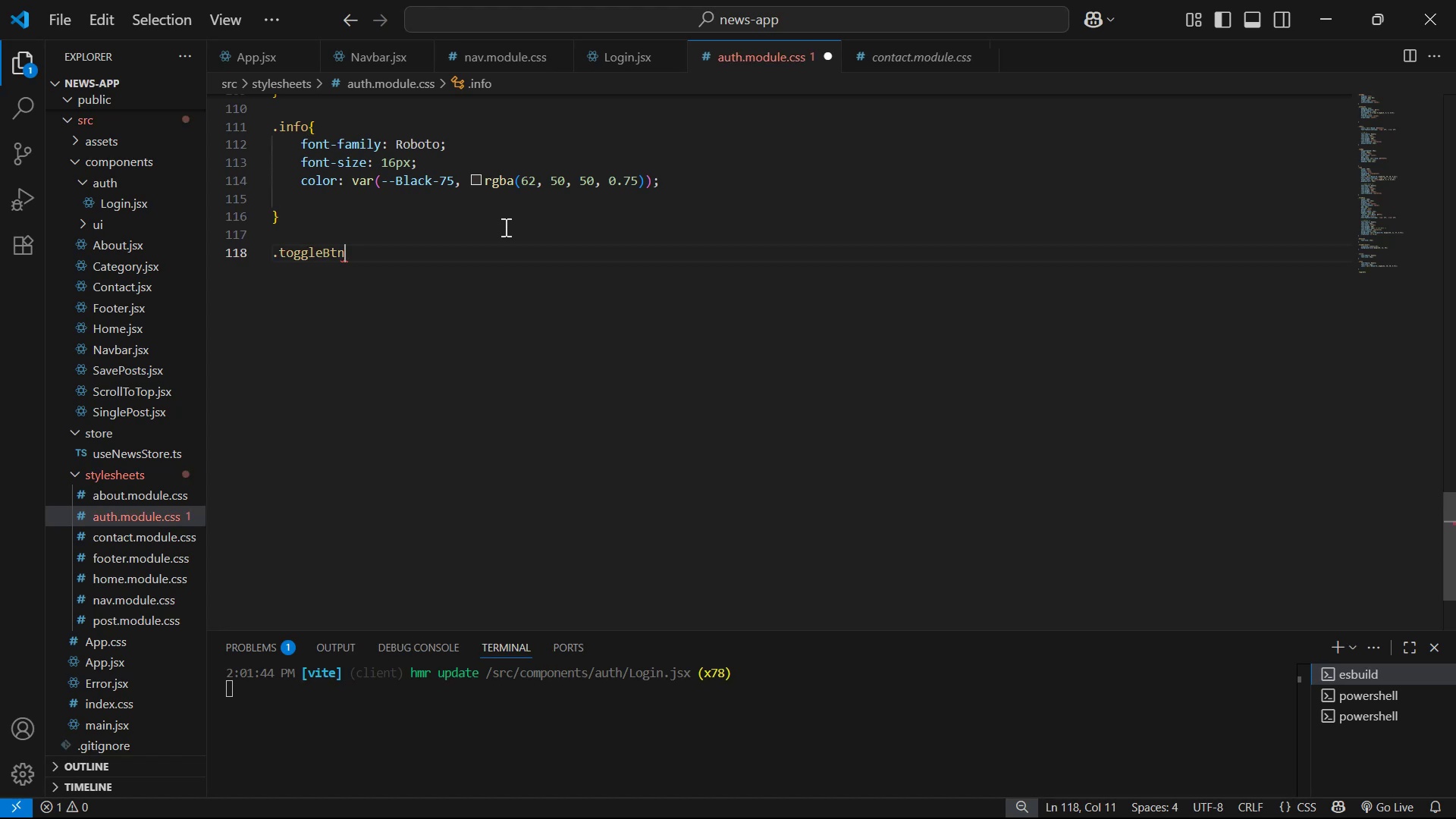 
key(Shift+BracketLeft)
 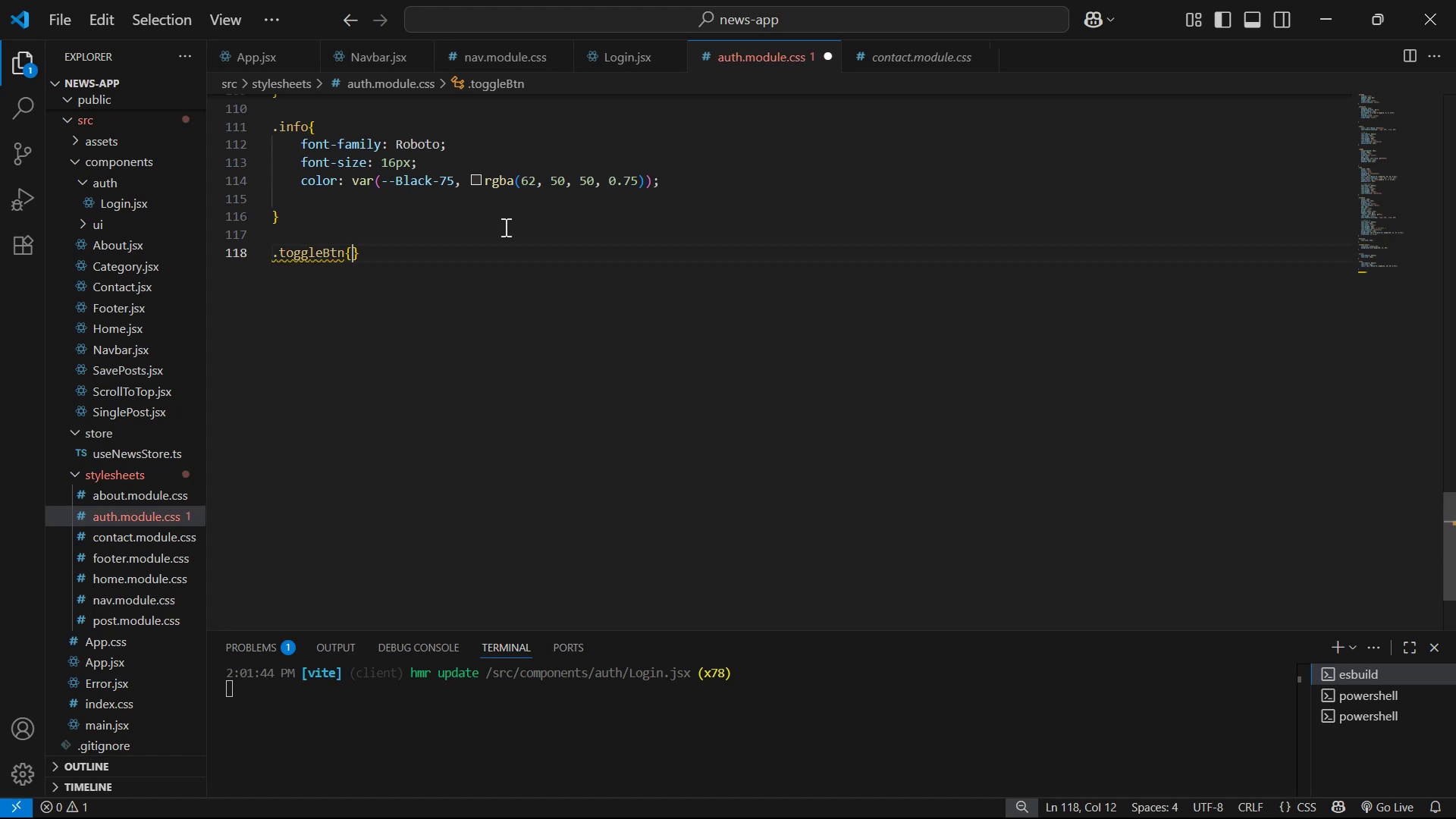 
key(Enter)
 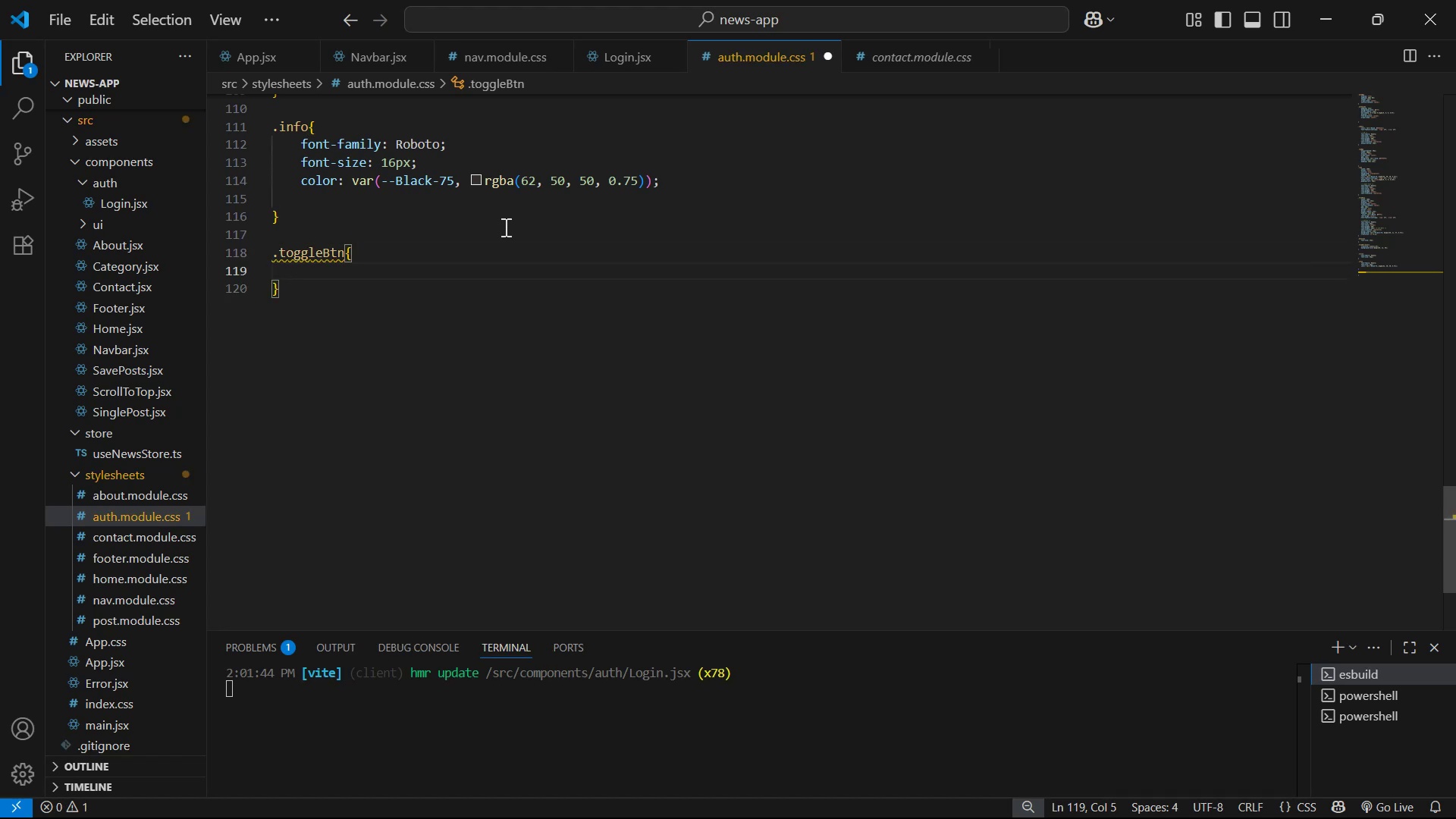 
type(ba)
 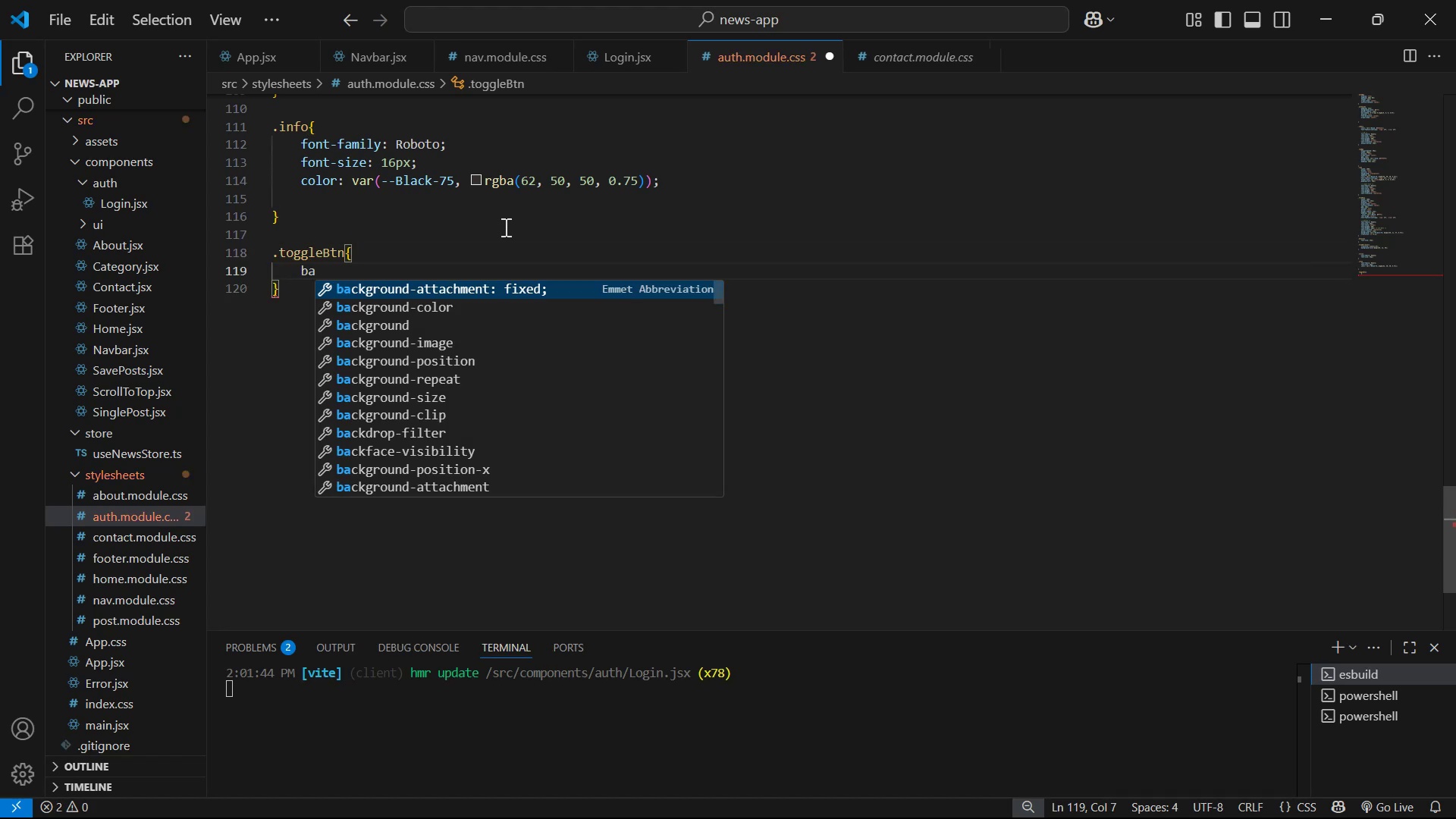 
key(ArrowDown)
 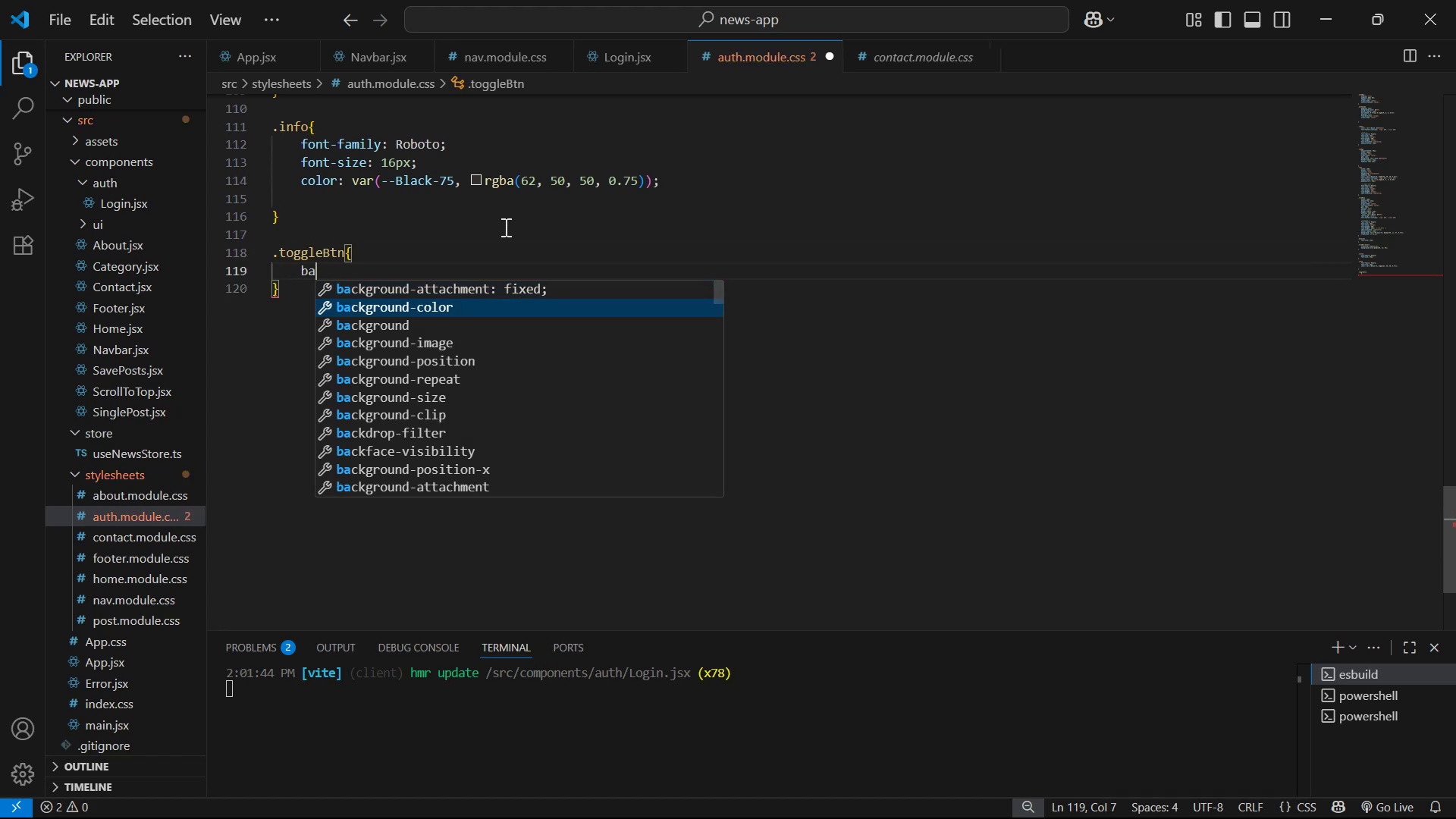 
key(ArrowDown)
 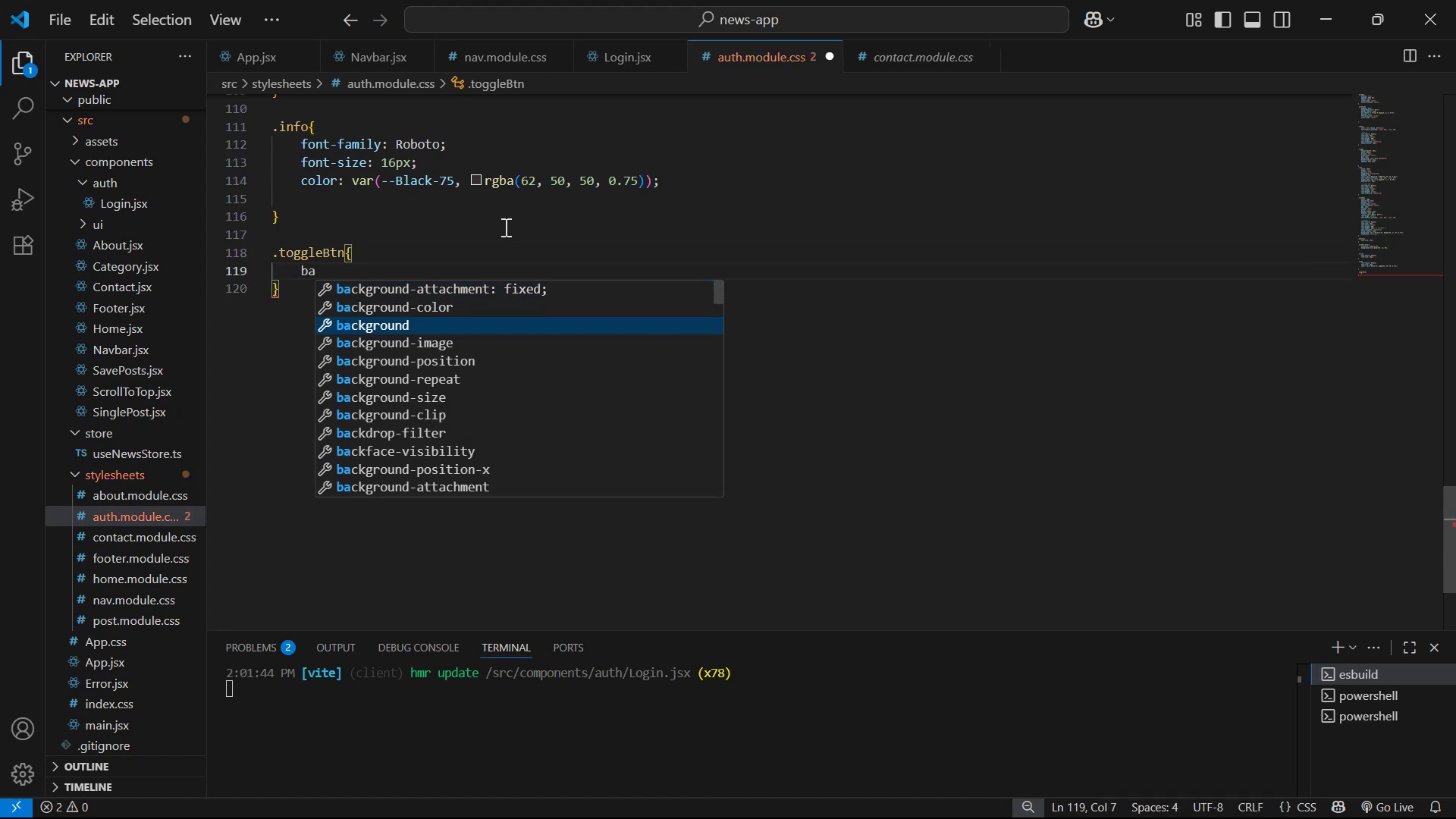 
key(Enter)
 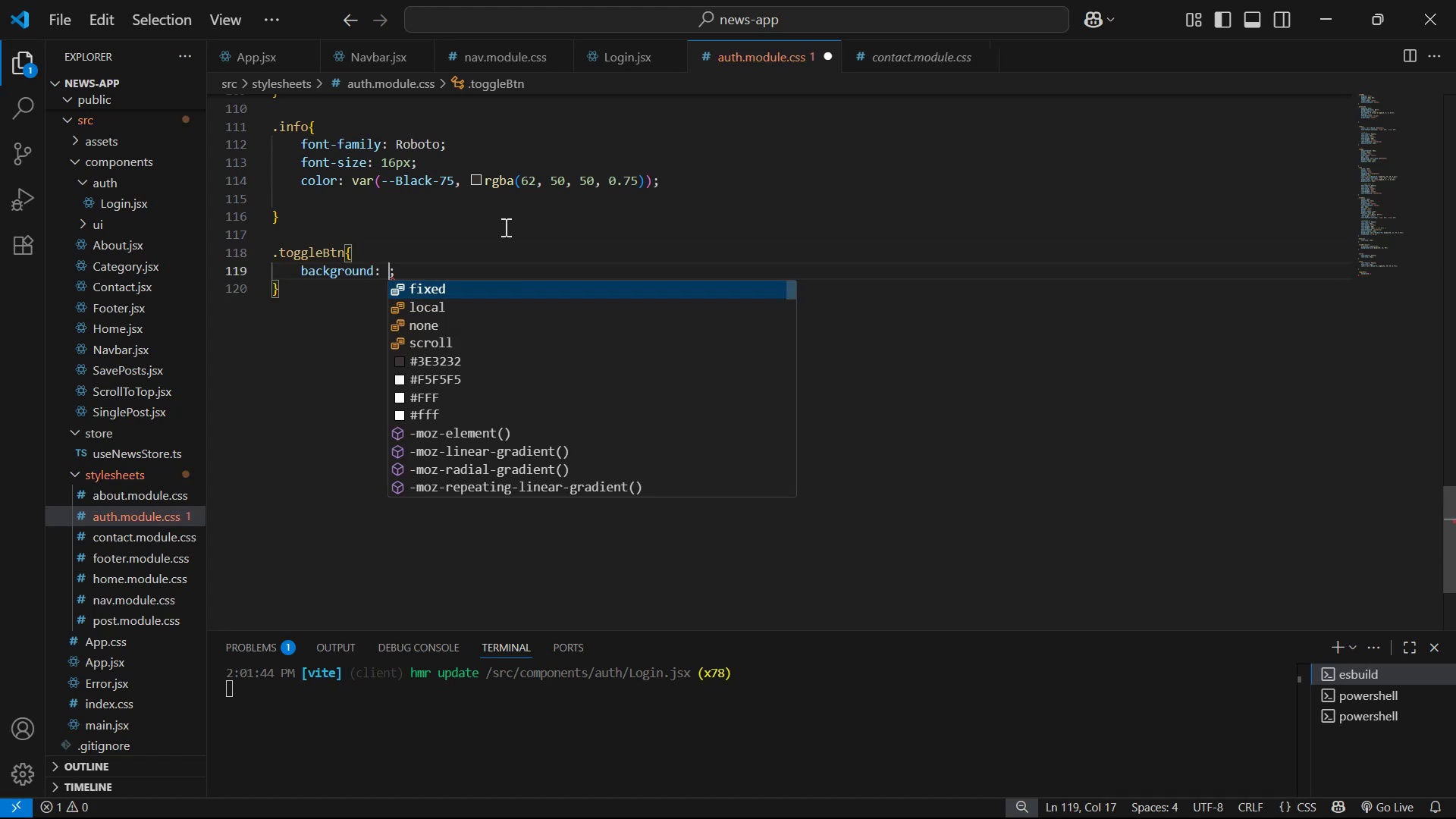 
type(tr)
 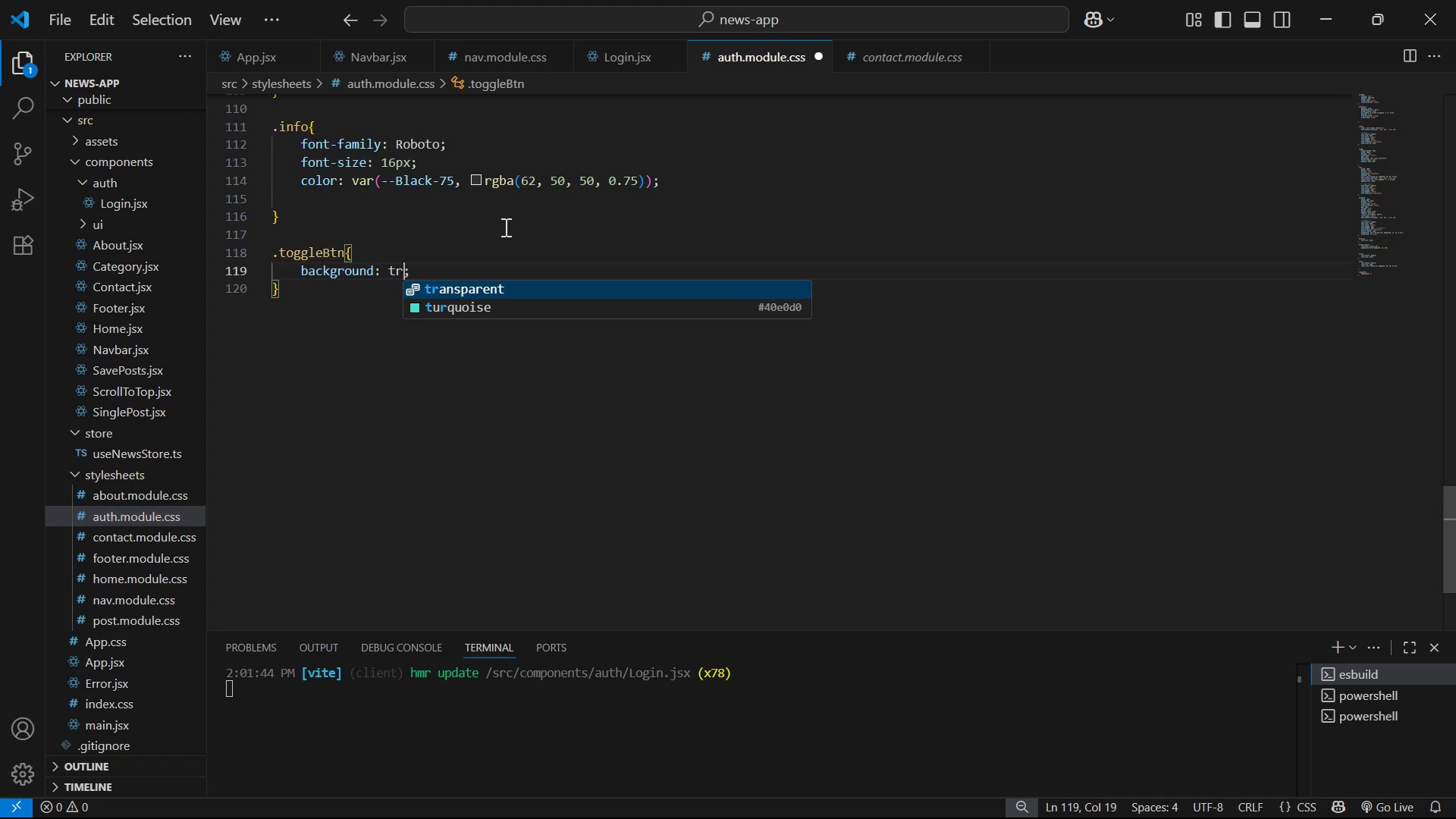 
key(Enter)
 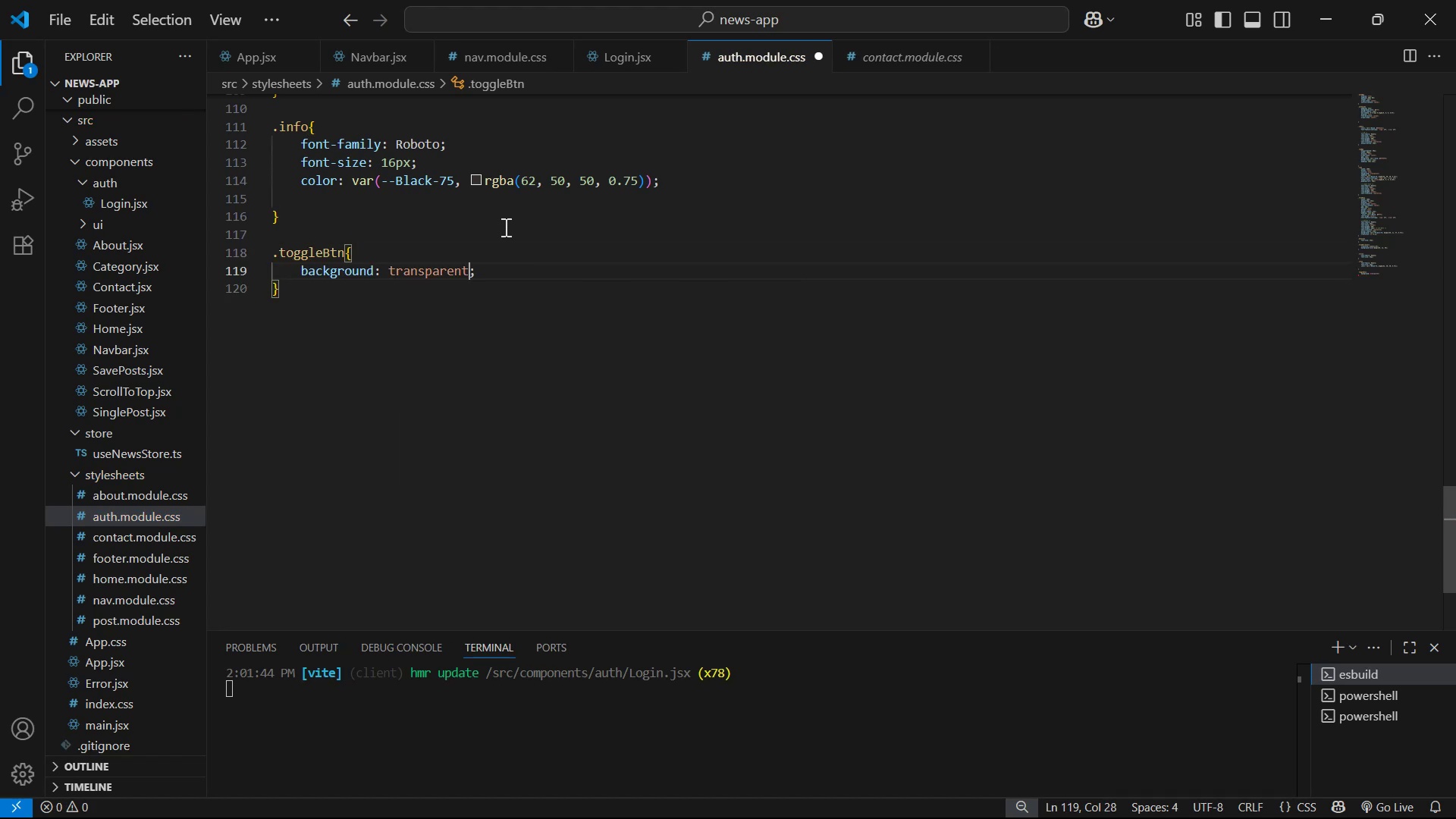 
key(ArrowRight)
 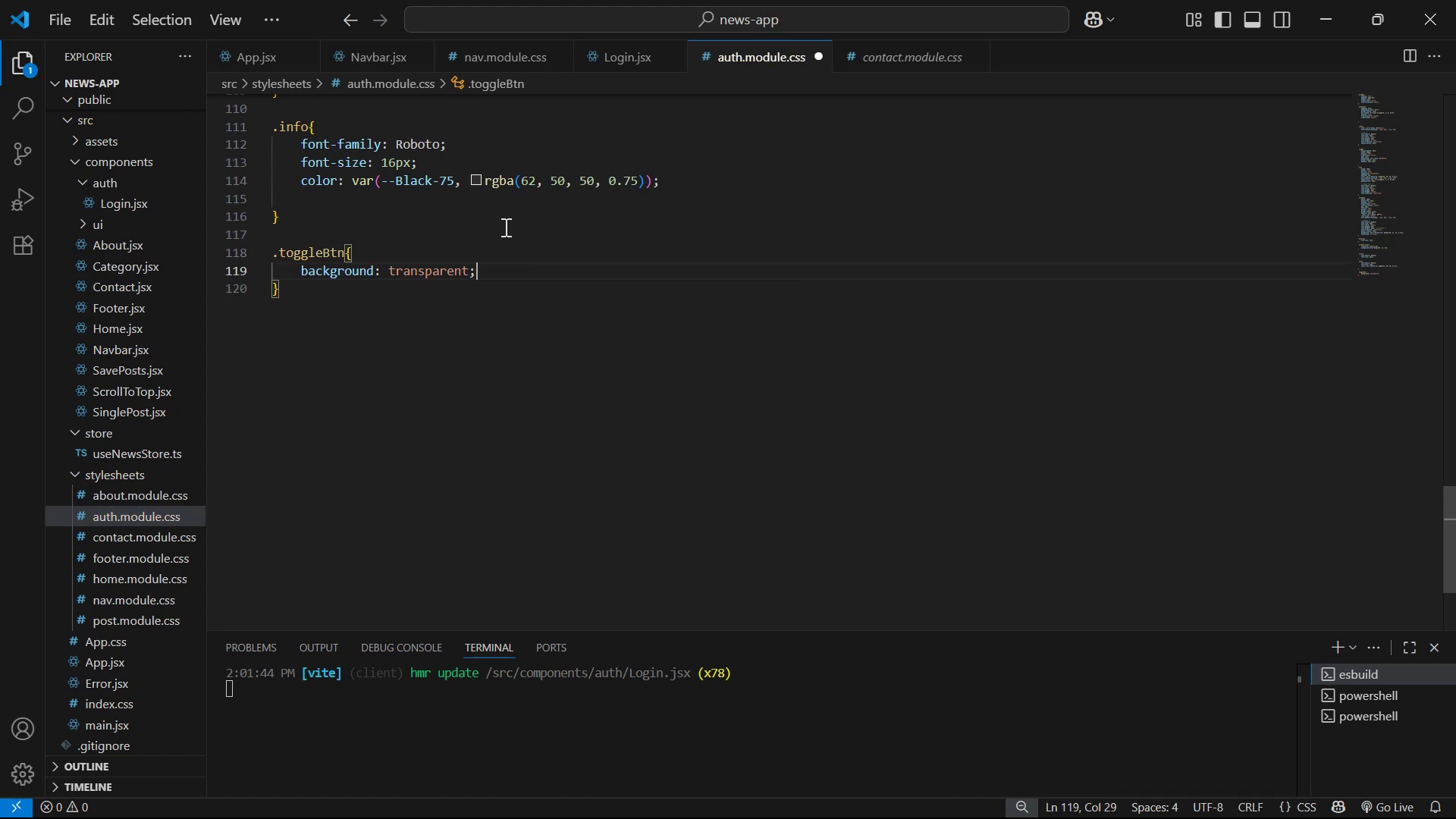 
key(Enter)
 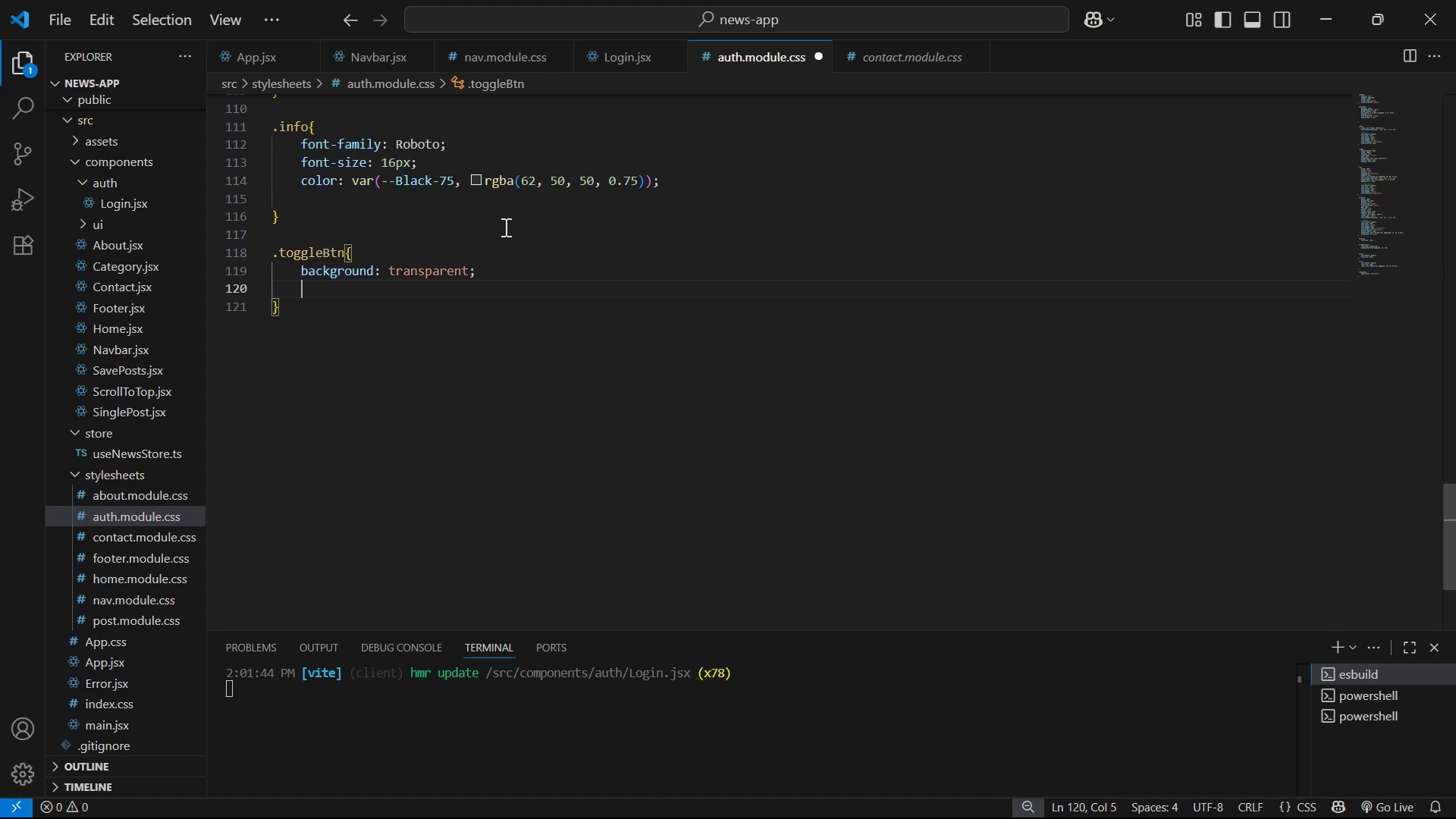 
type(bo)
 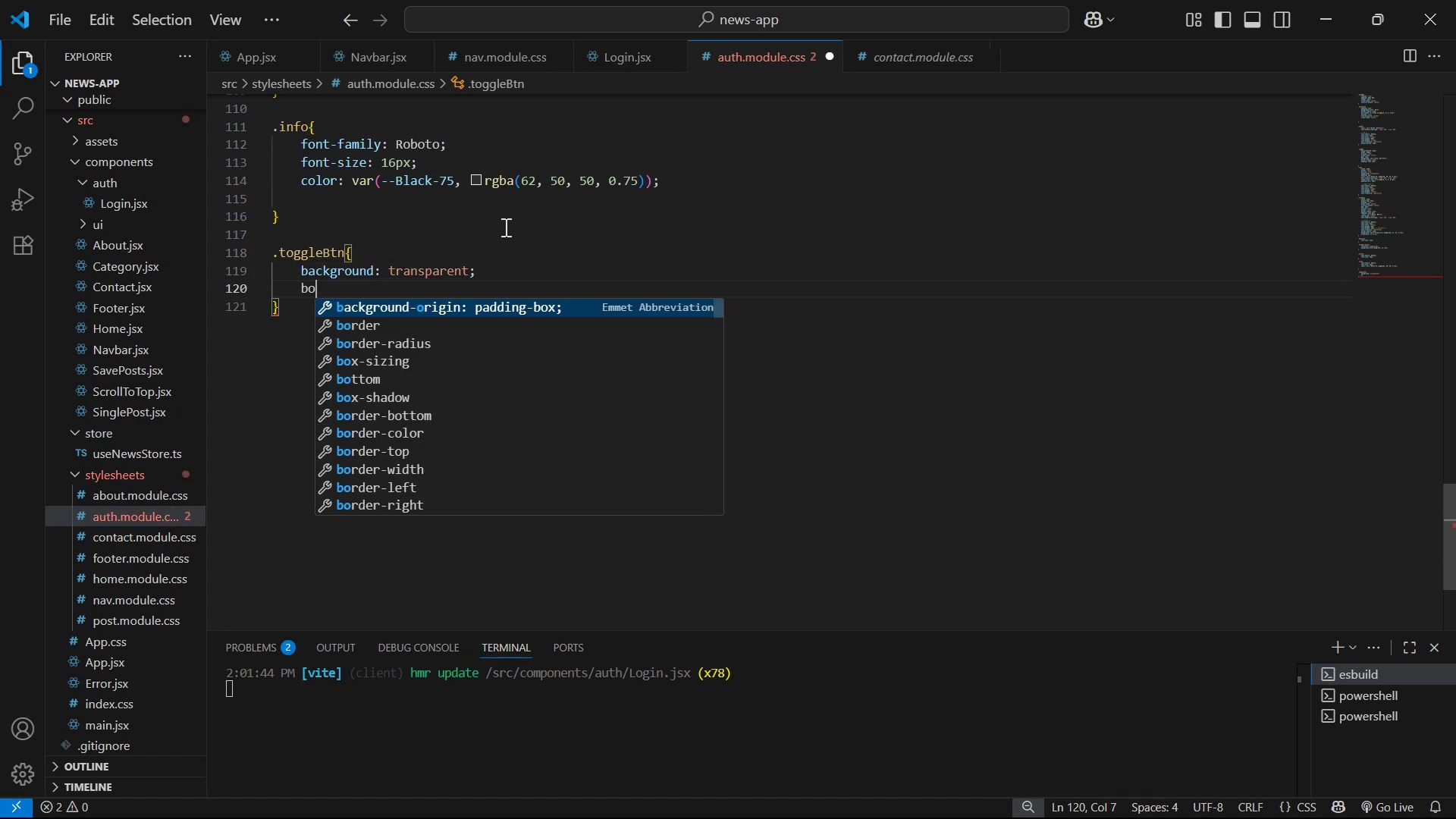 
key(ArrowDown)
 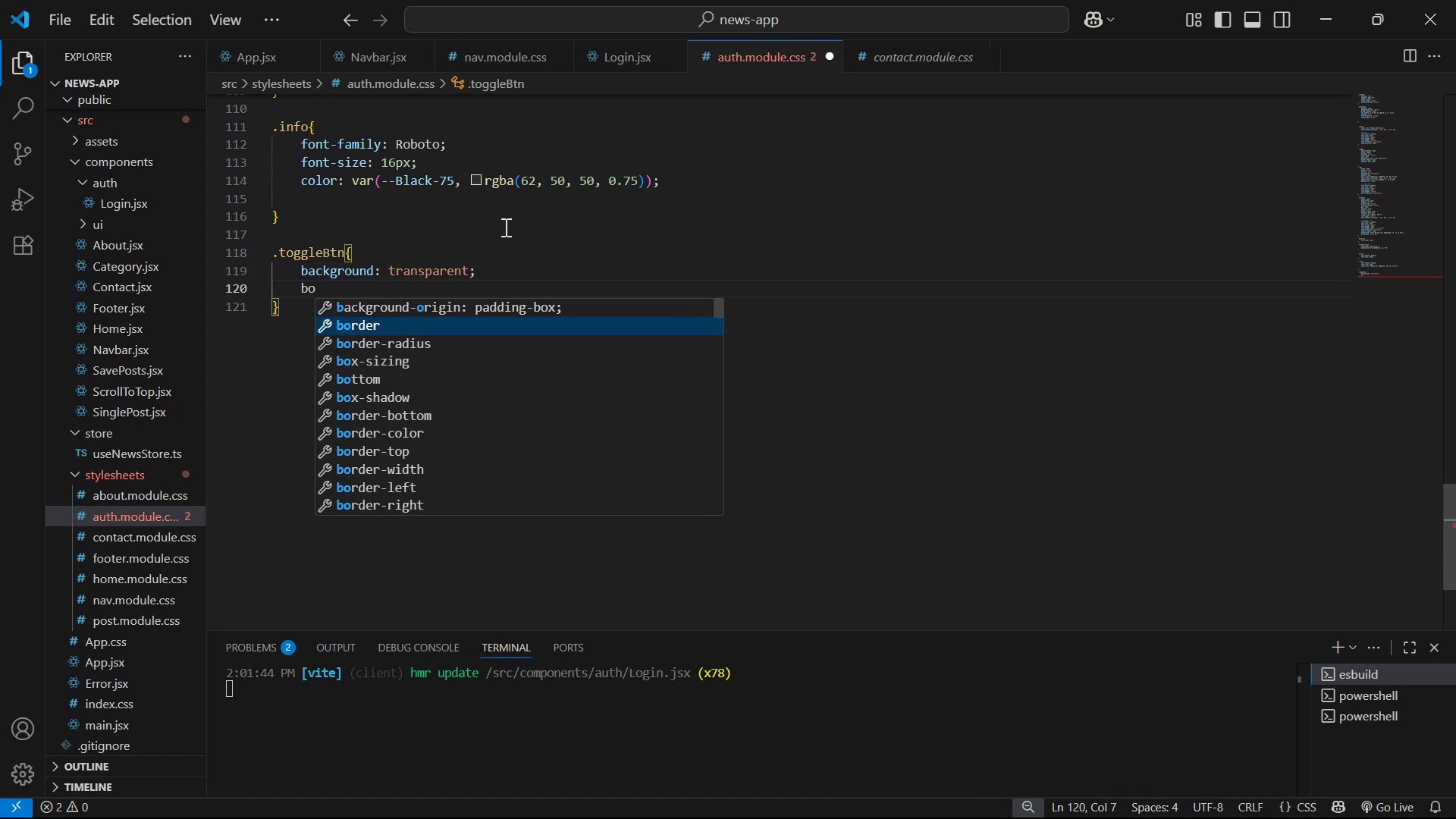 
key(Enter)
 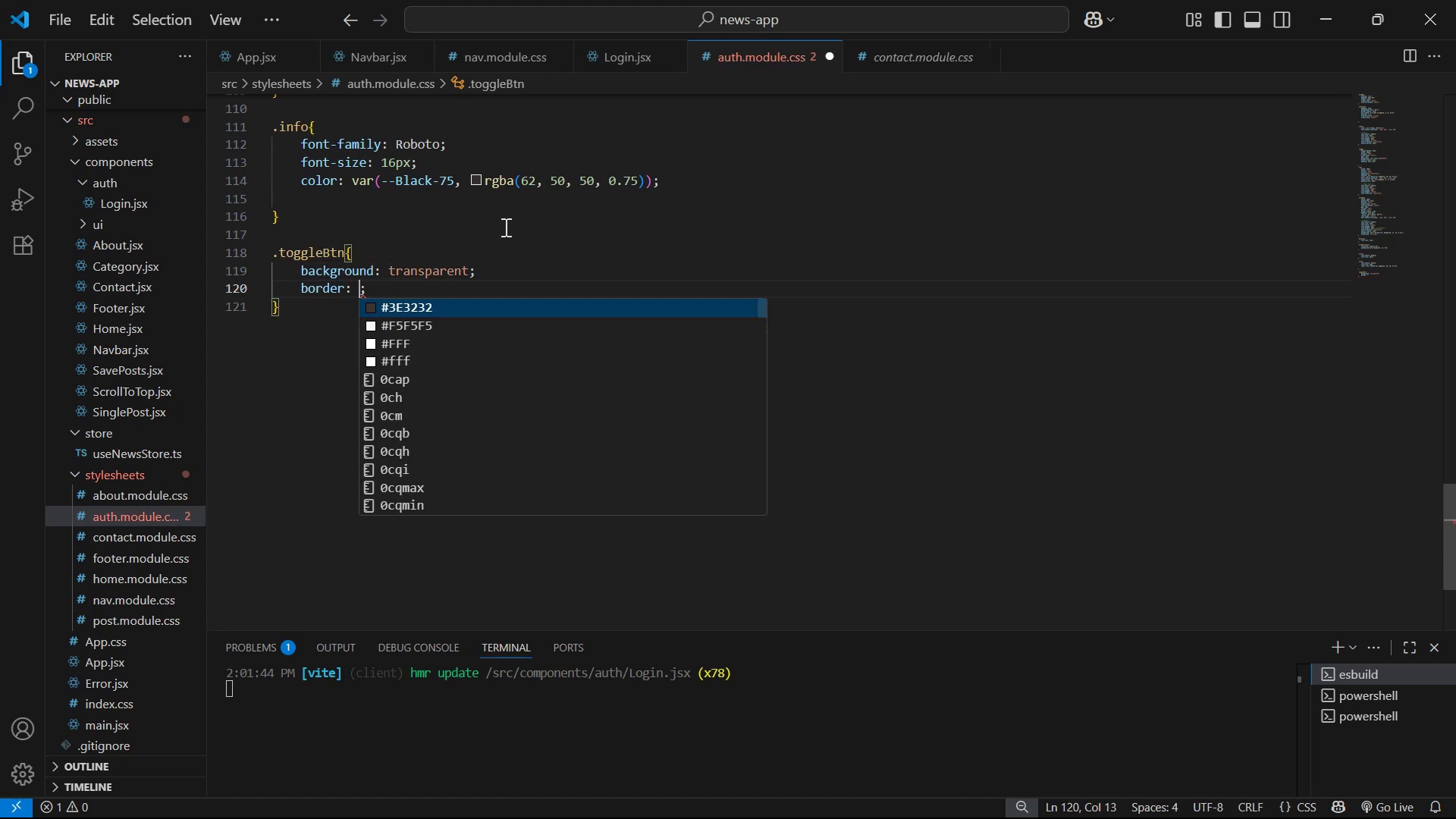 
type(no)
 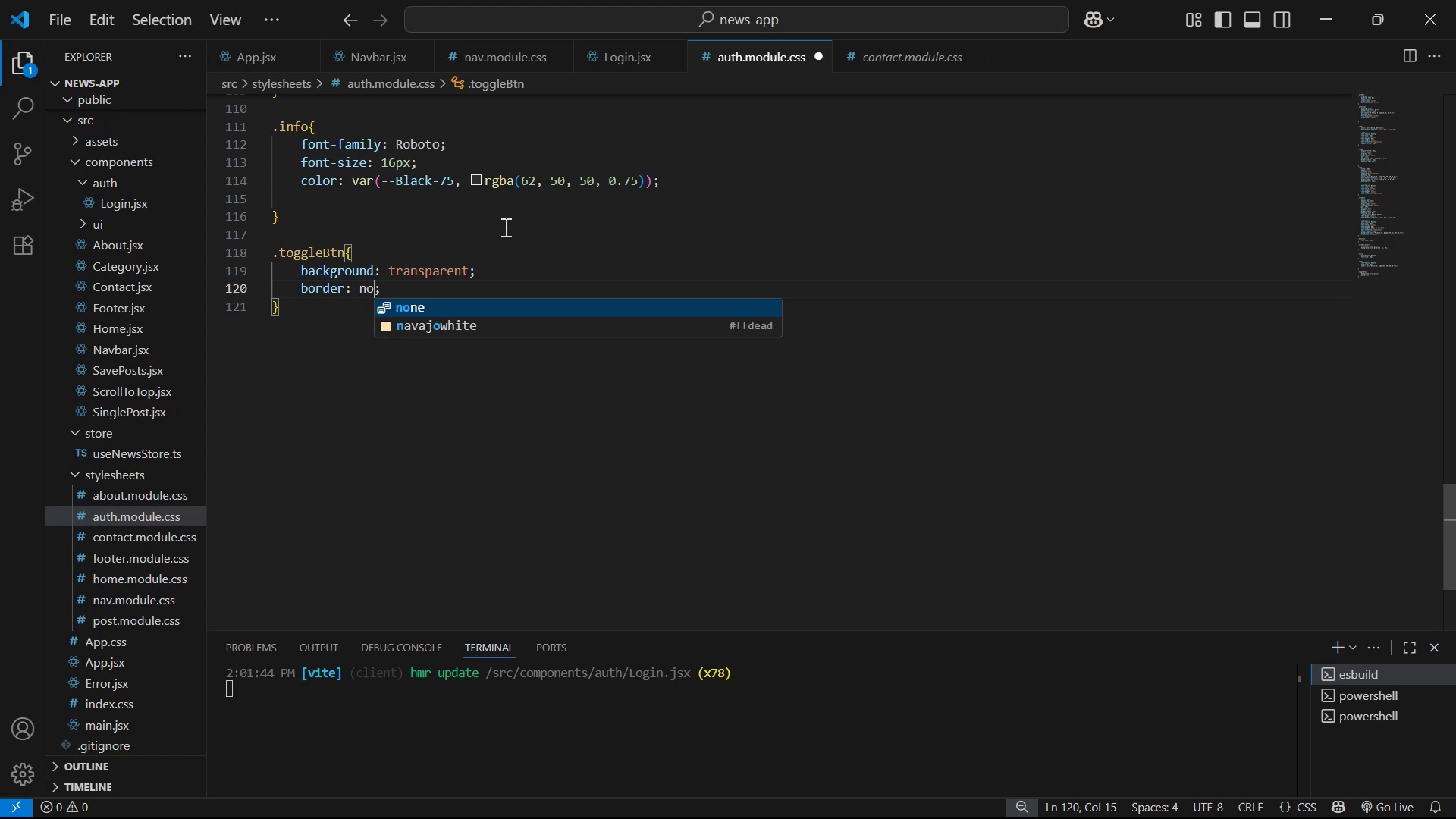 
key(Enter)
 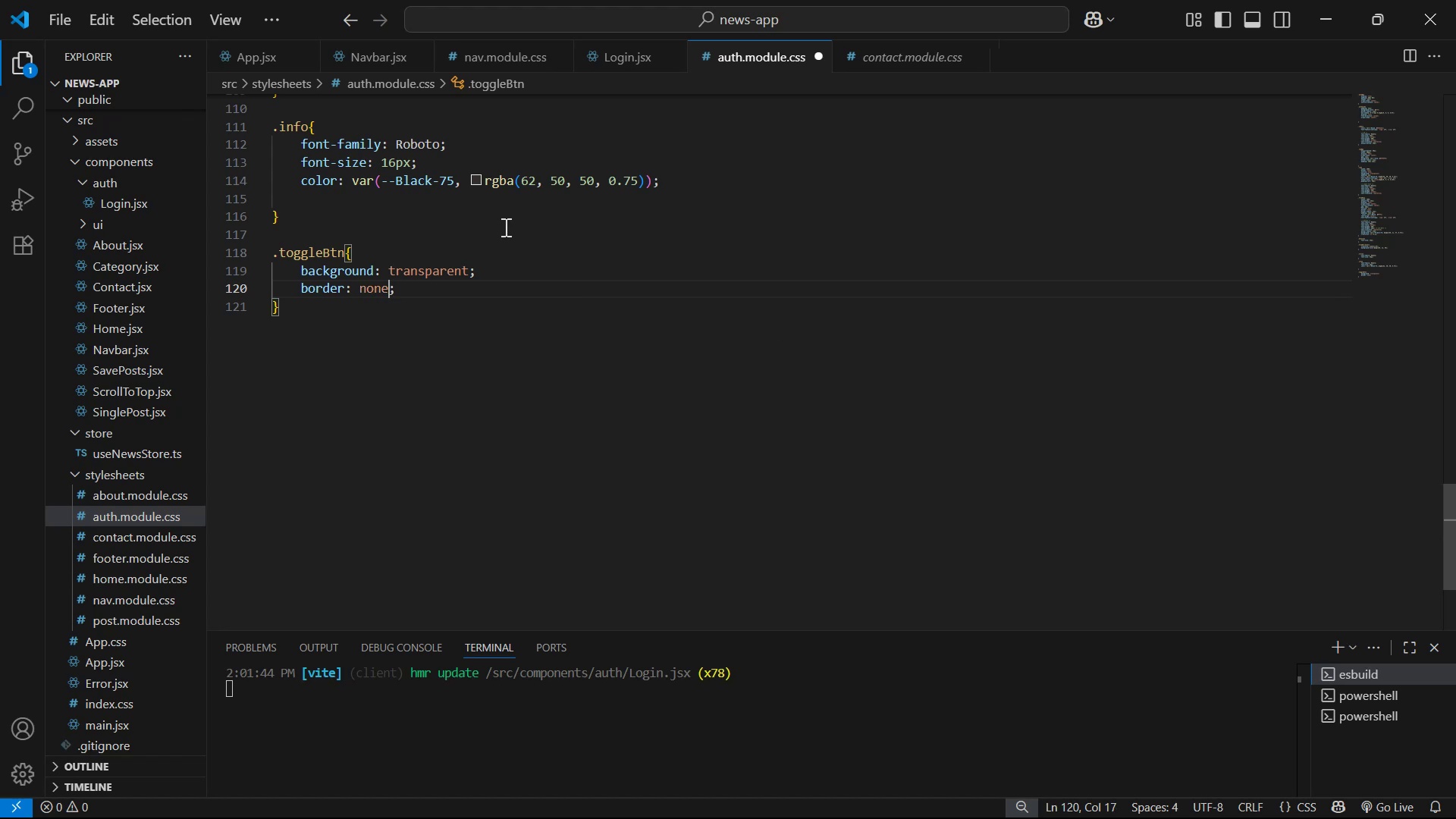 
key(ArrowRight)
 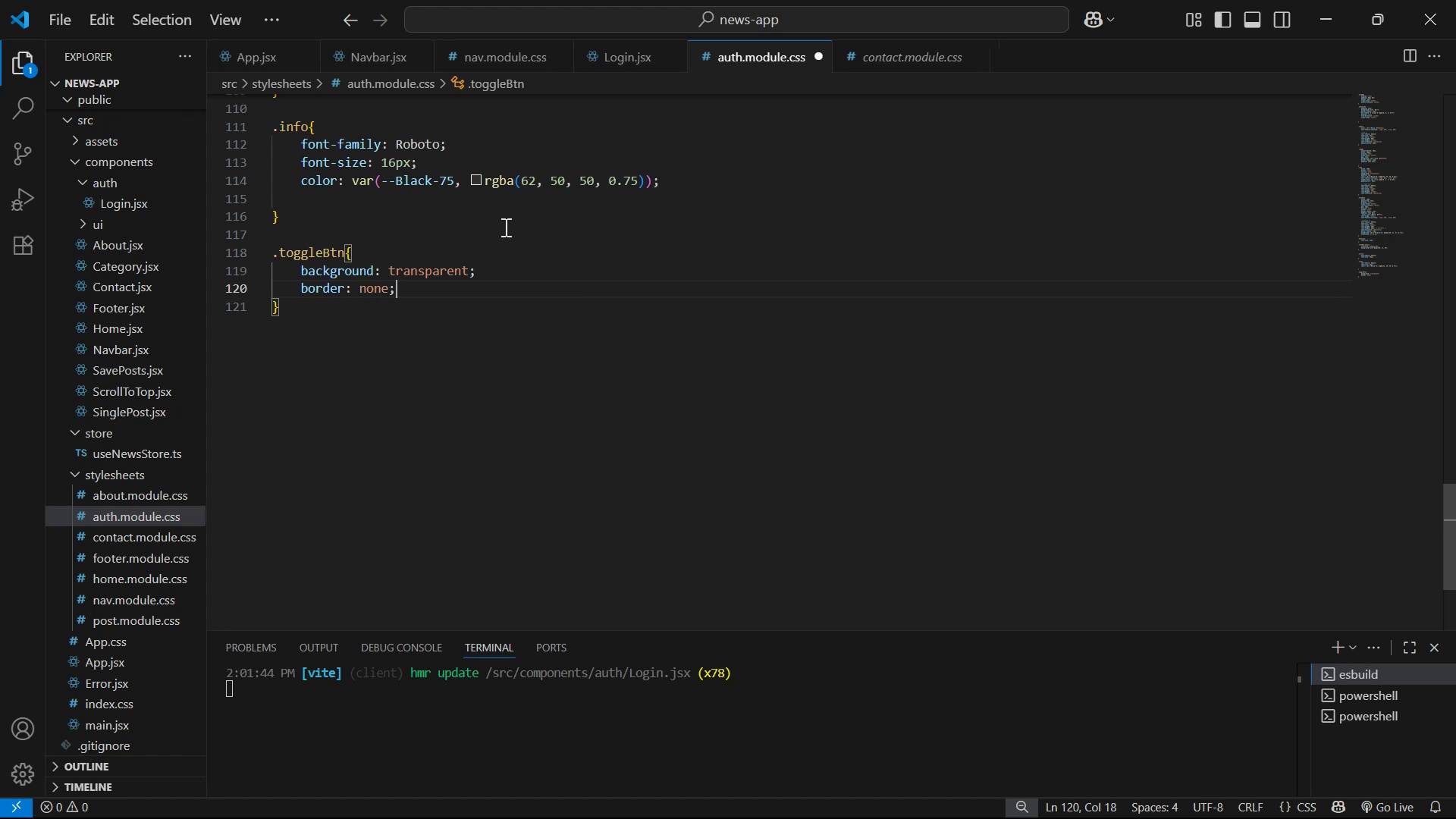 
key(Enter)
 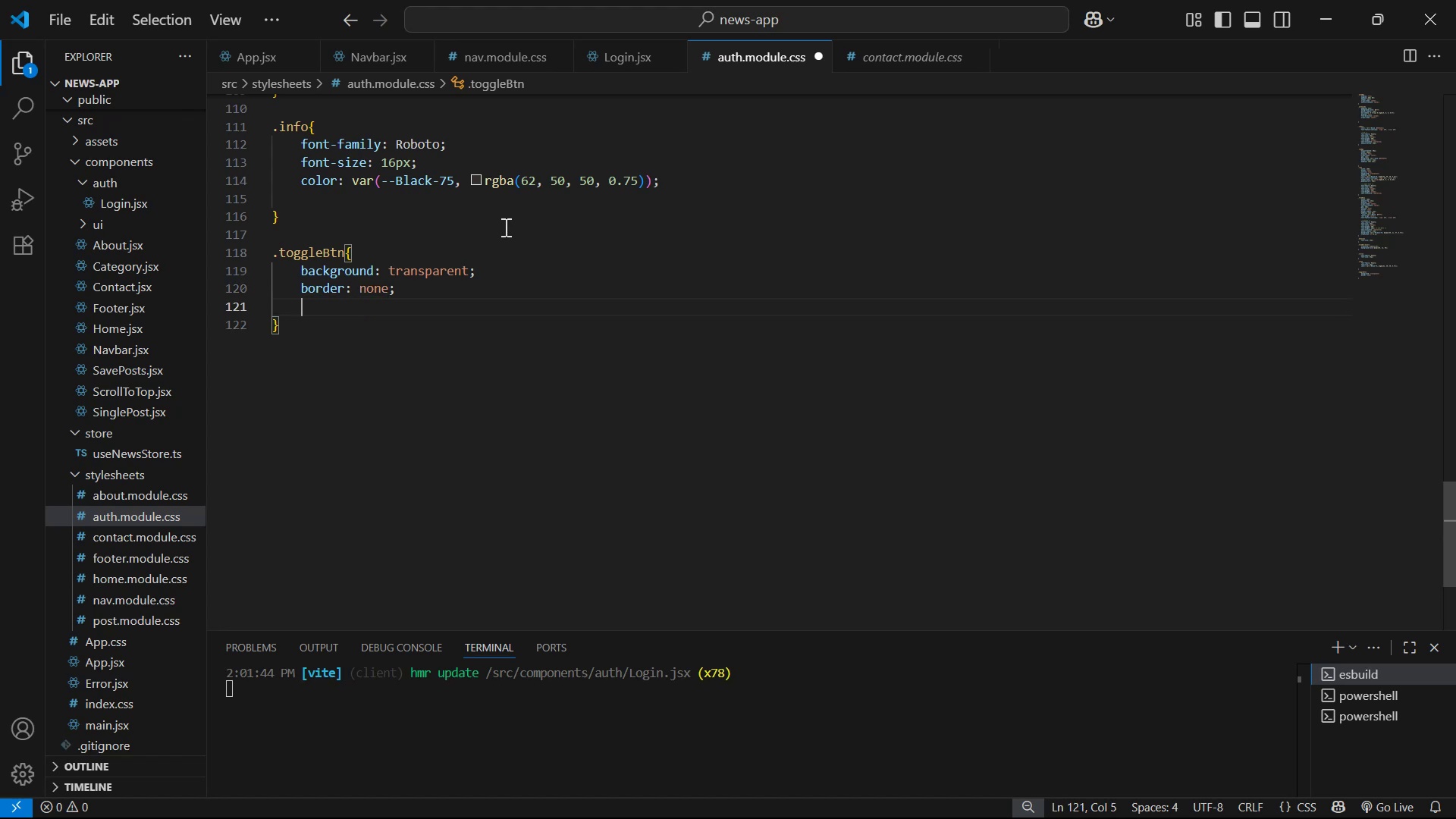 
type(out)
 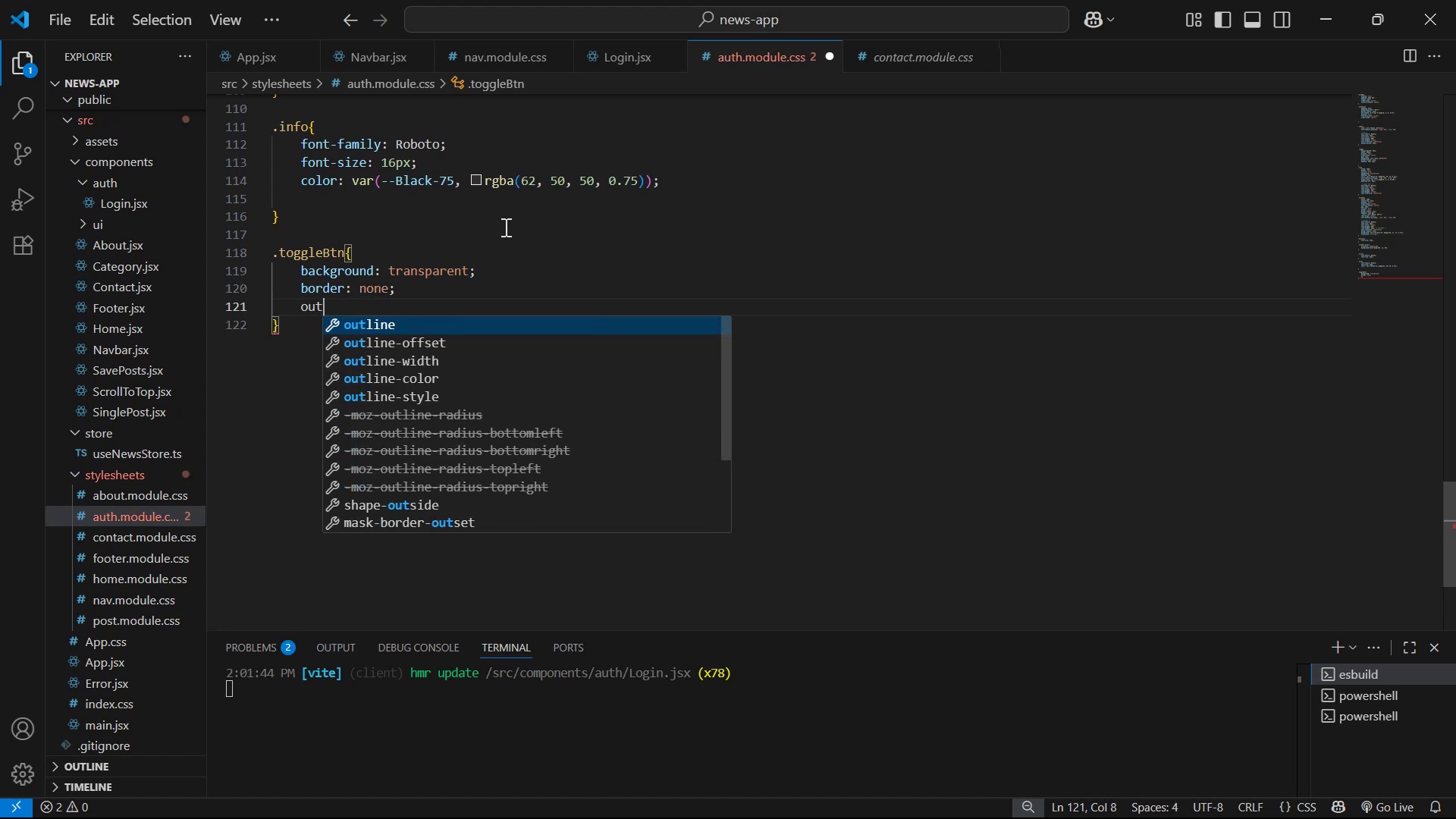 
key(Enter)
 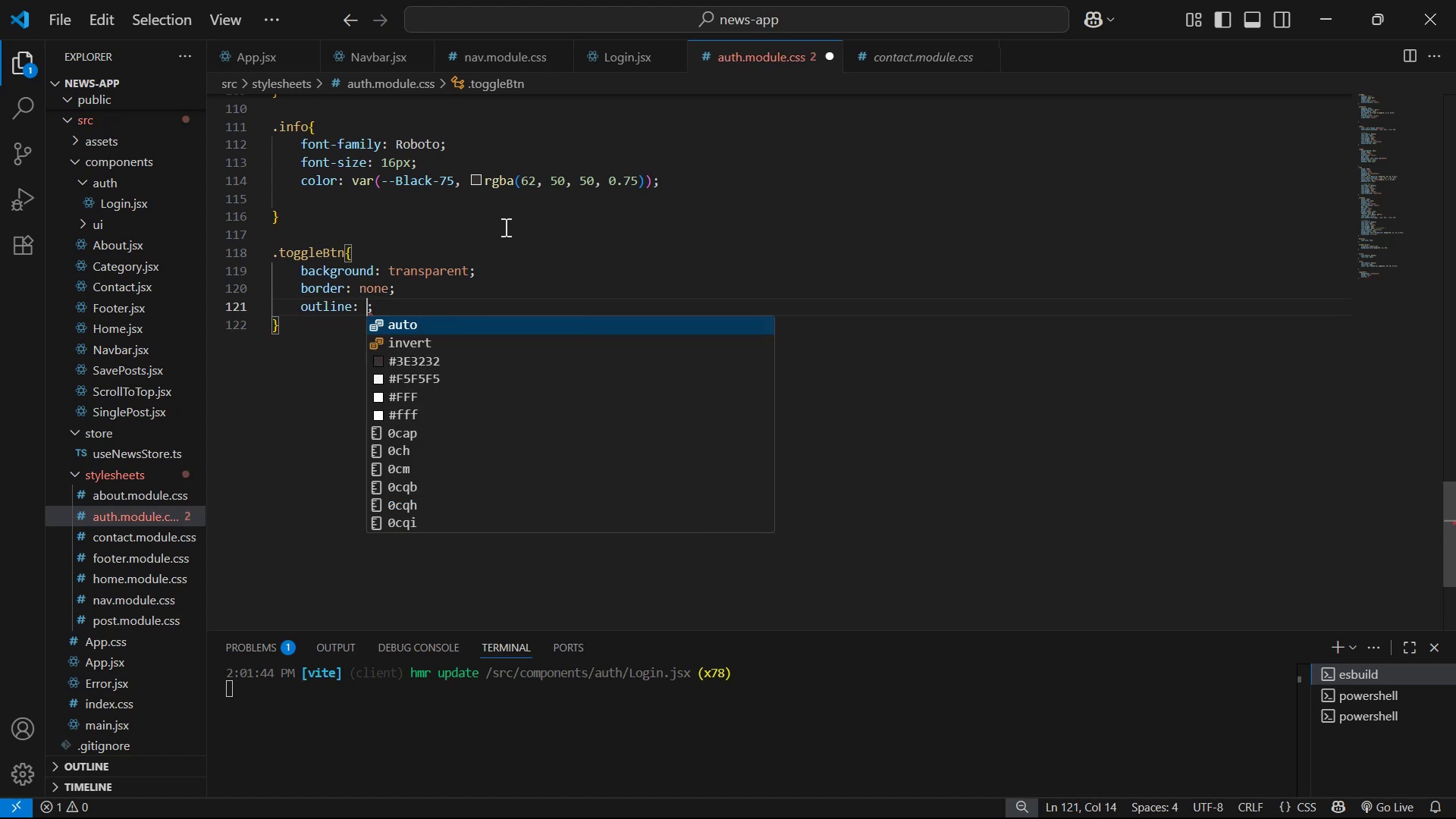 
type(no)
 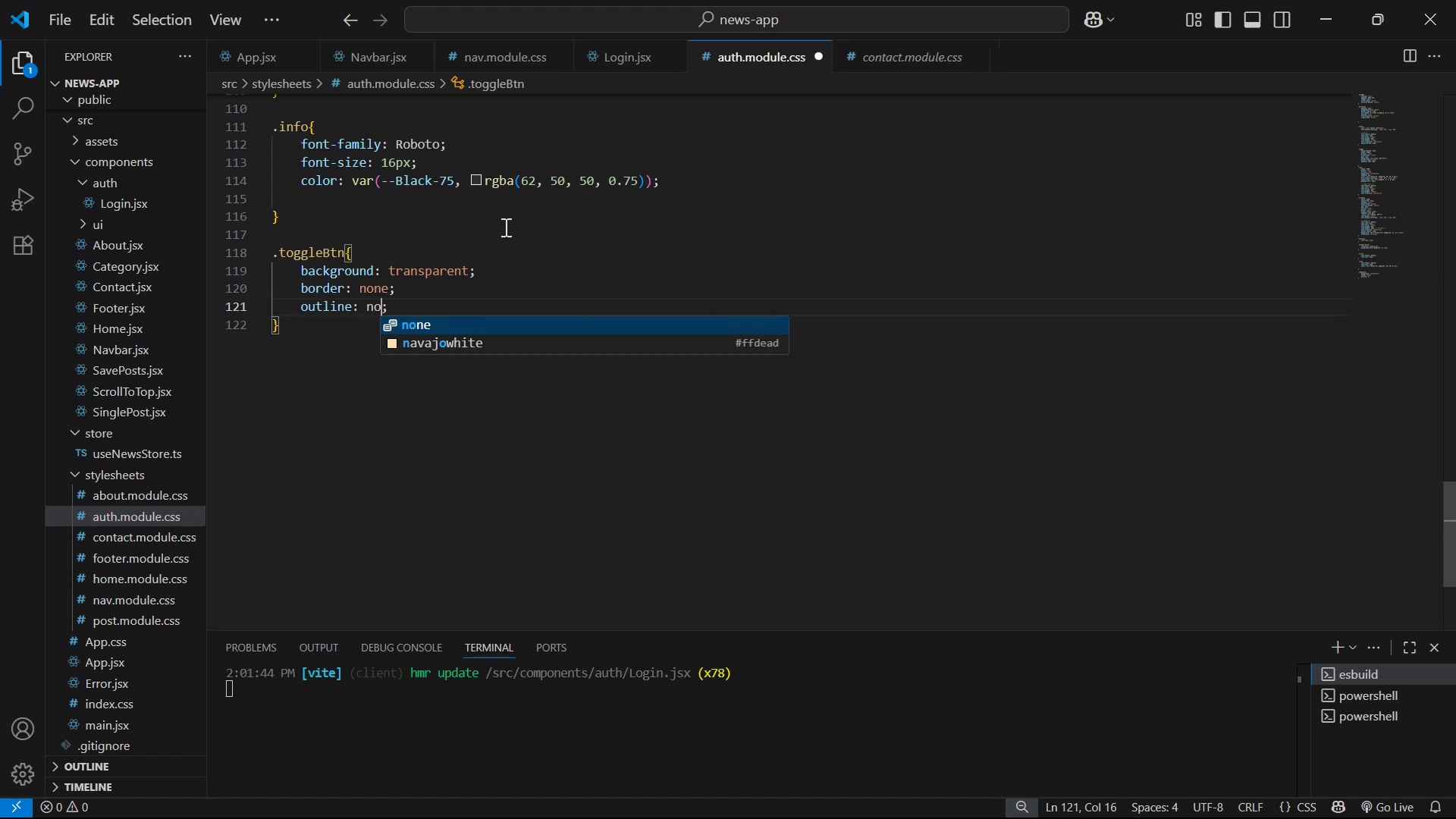 
key(Enter)
 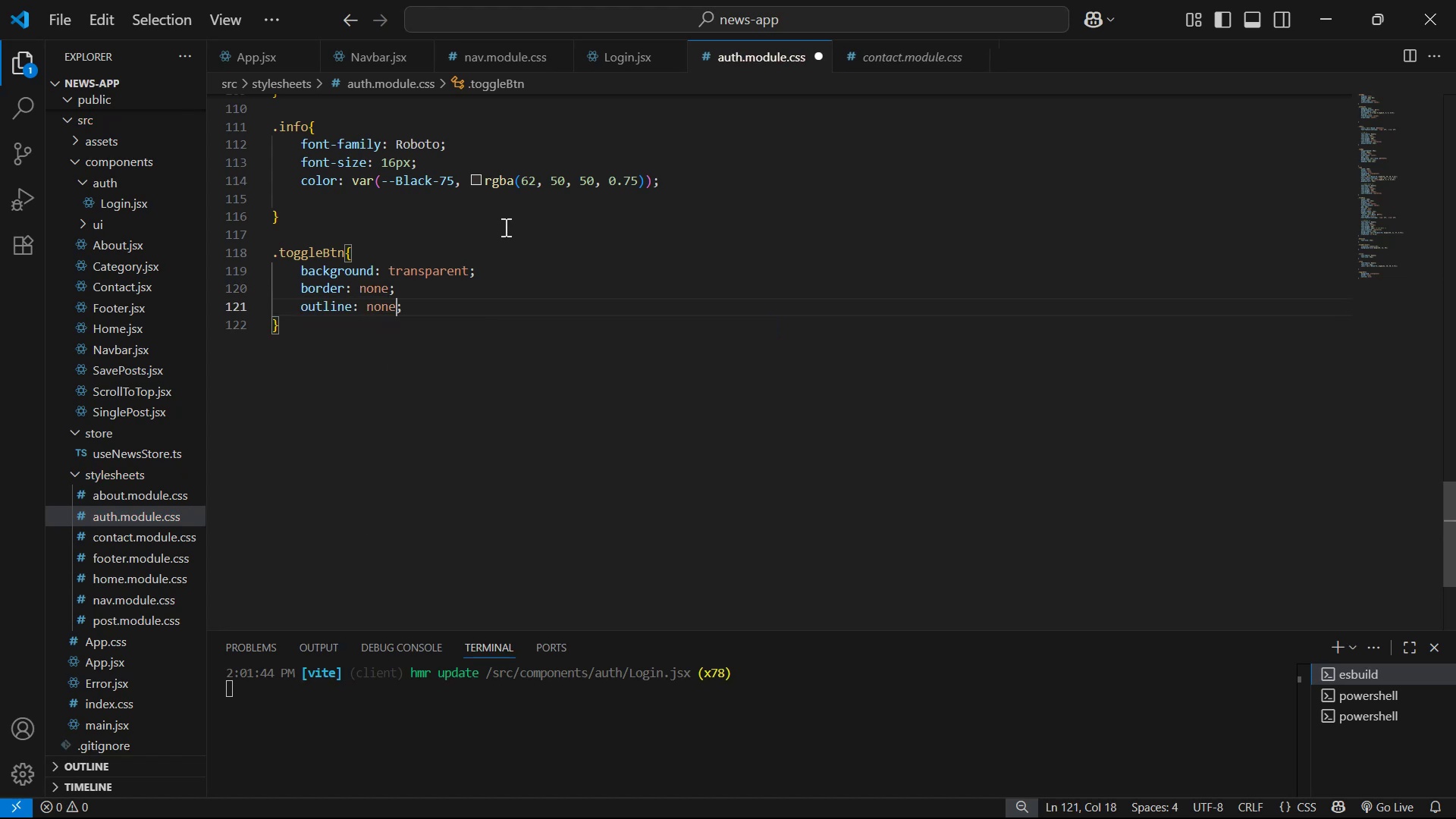 
key(Control+S)
 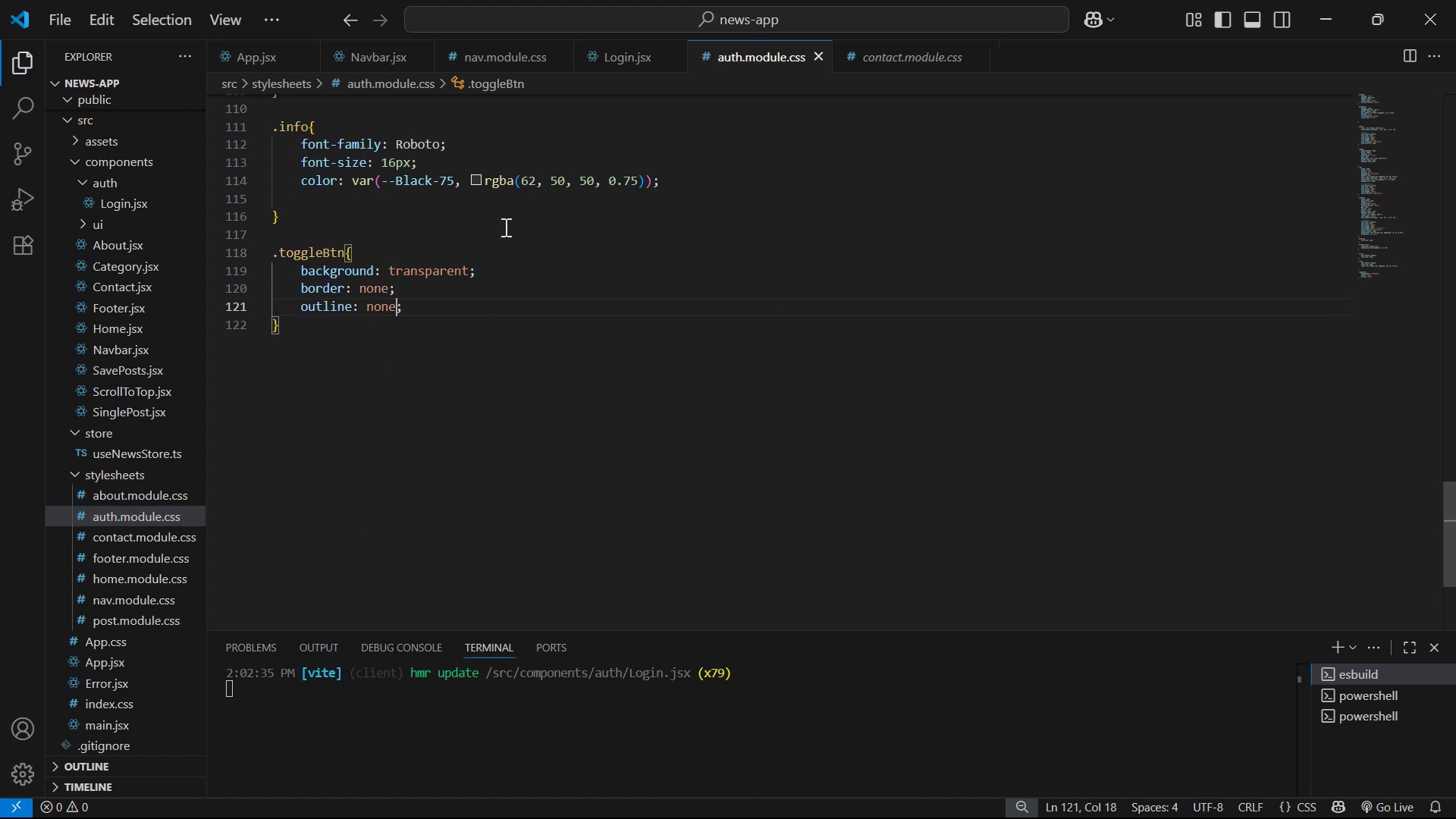 
key(Alt+AltLeft)
 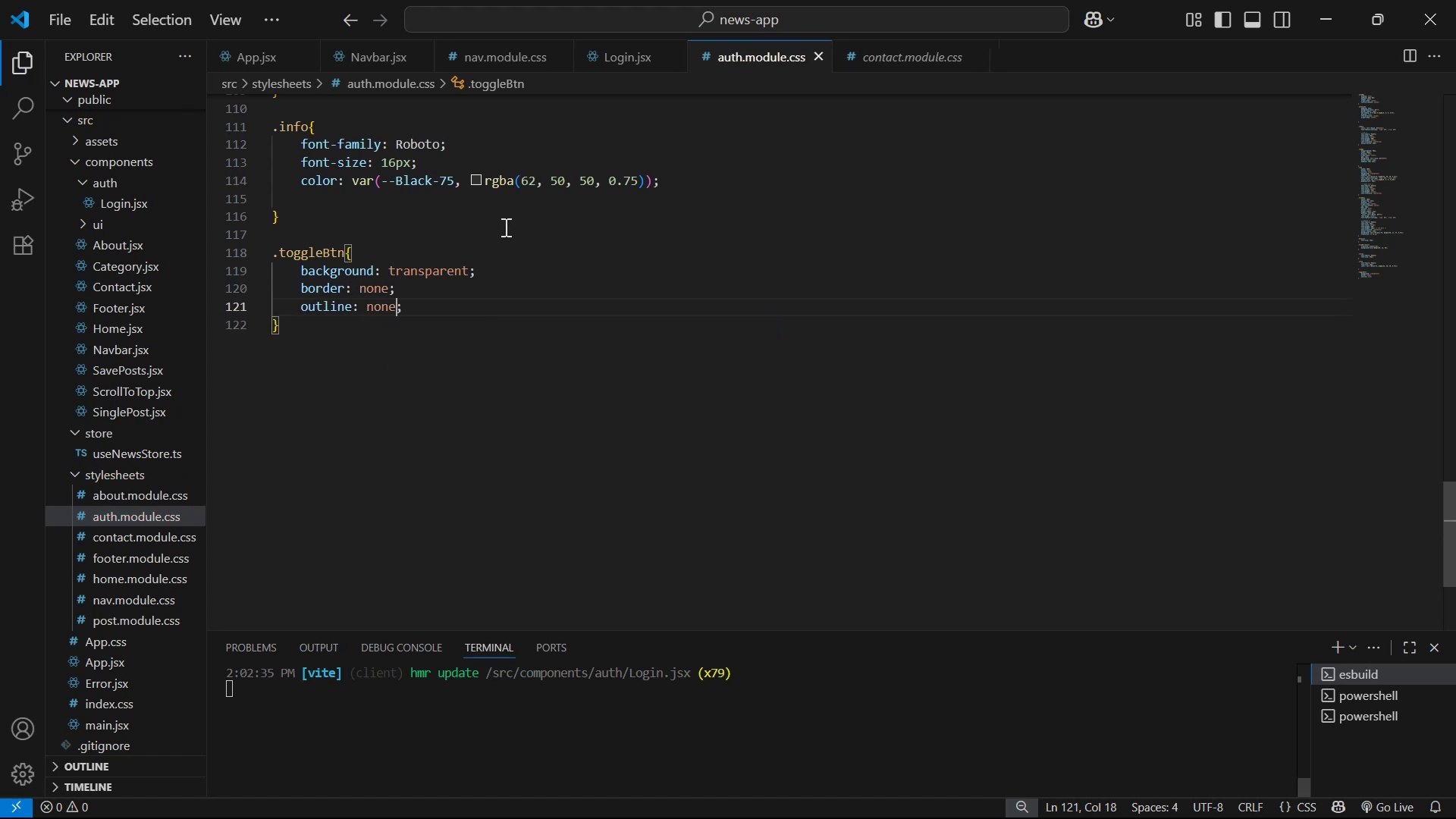 
key(Alt+Tab)
 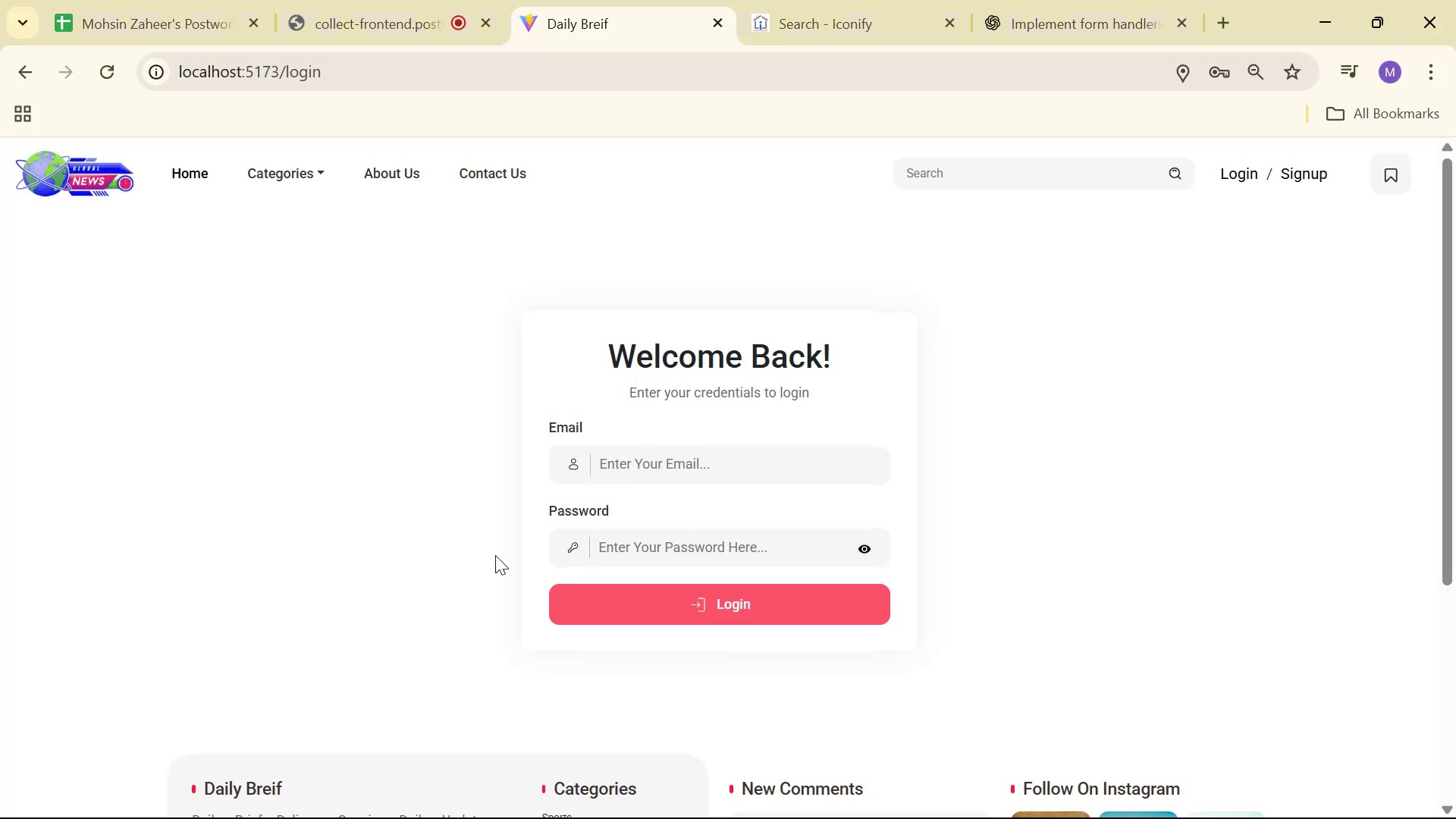 
left_click([866, 544])
 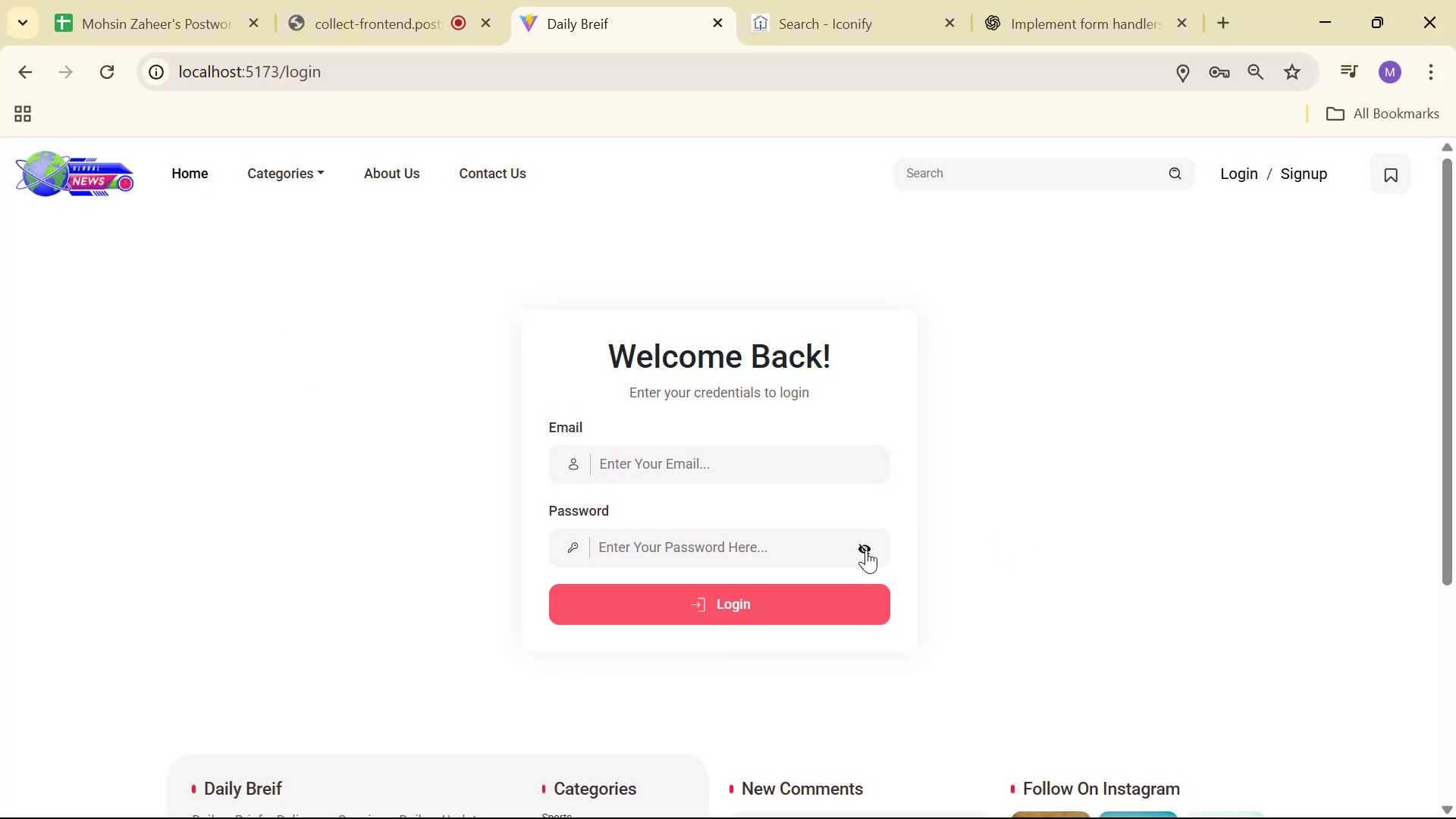 
left_click([866, 550])
 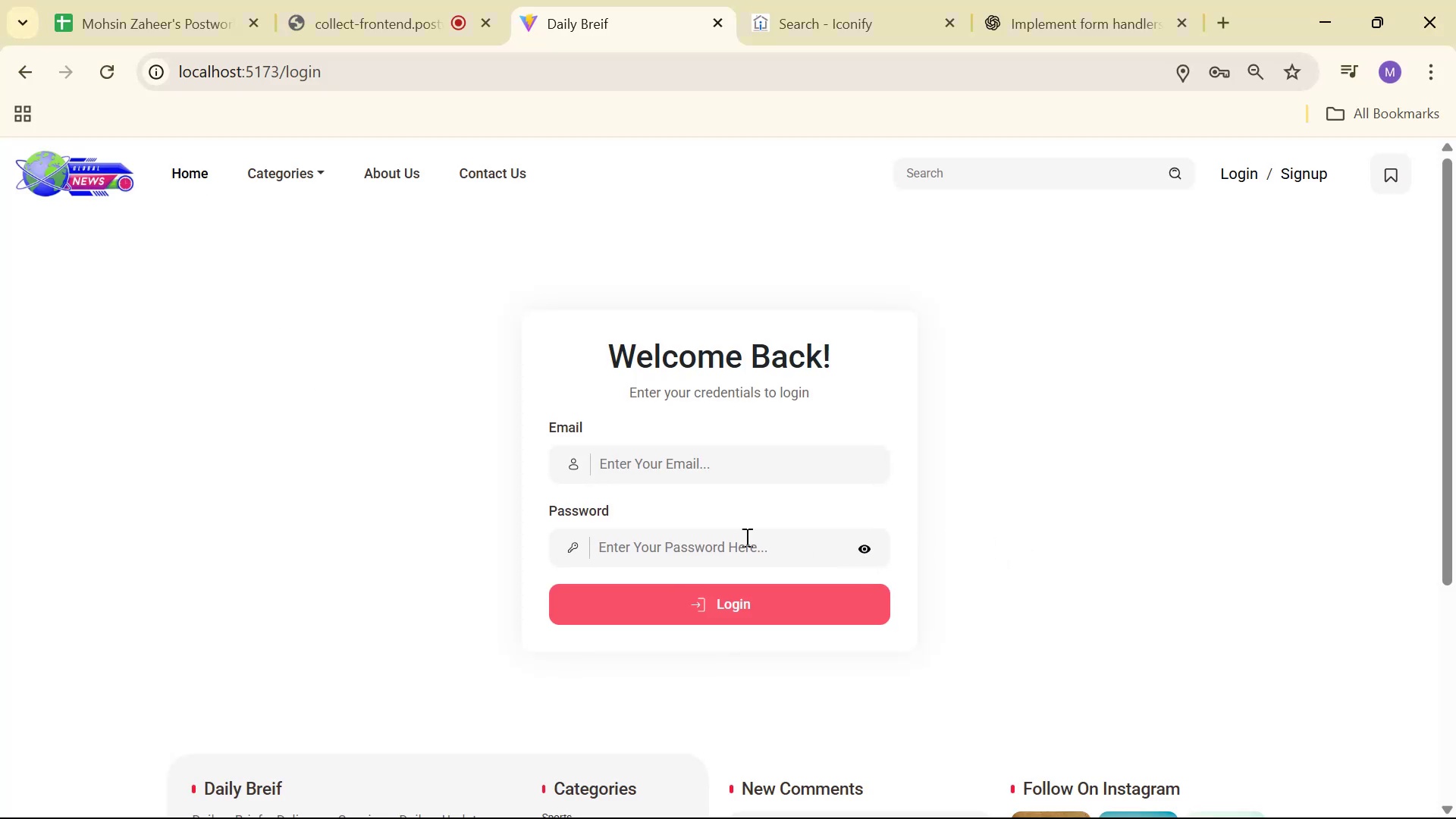 
double_click([726, 532])
 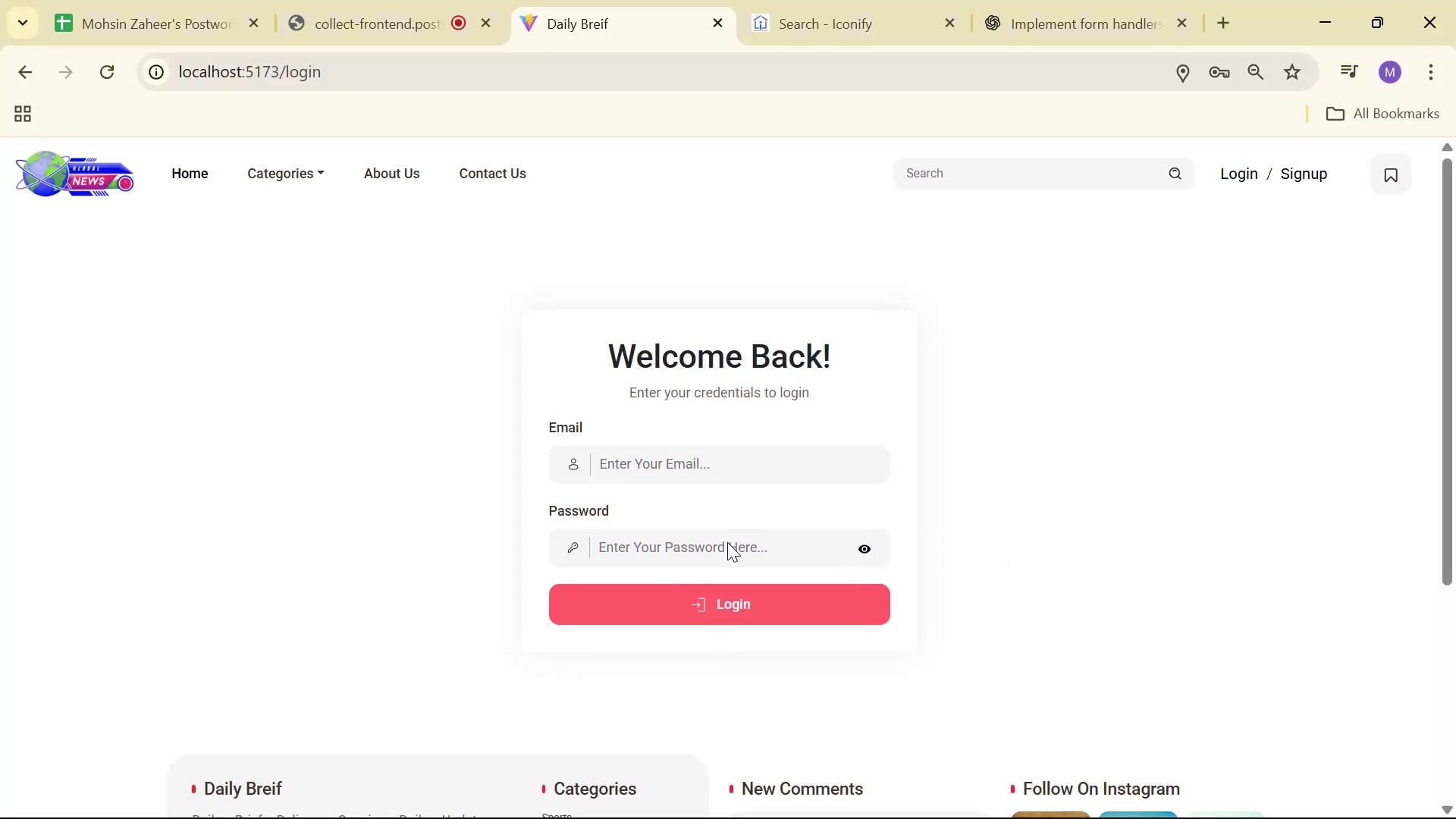 
triple_click([725, 544])
 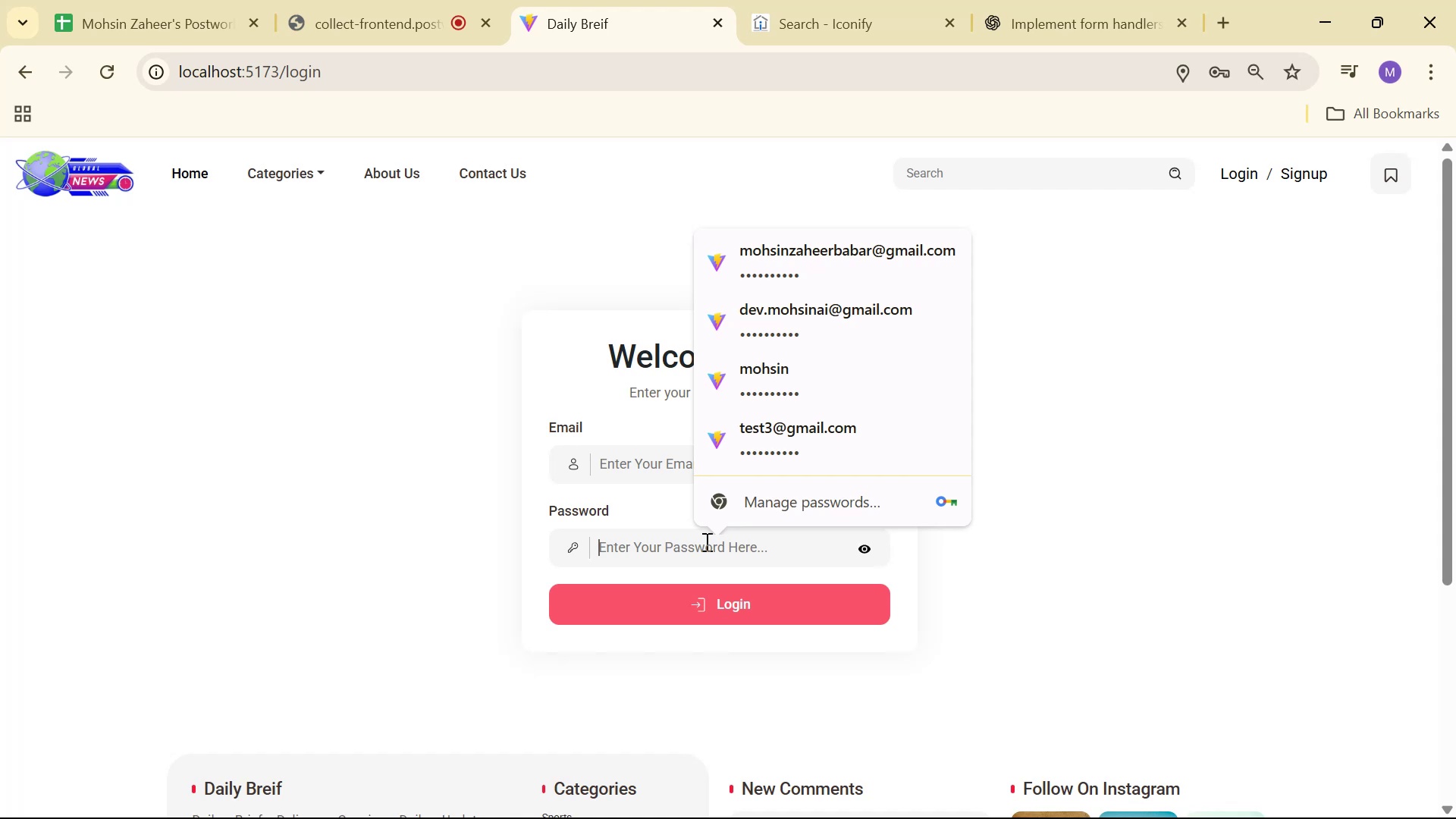 
type(Hello)
 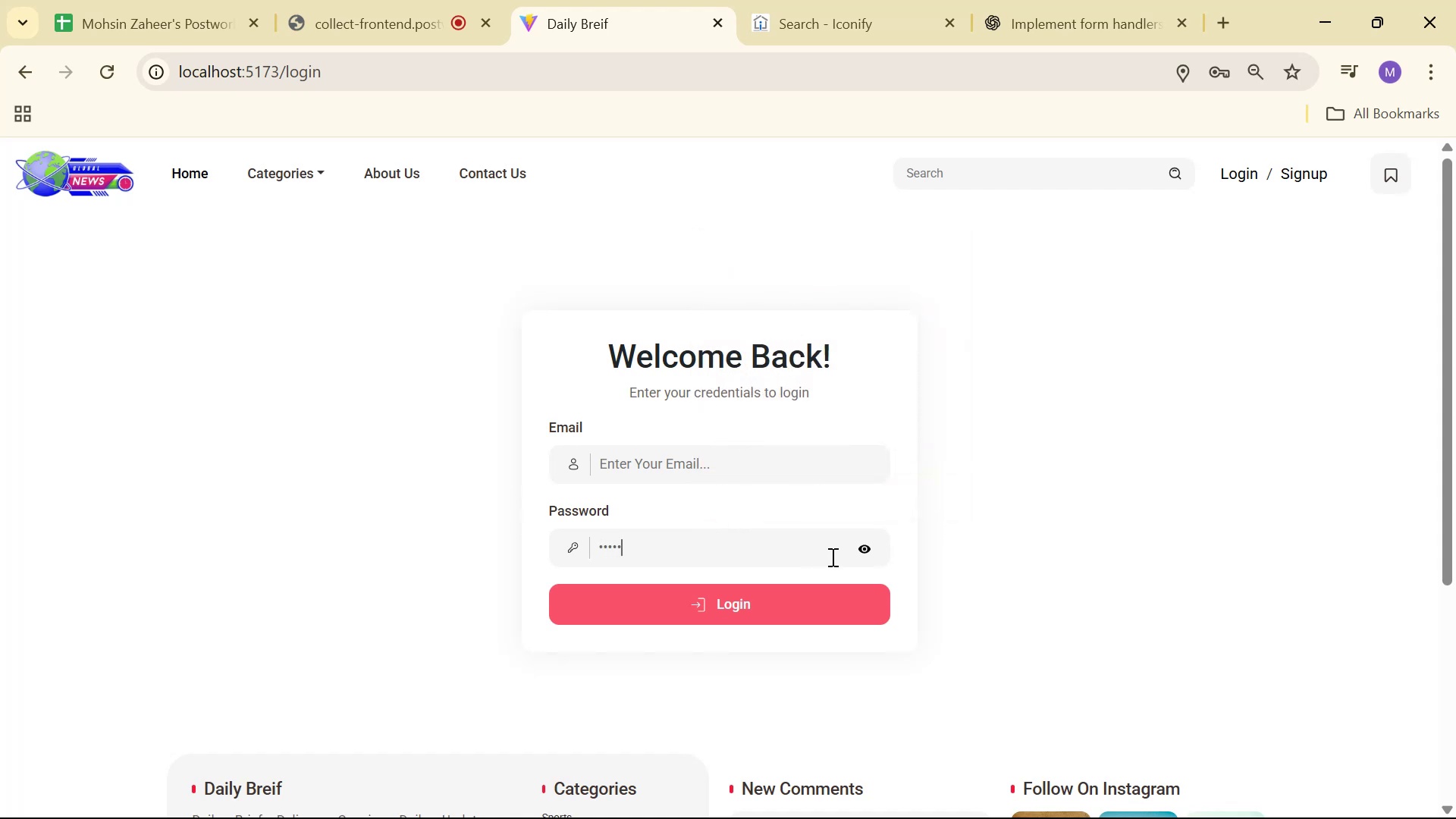 
left_click([864, 548])
 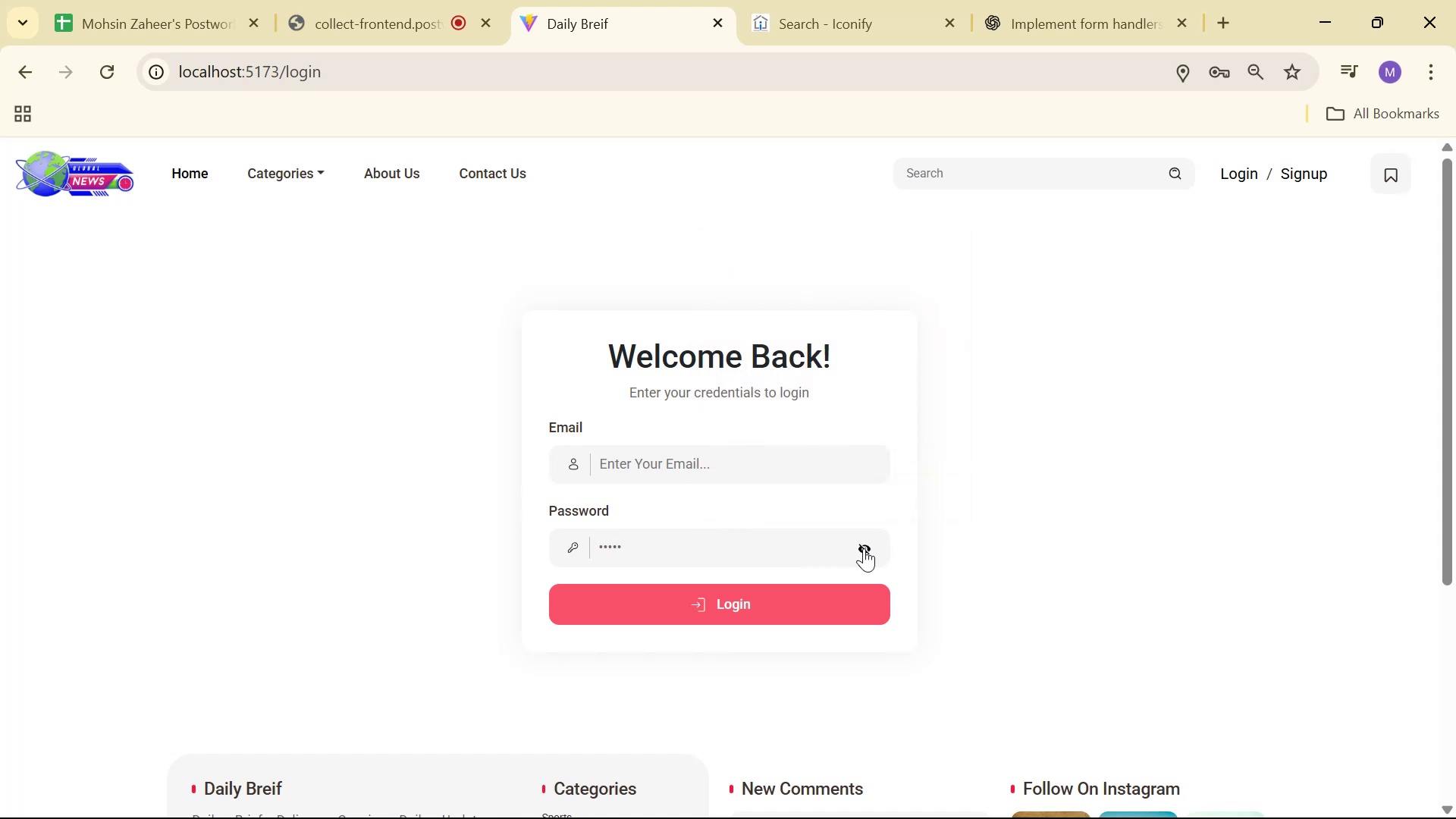 
double_click([864, 548])
 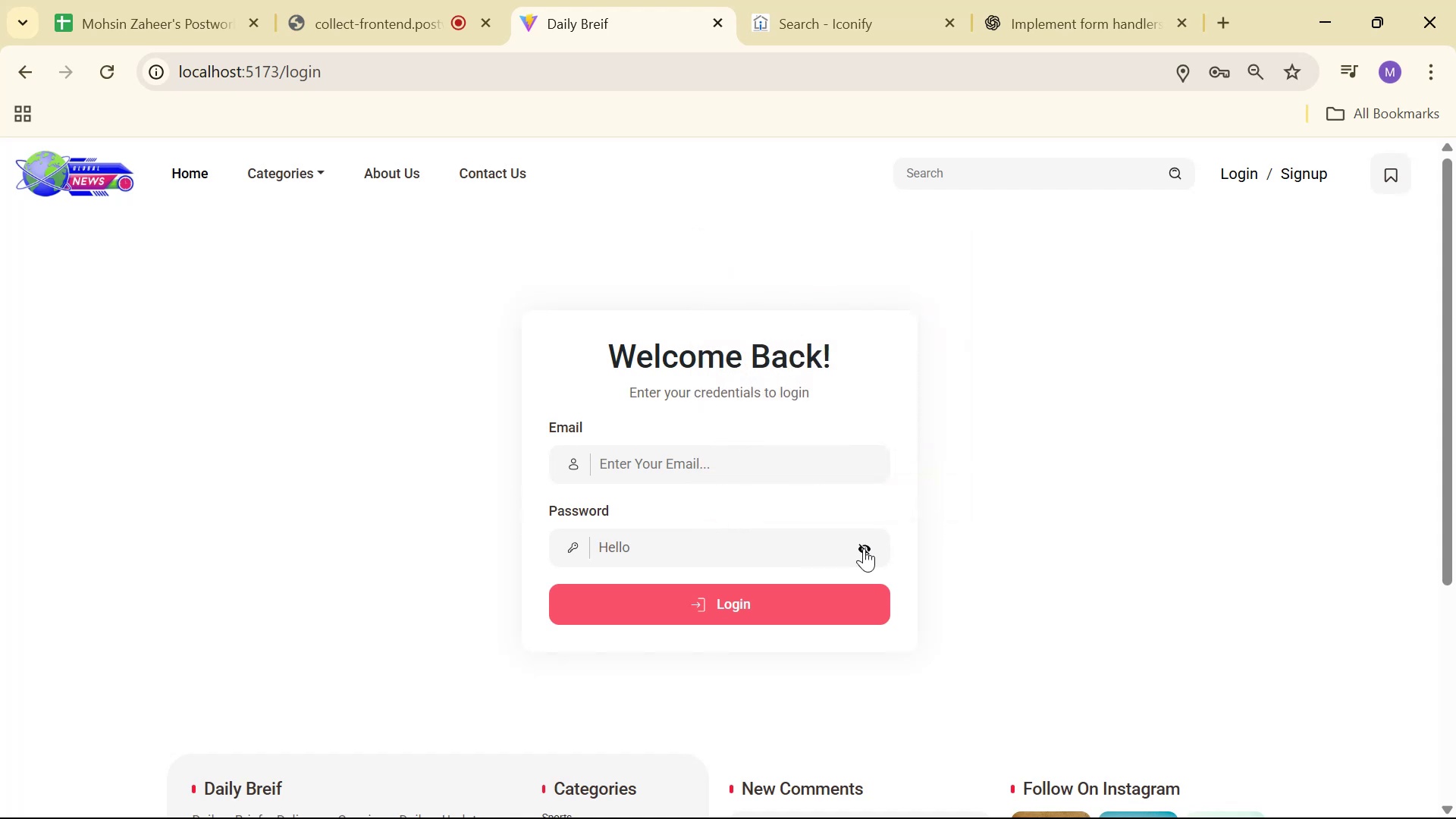 
triple_click([864, 548])
 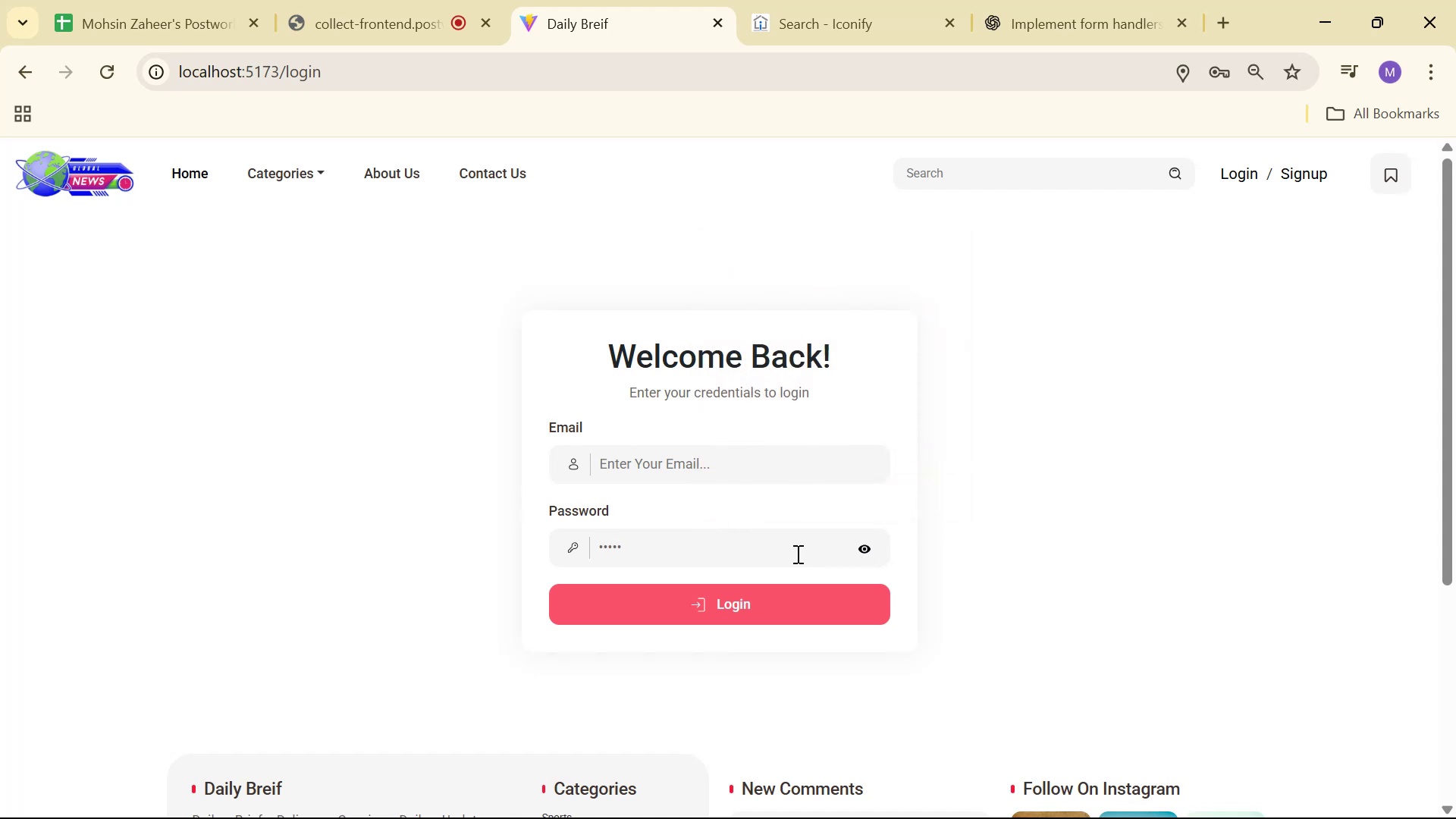 
double_click([795, 554])
 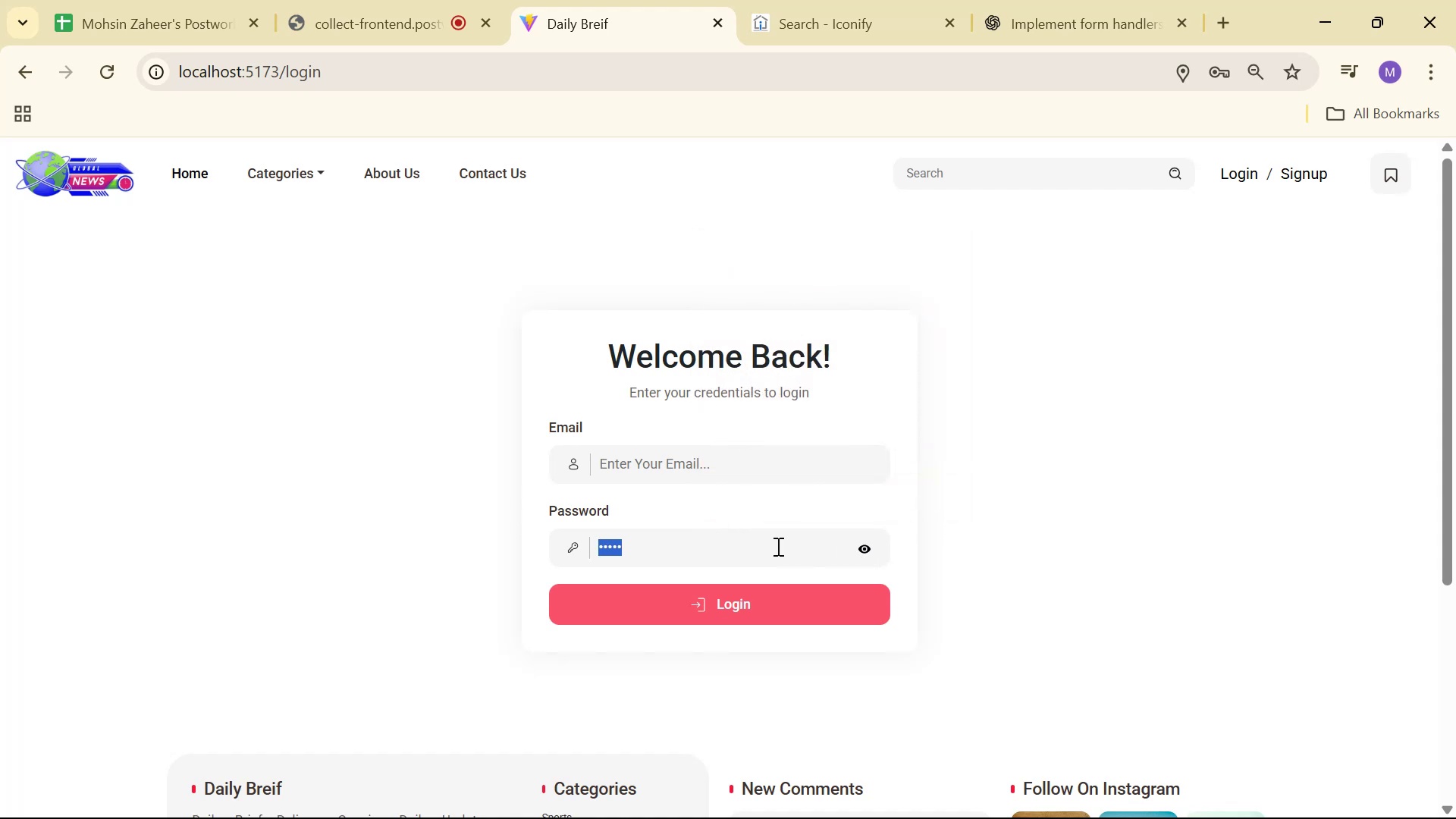 
key(Backspace)
 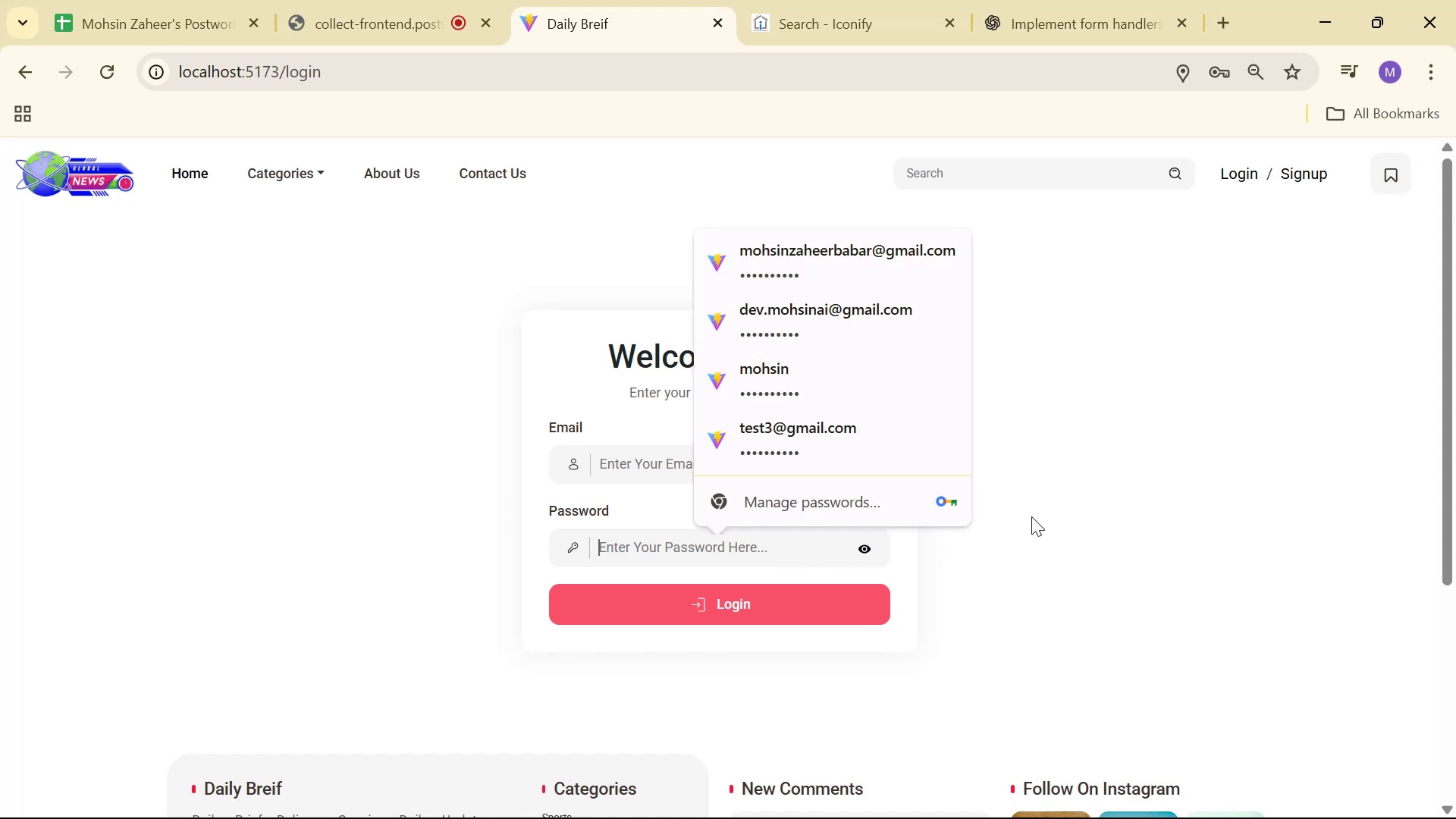 
left_click([858, 262])
 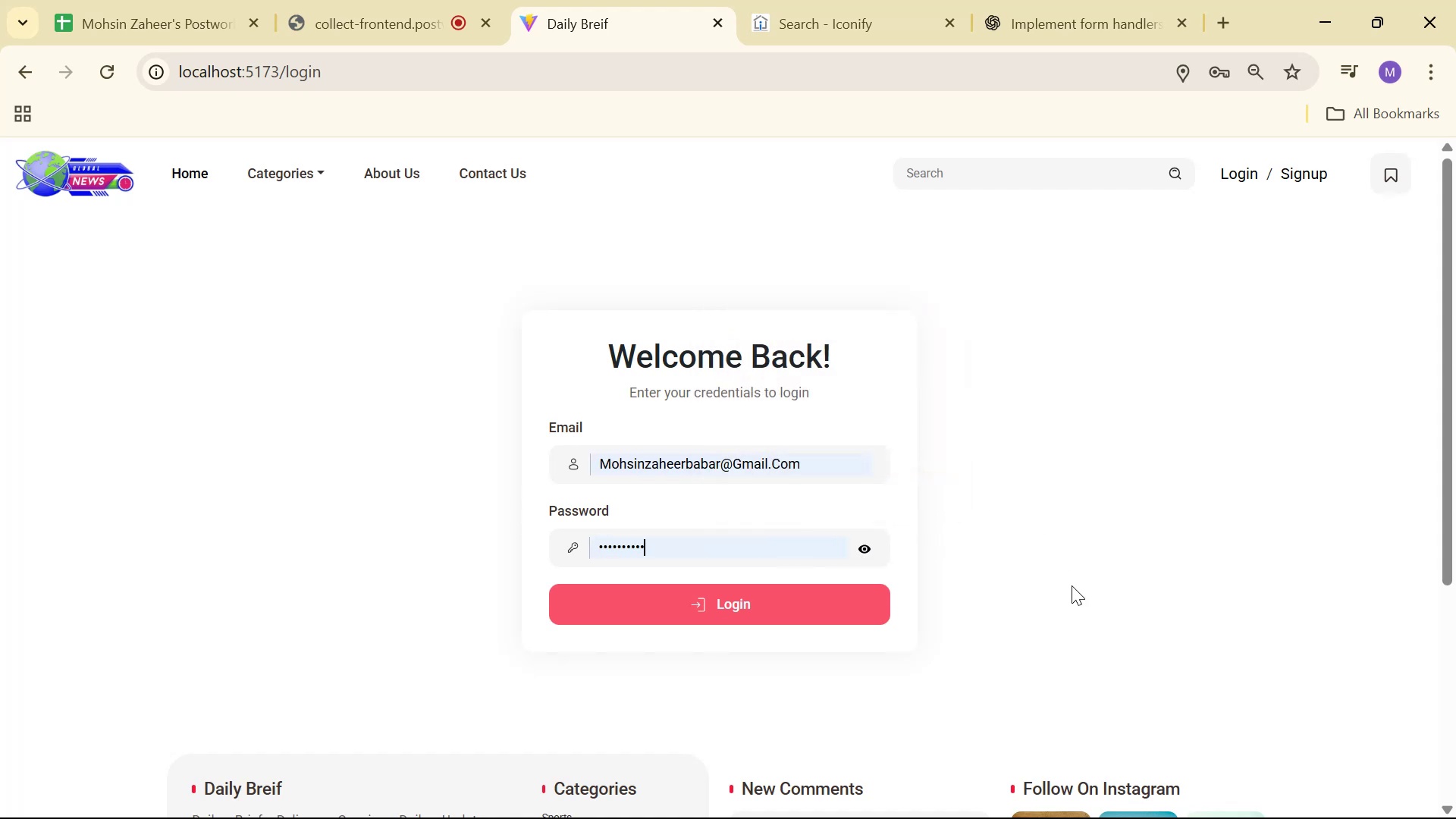 
right_click([1089, 601])
 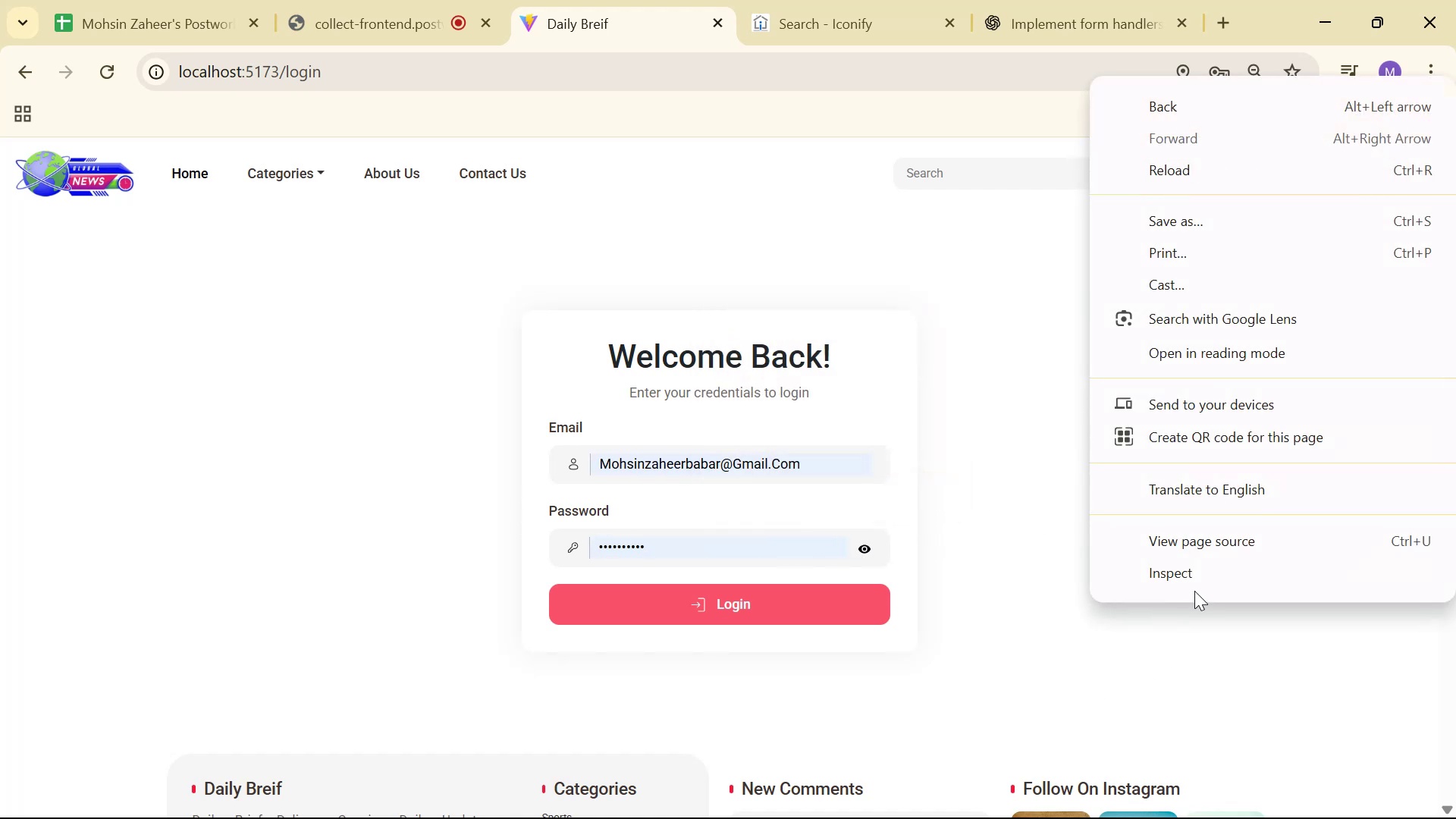 
left_click([1200, 570])
 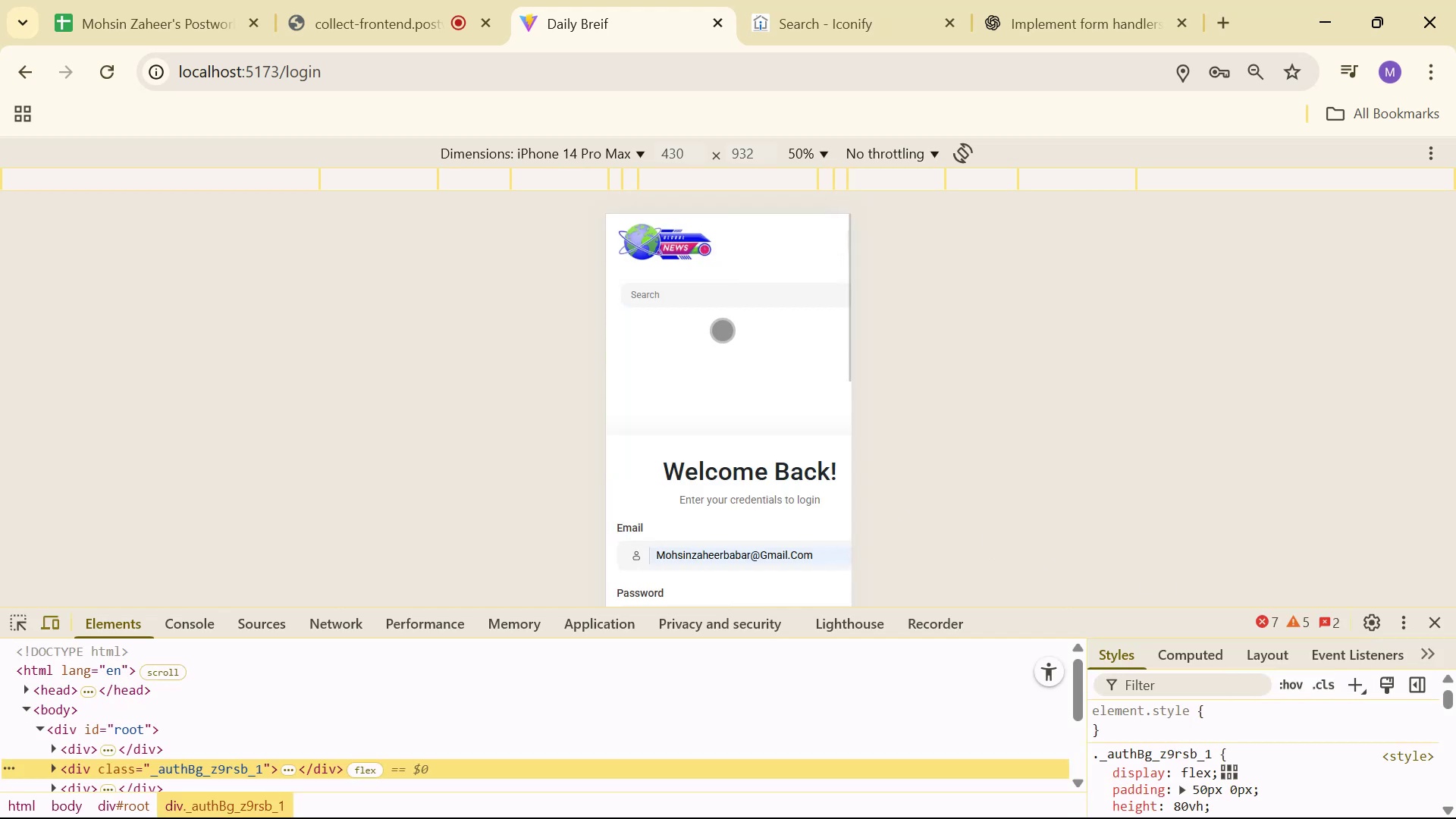 
scroll: coordinate [734, 355], scroll_direction: down, amount: 3.0
 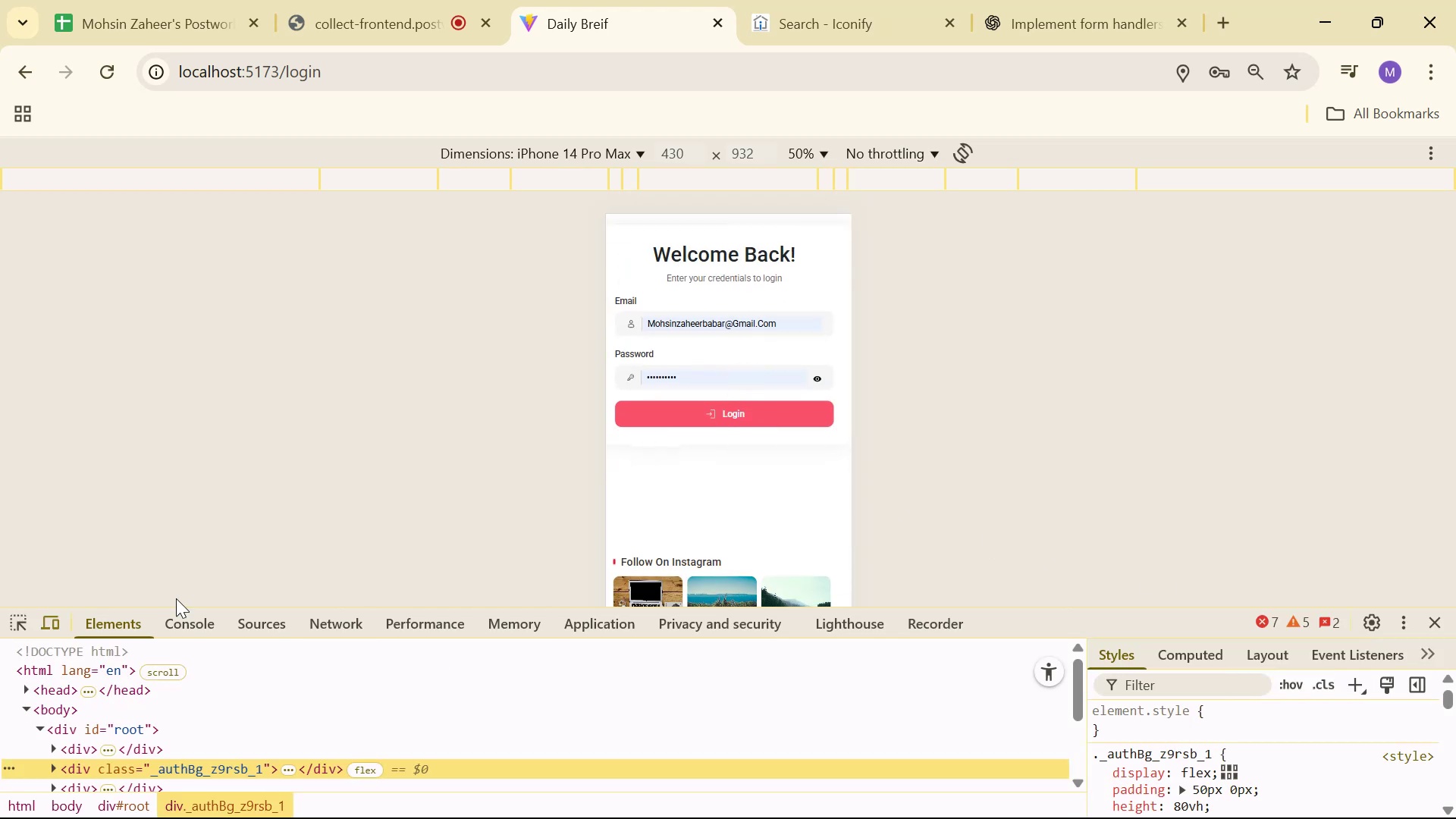 
double_click([165, 617])
 